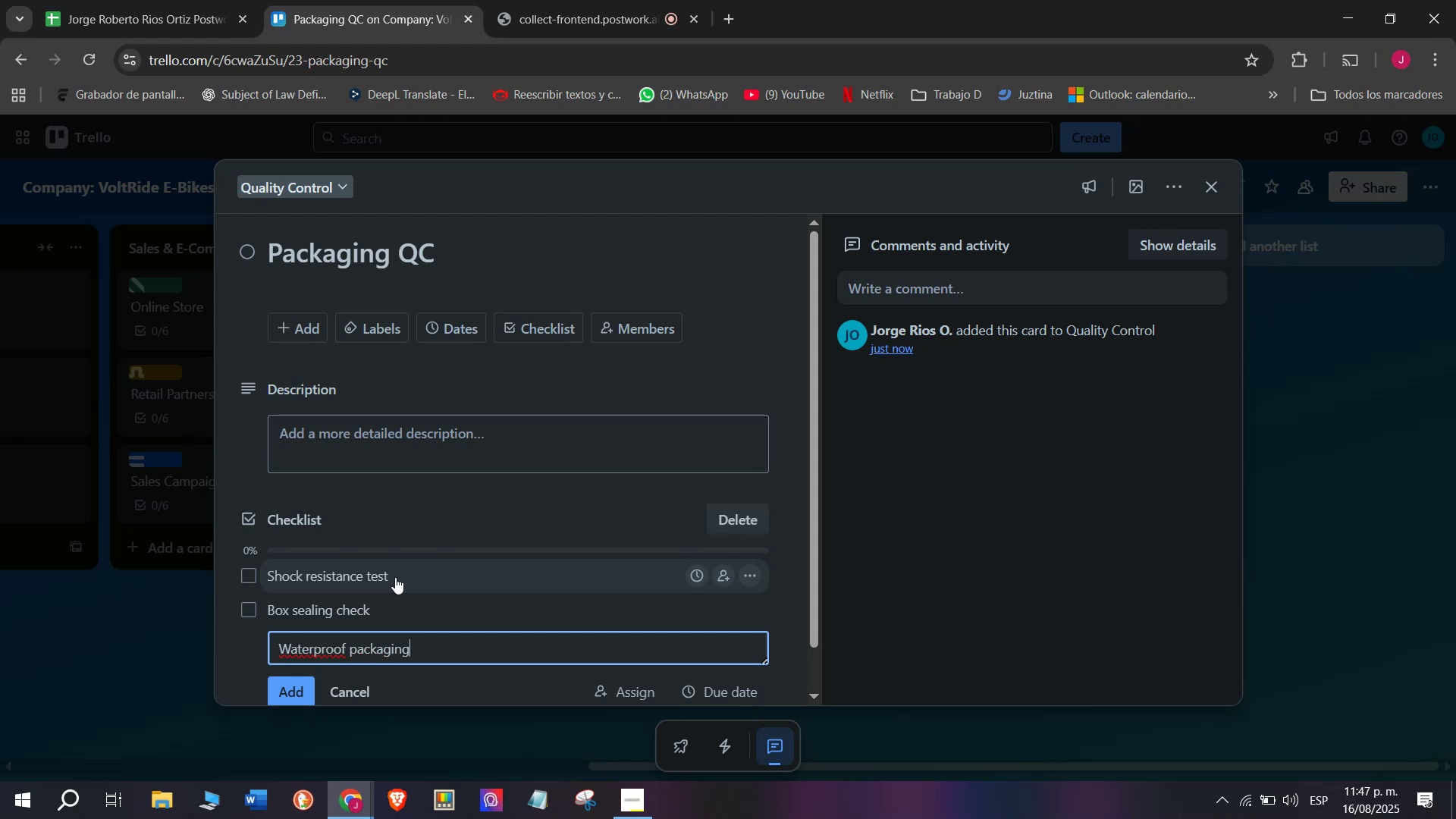 
key(Enter)
 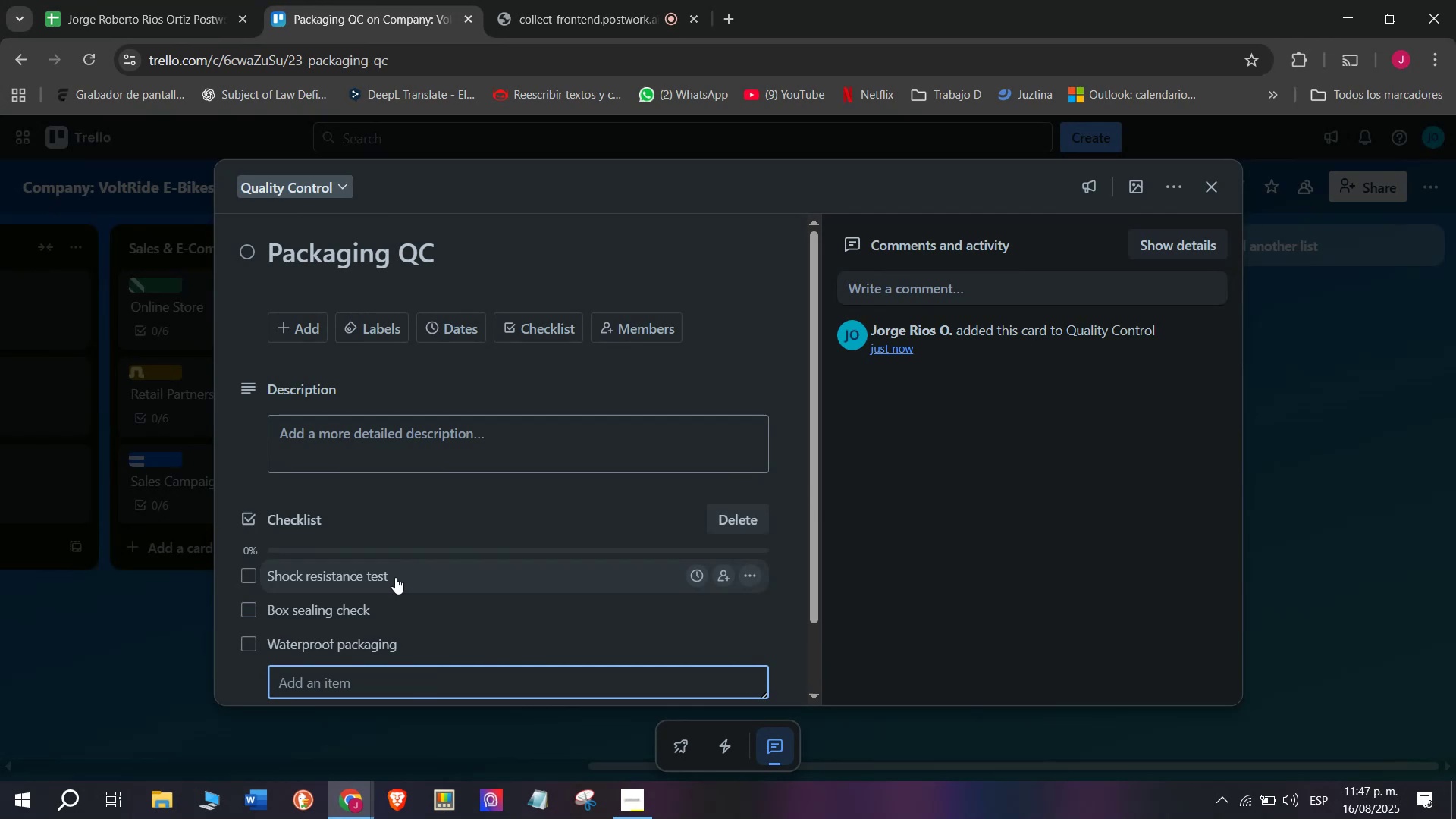 
type(Laab)
key(Backspace)
key(Backspace)
type(bel accuracy)
 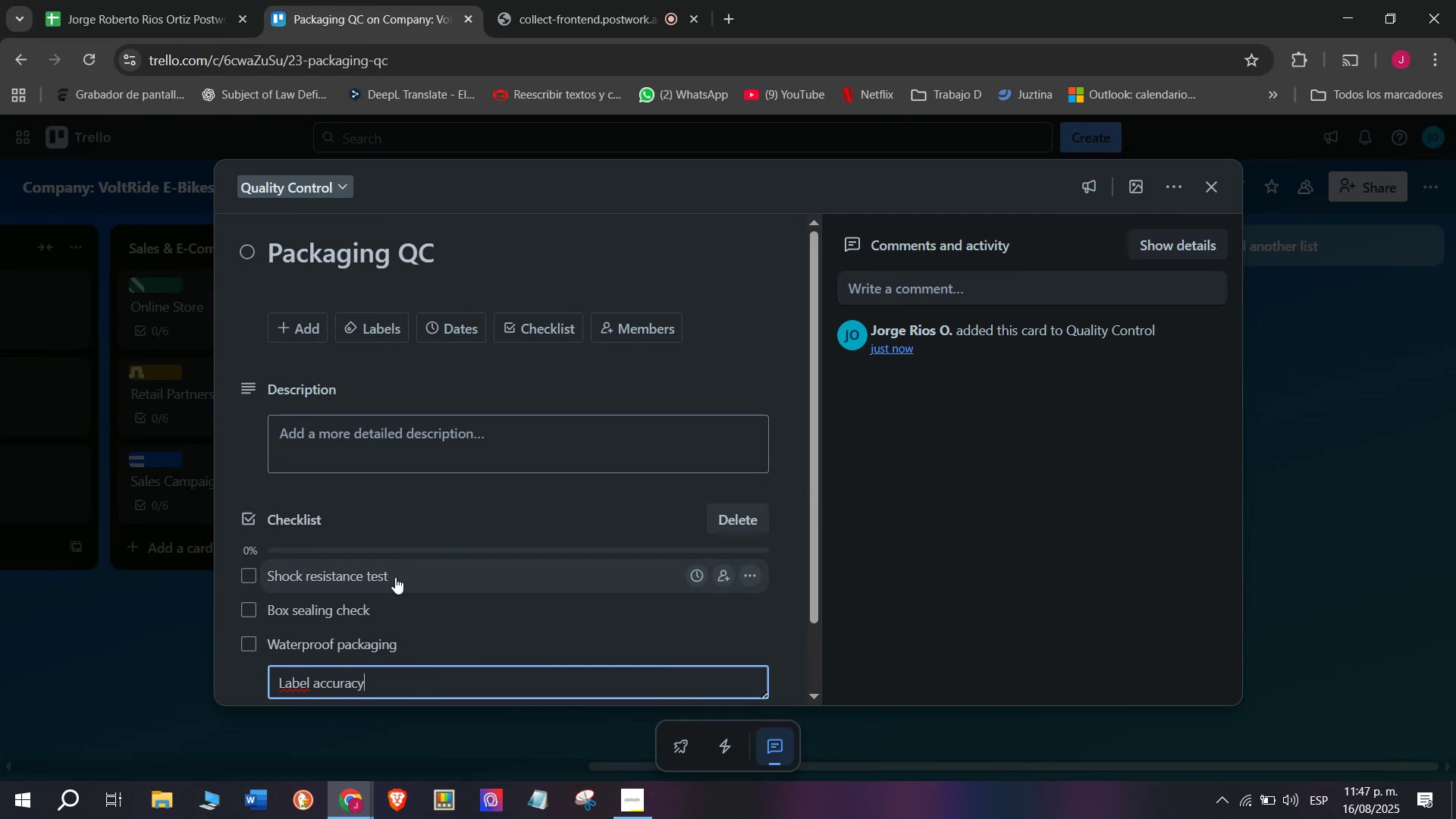 
key(Enter)
 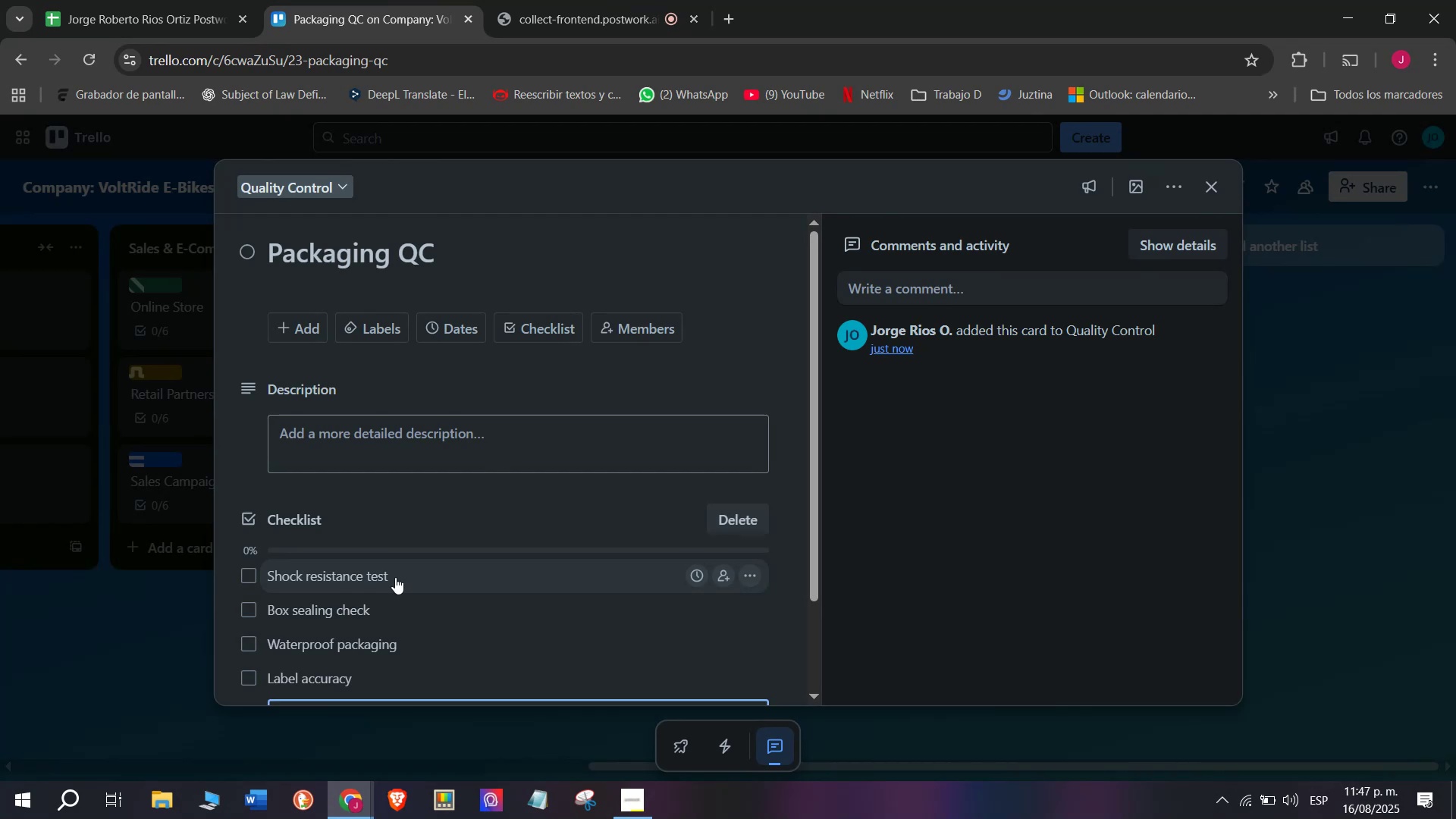 
type(FRaa)
key(Backspace)
key(Backspace)
key(Backspace)
type(ragile steck)
key(Backspace)
key(Backspace)
key(Backspace)
type(ickes)
key(Backspace)
type(rs)
 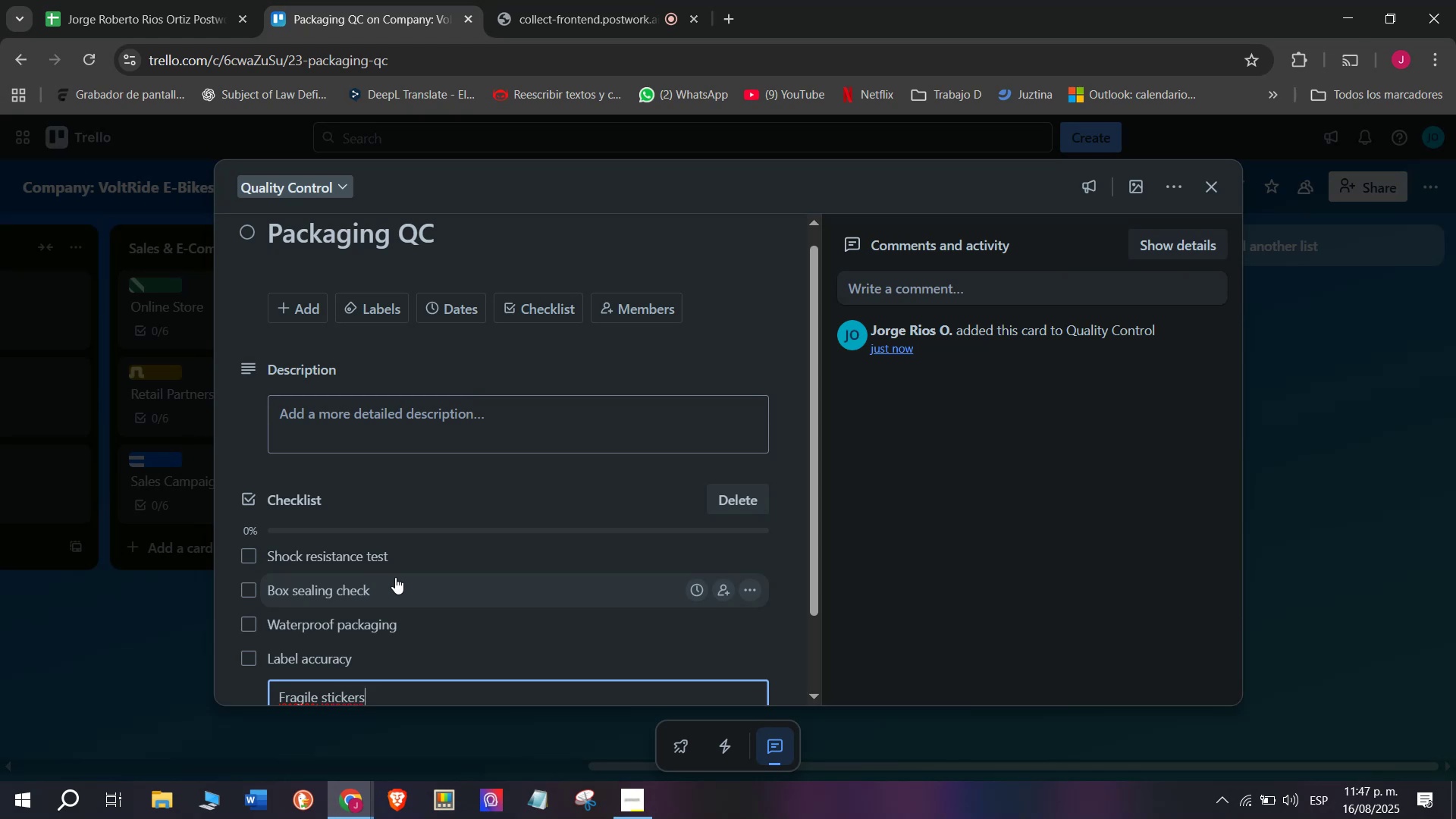 
key(Enter)
 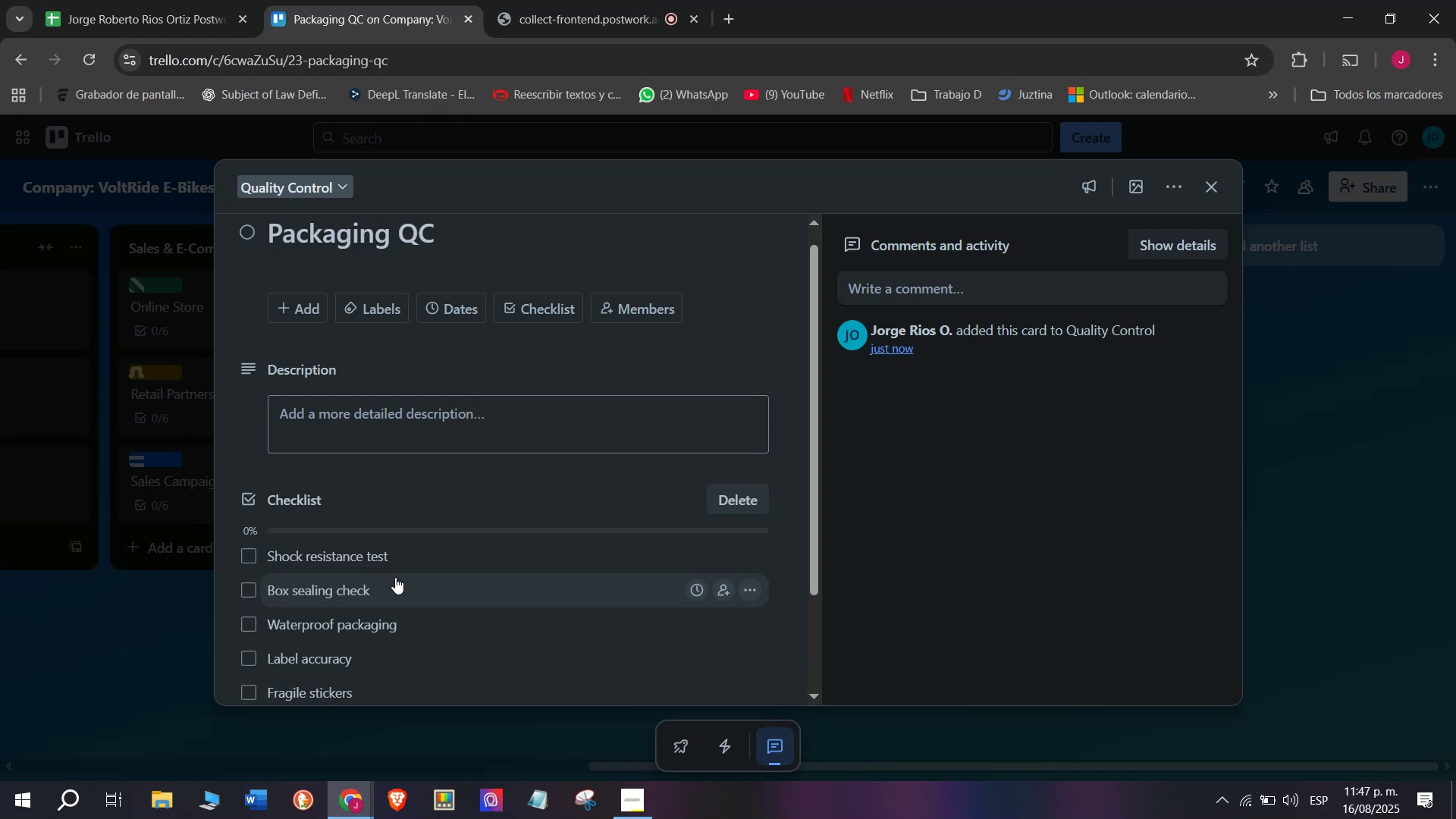 
type(Drop test)
 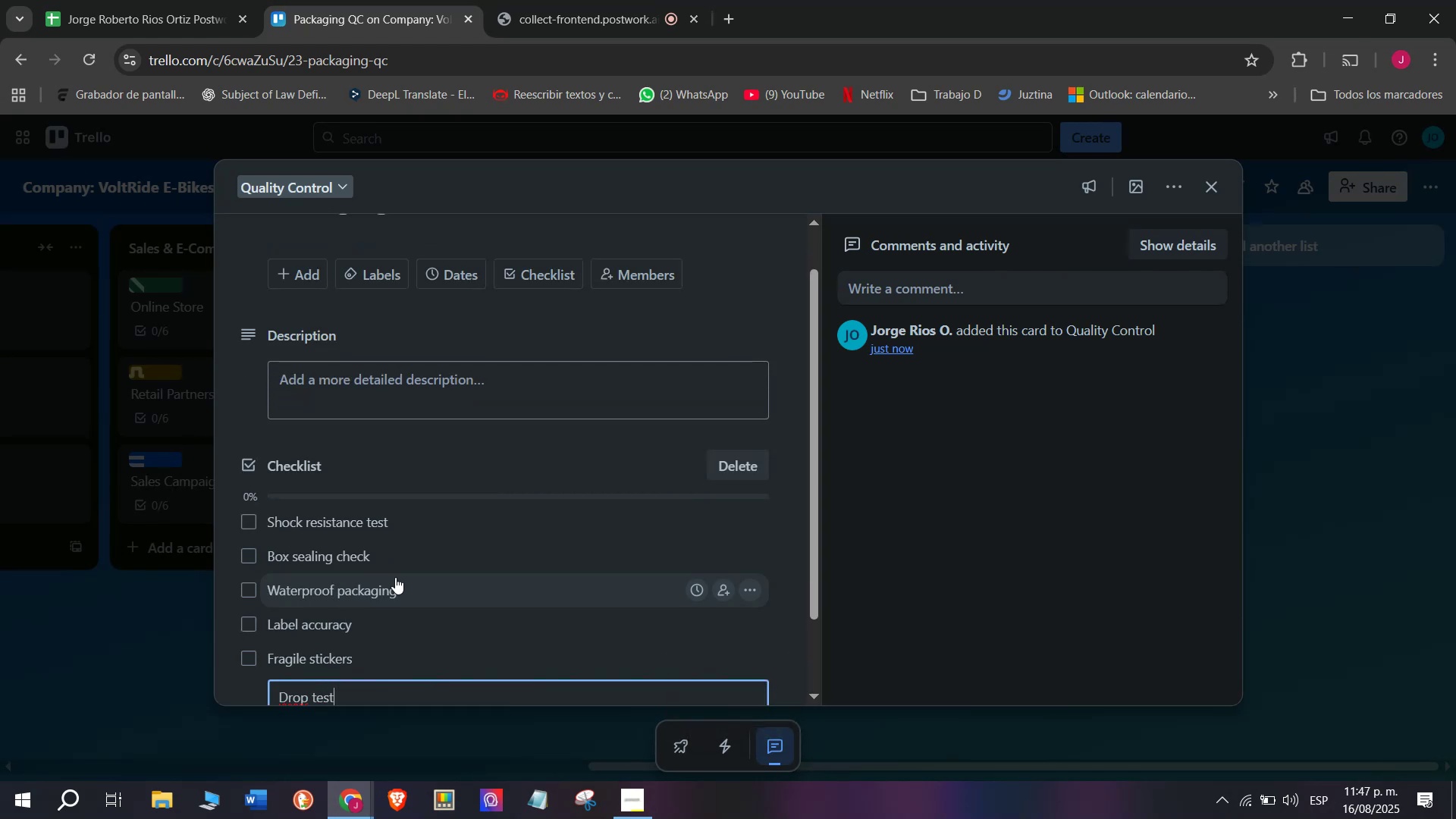 
key(Enter)
 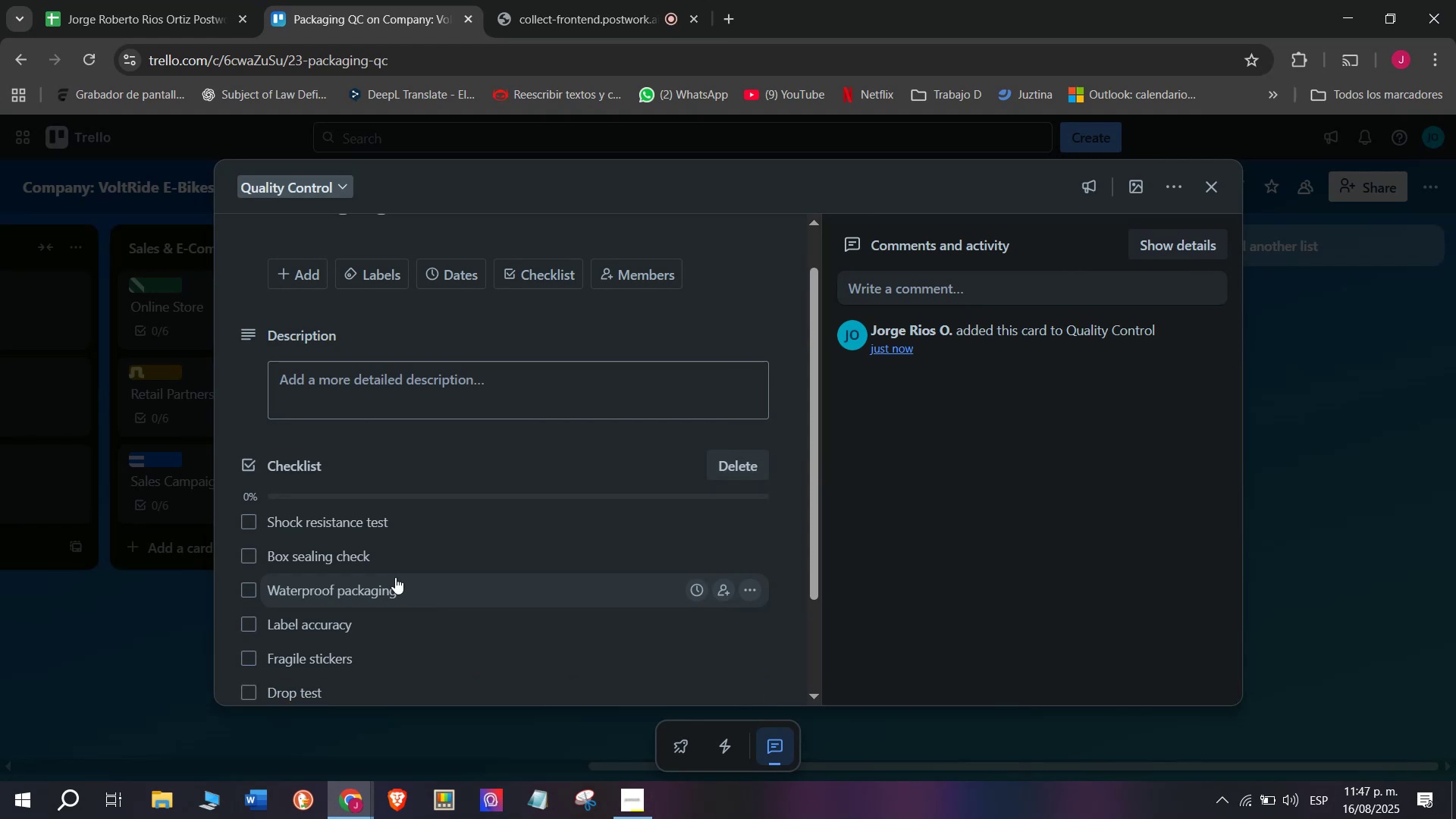 
scroll: coordinate [395, 577], scroll_direction: up, amount: 5.0
 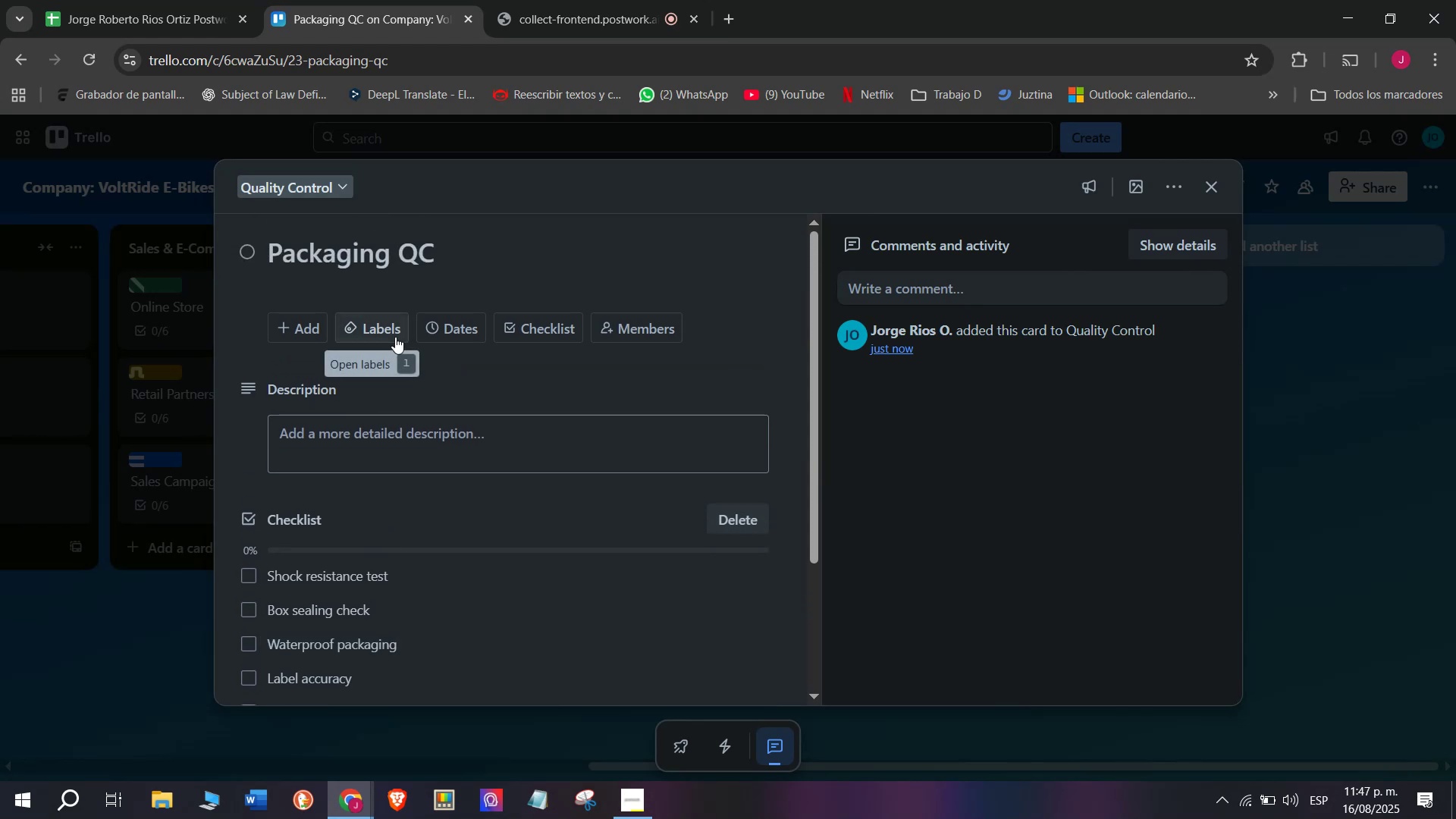 
left_click([395, 337])
 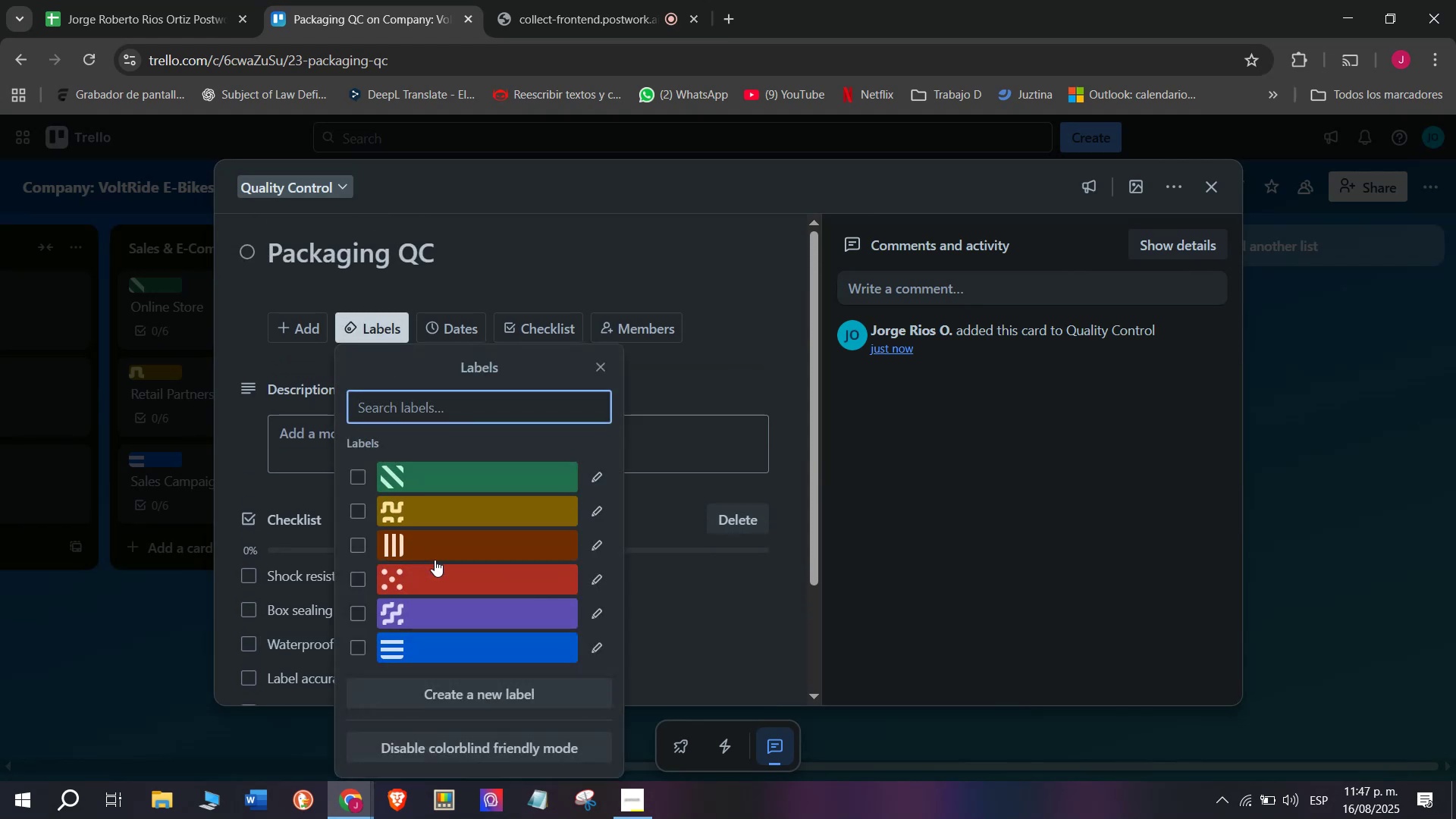 
left_click([437, 578])
 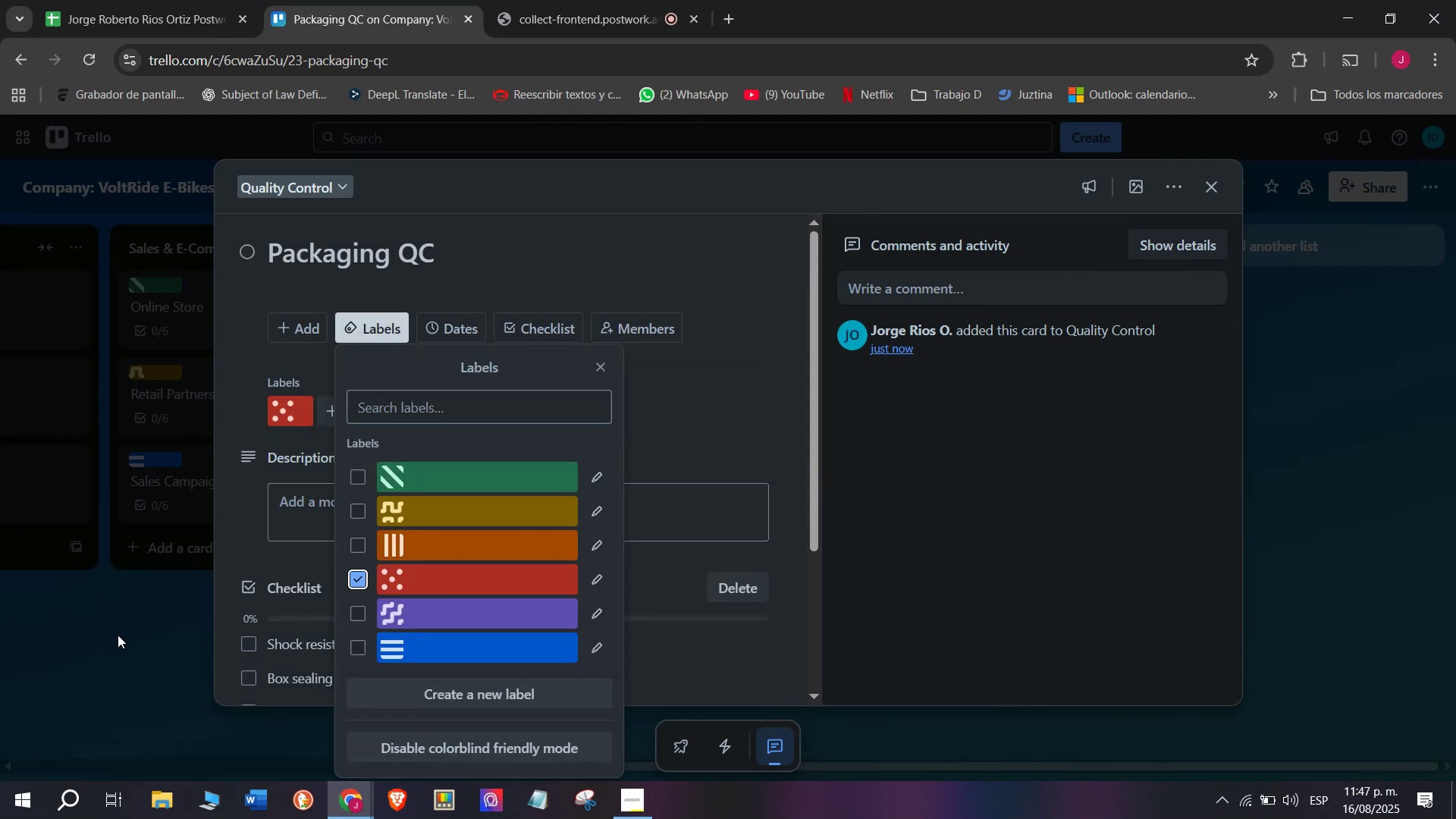 
double_click([118, 635])
 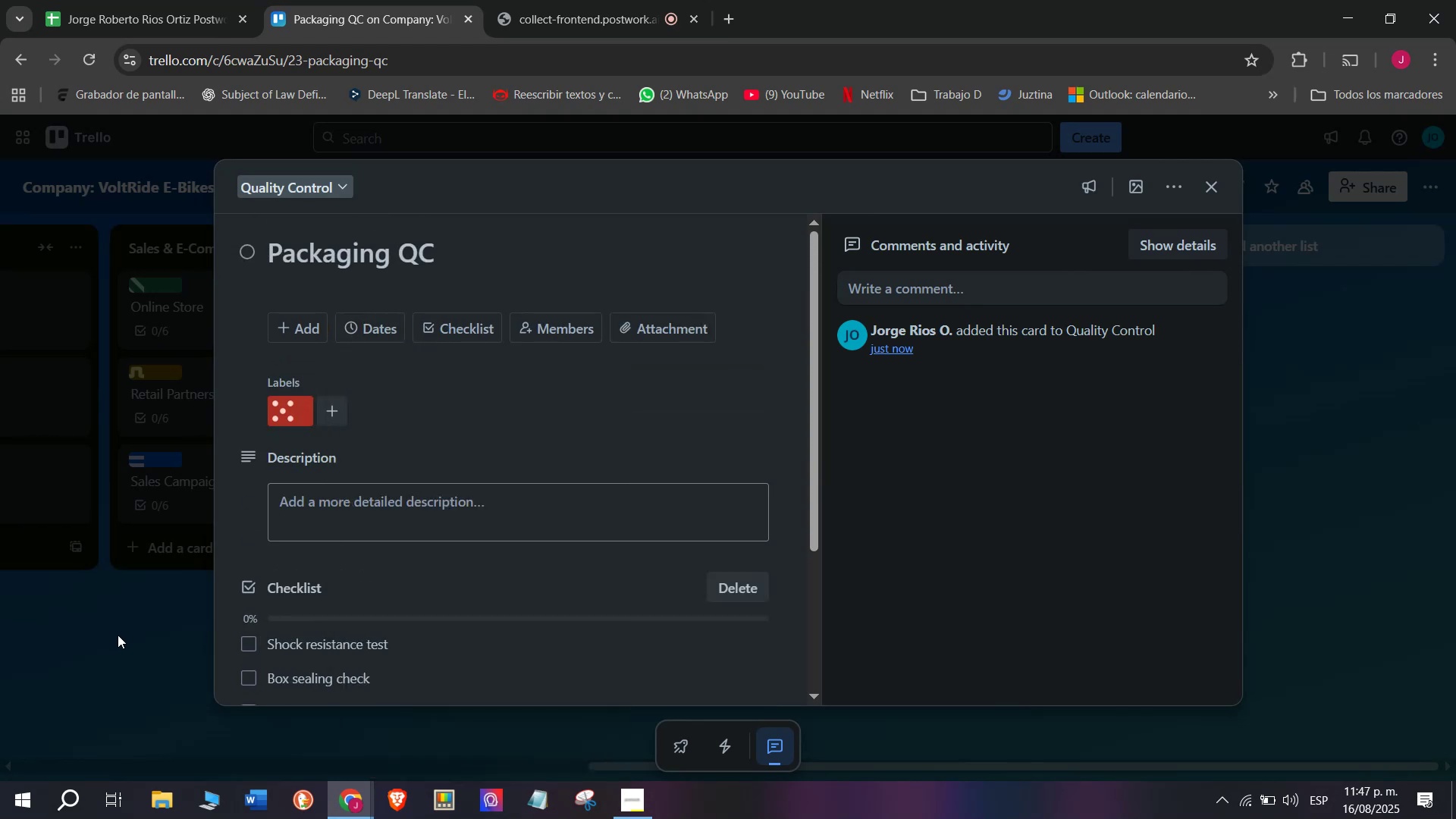 
triple_click([118, 635])
 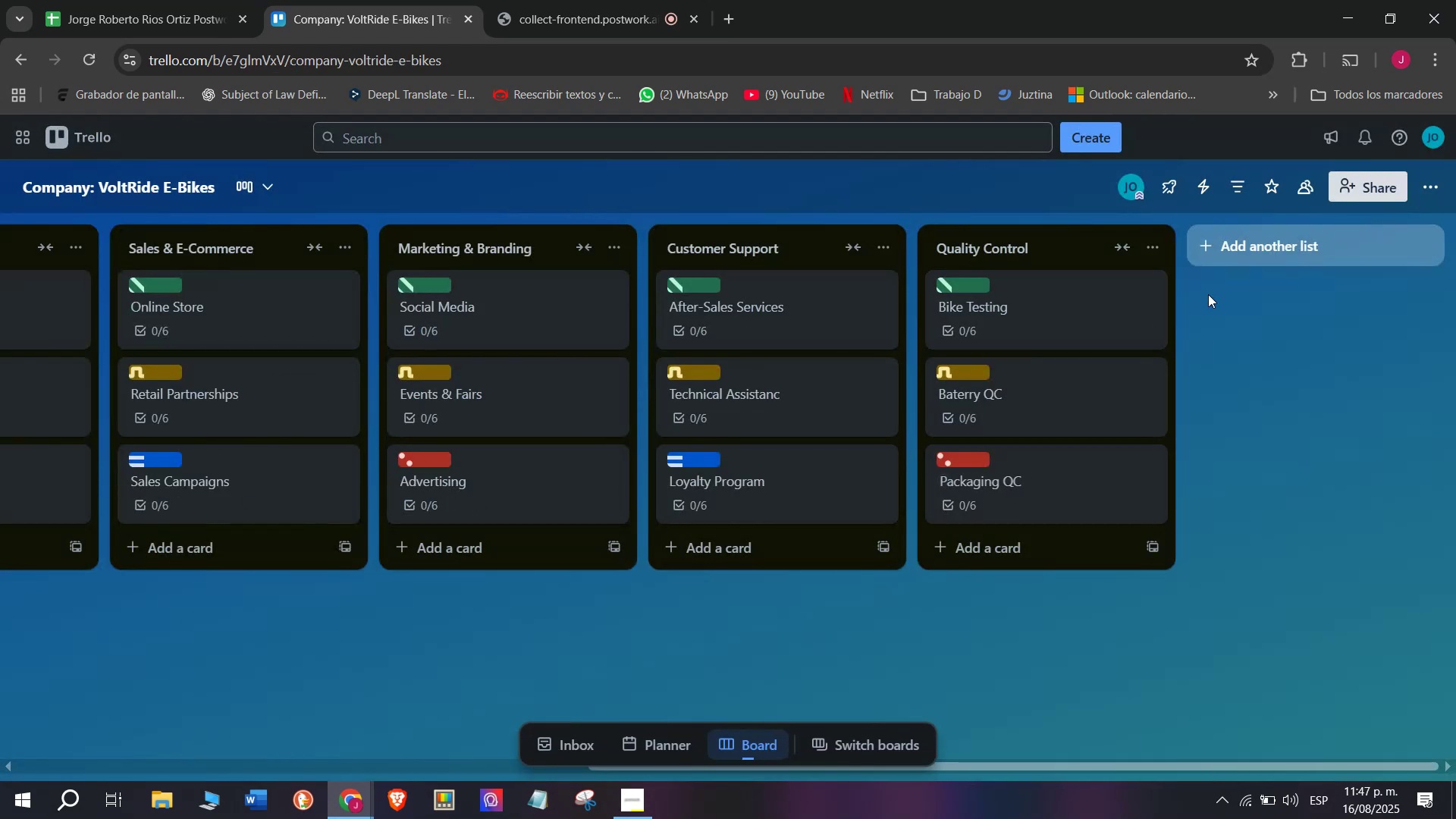 
mouse_move([1232, 271])
 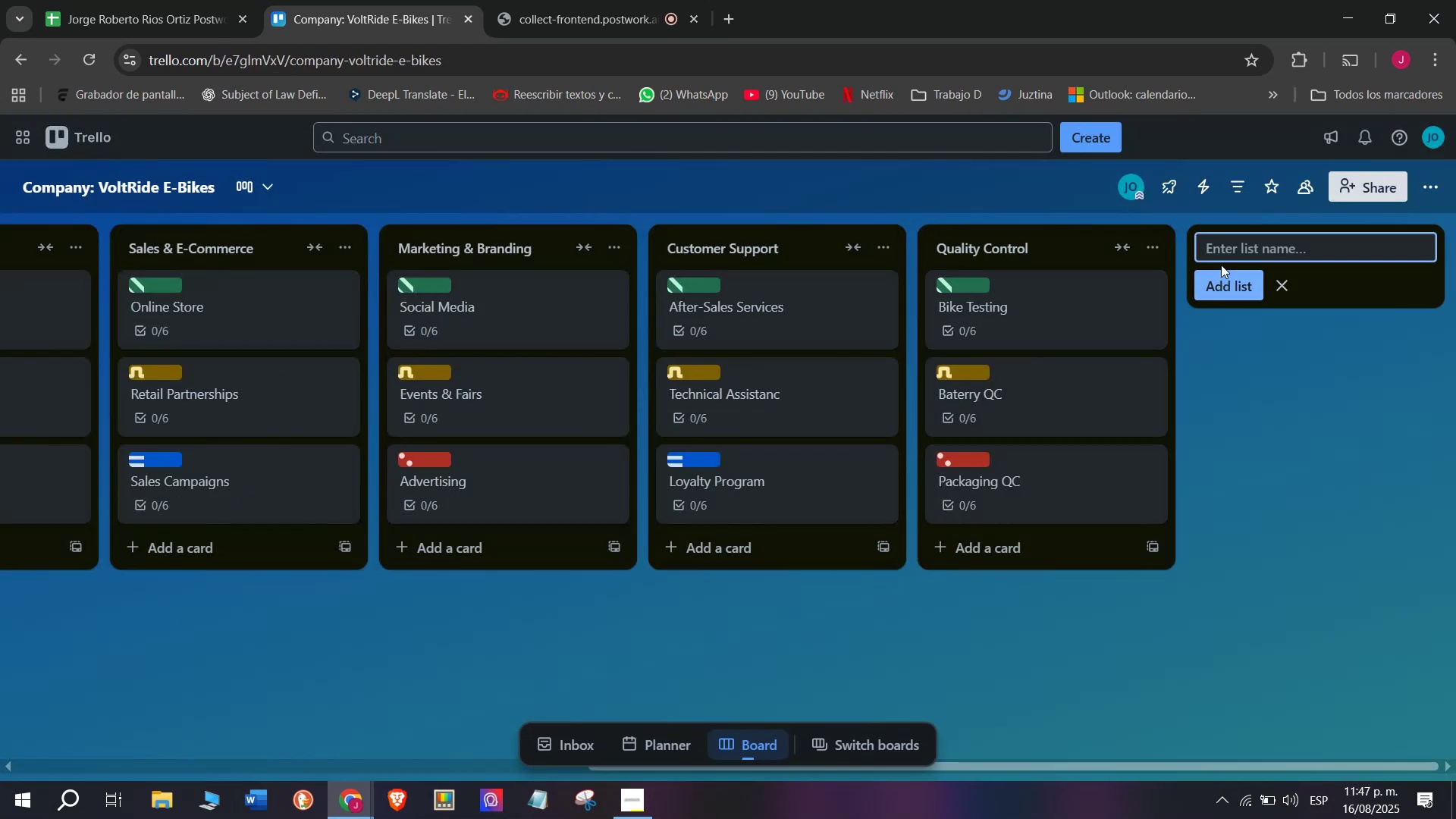 
left_click([1246, 246])
 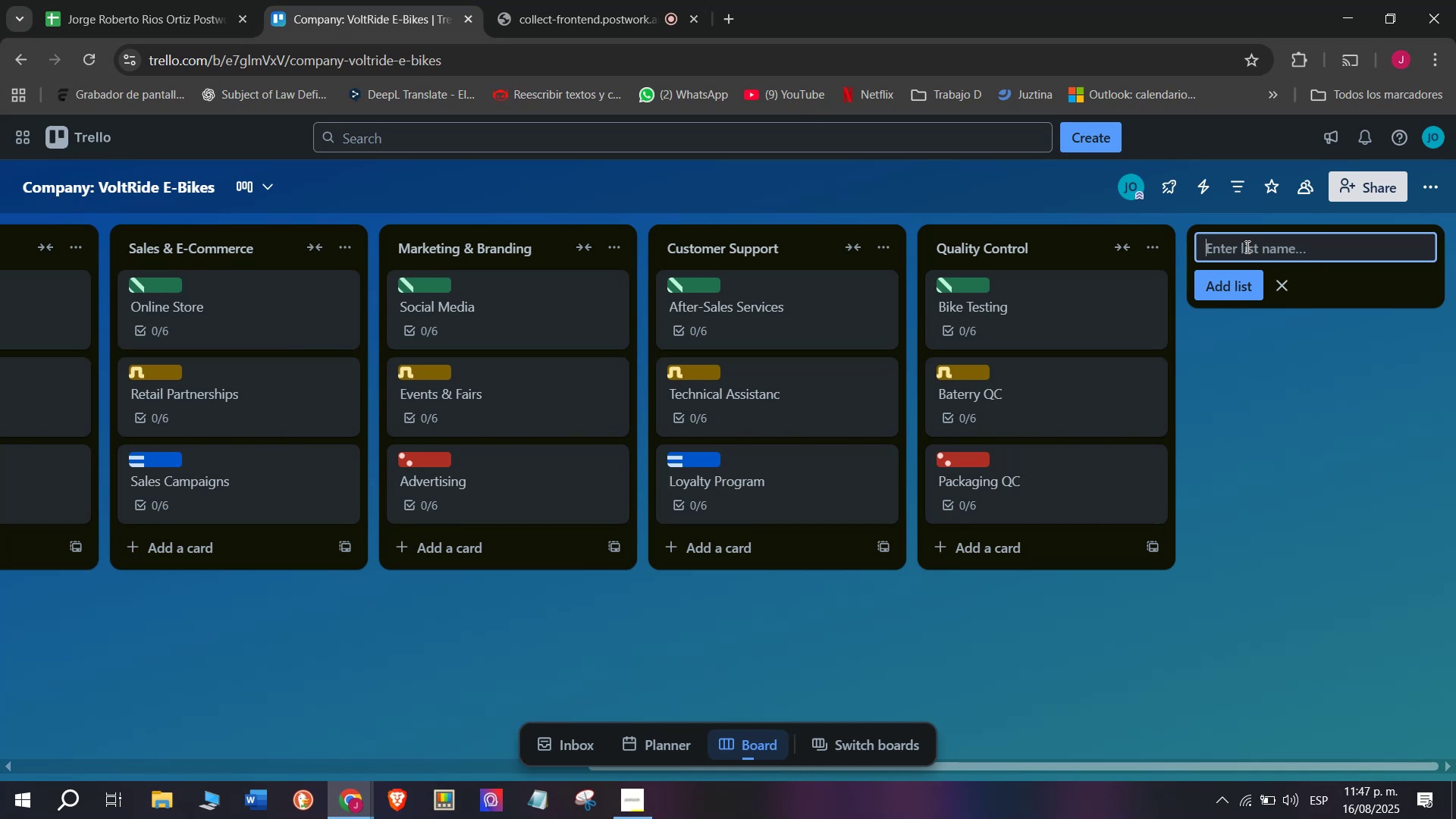 
wait(8.08)
 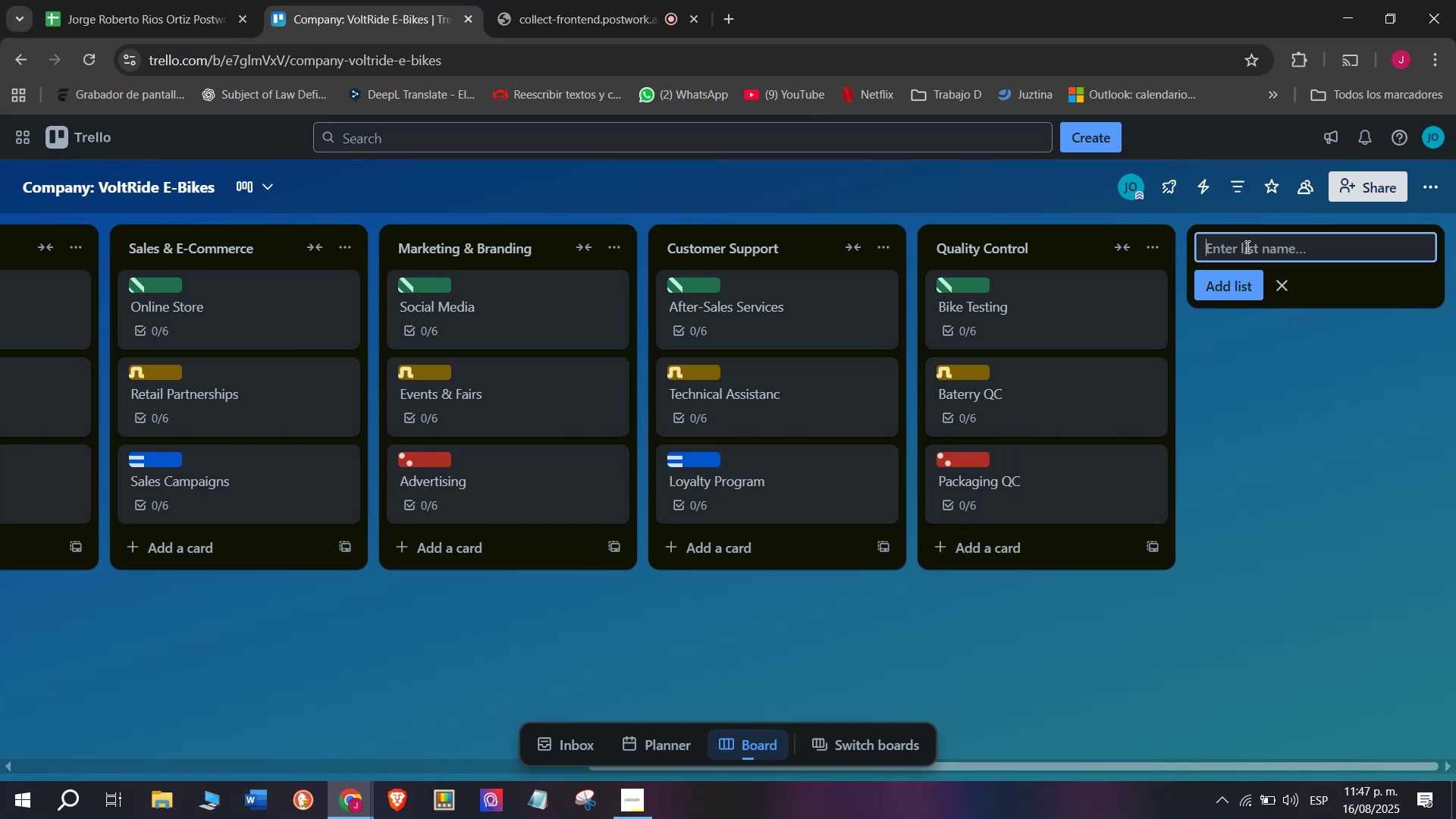 
type(Adk)
key(Backspace)
type(ministration ^ Fui)
key(Backspace)
type(i)
key(Backspace)
key(Backspace)
type(insnce)
key(Backspace)
key(Backspace)
key(Backspace)
key(Backspace)
type(asnc)
key(Backspace)
key(Backspace)
key(Backspace)
type(nce)
 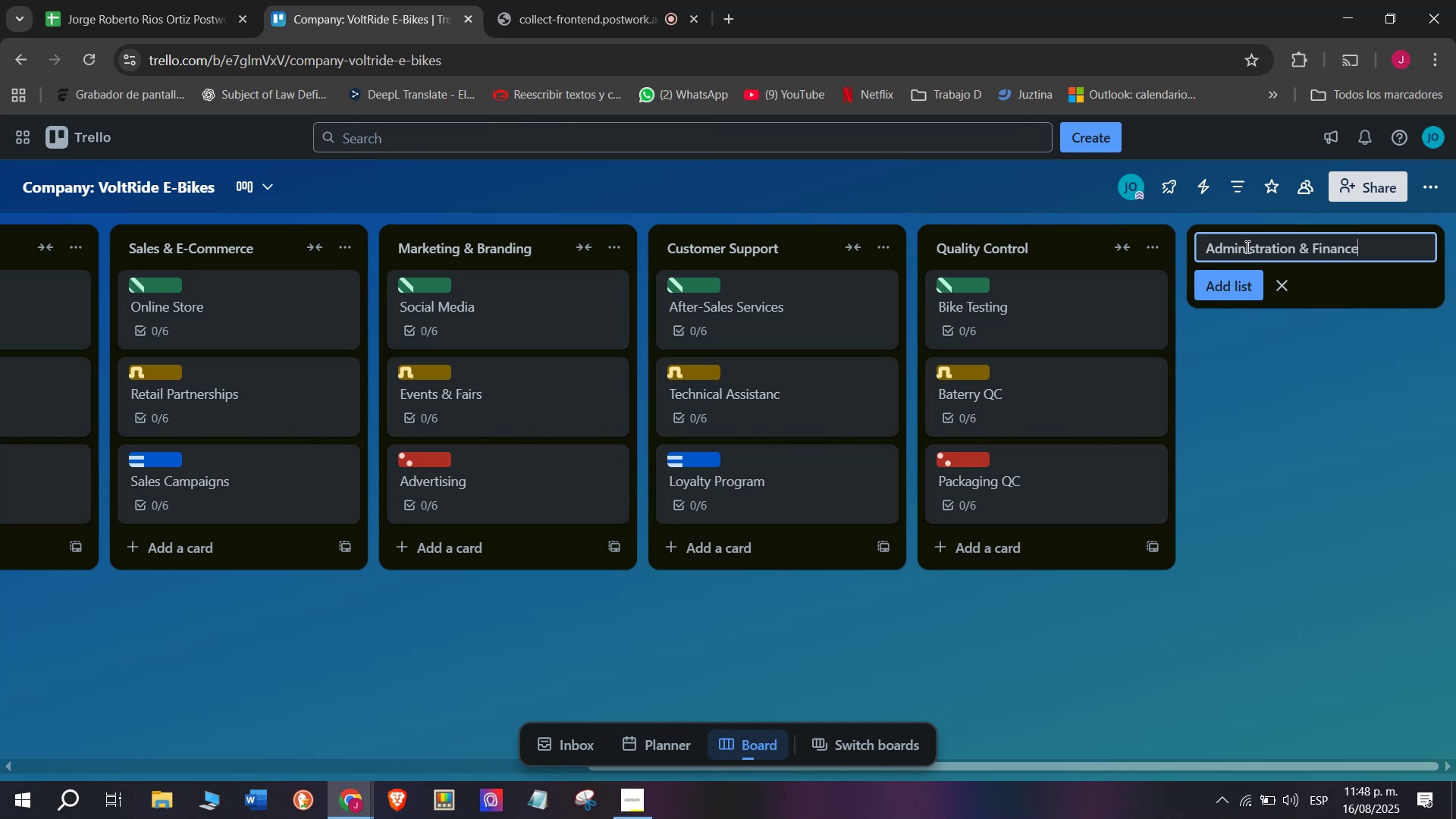 
key(Backspace)
 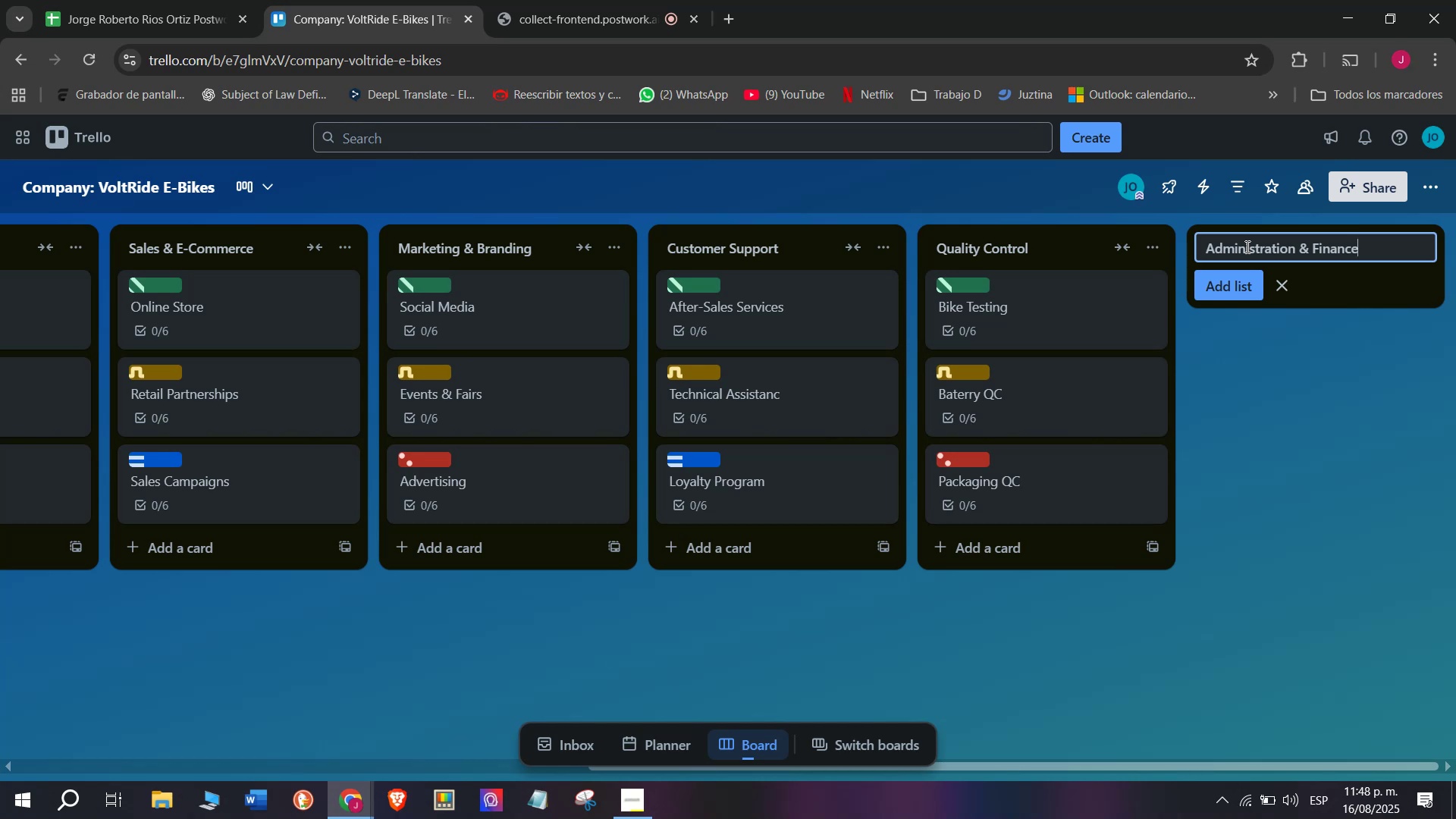 
key(Enter)
 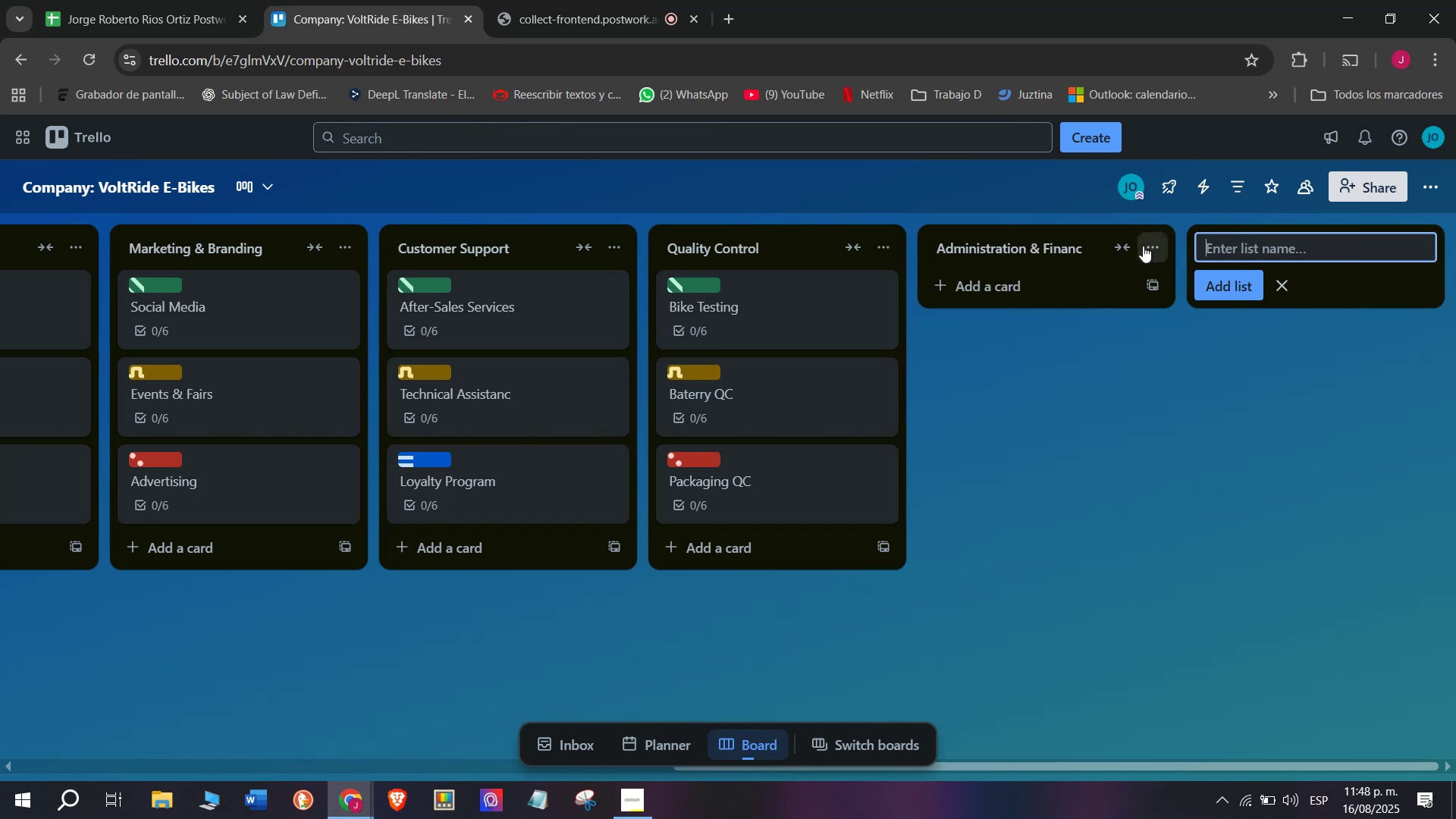 
left_click([951, 292])
 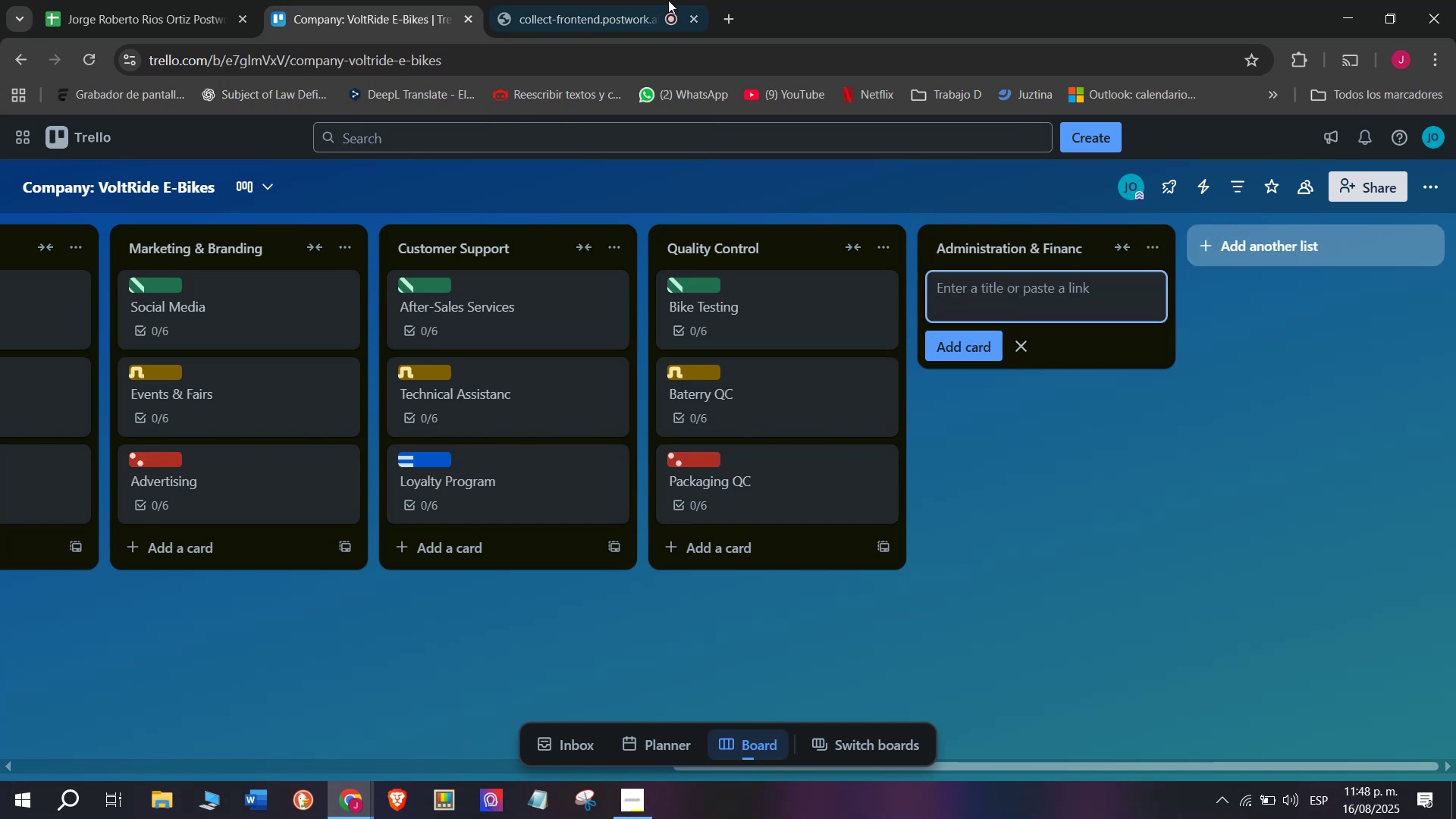 
left_click([598, 0])
 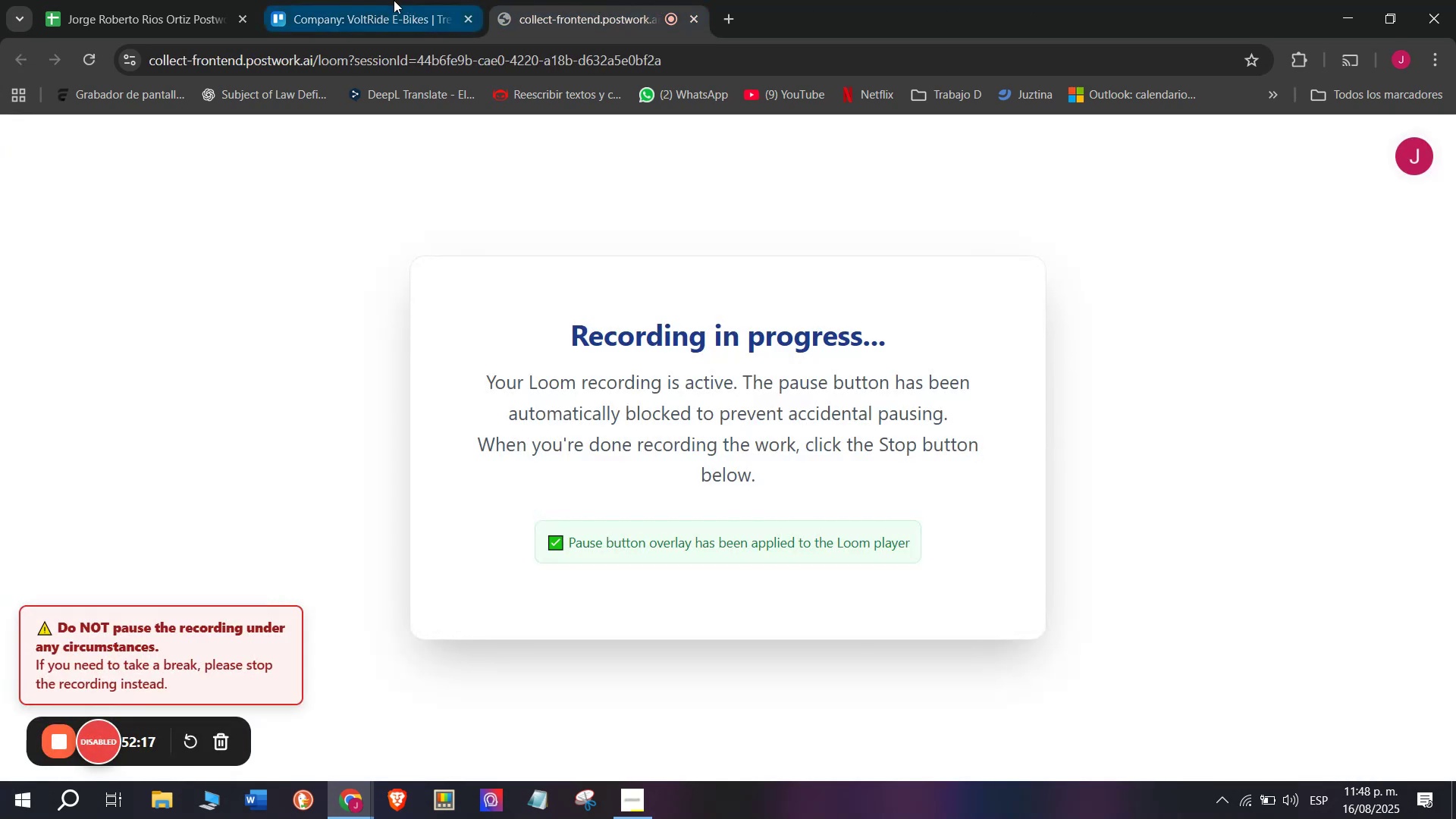 
left_click([377, 0])
 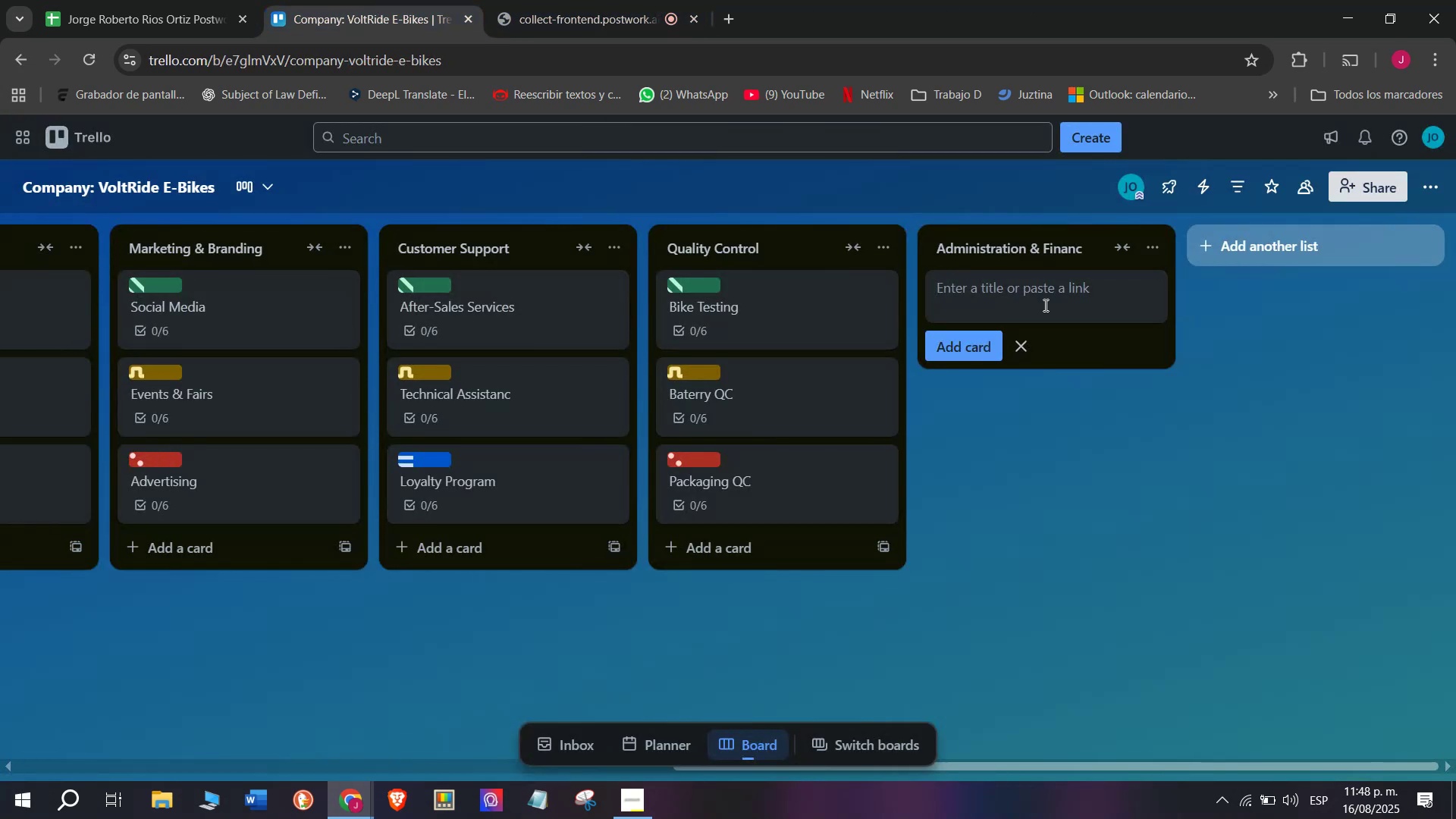 
left_click([1044, 304])
 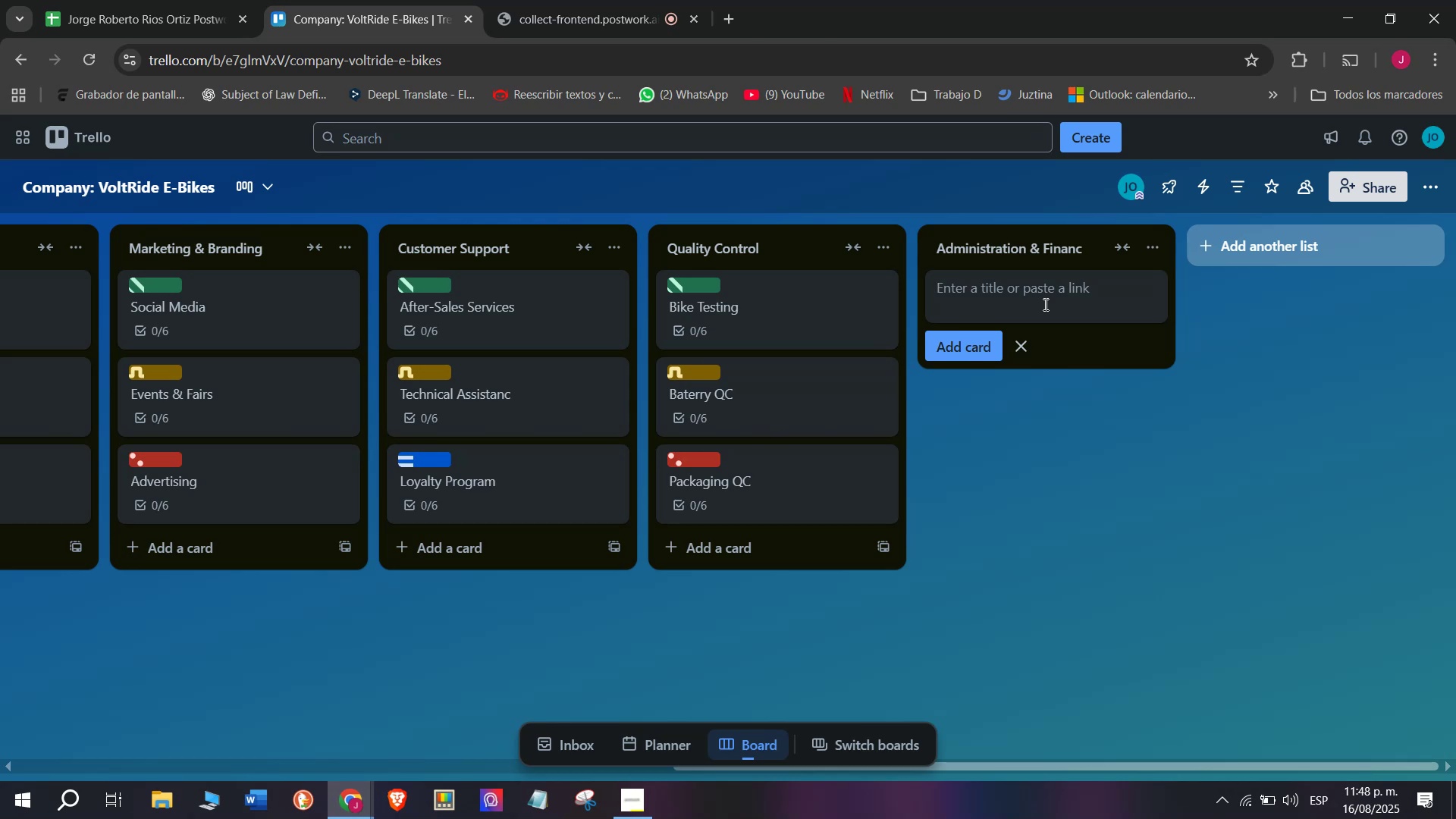 
wait(6.76)
 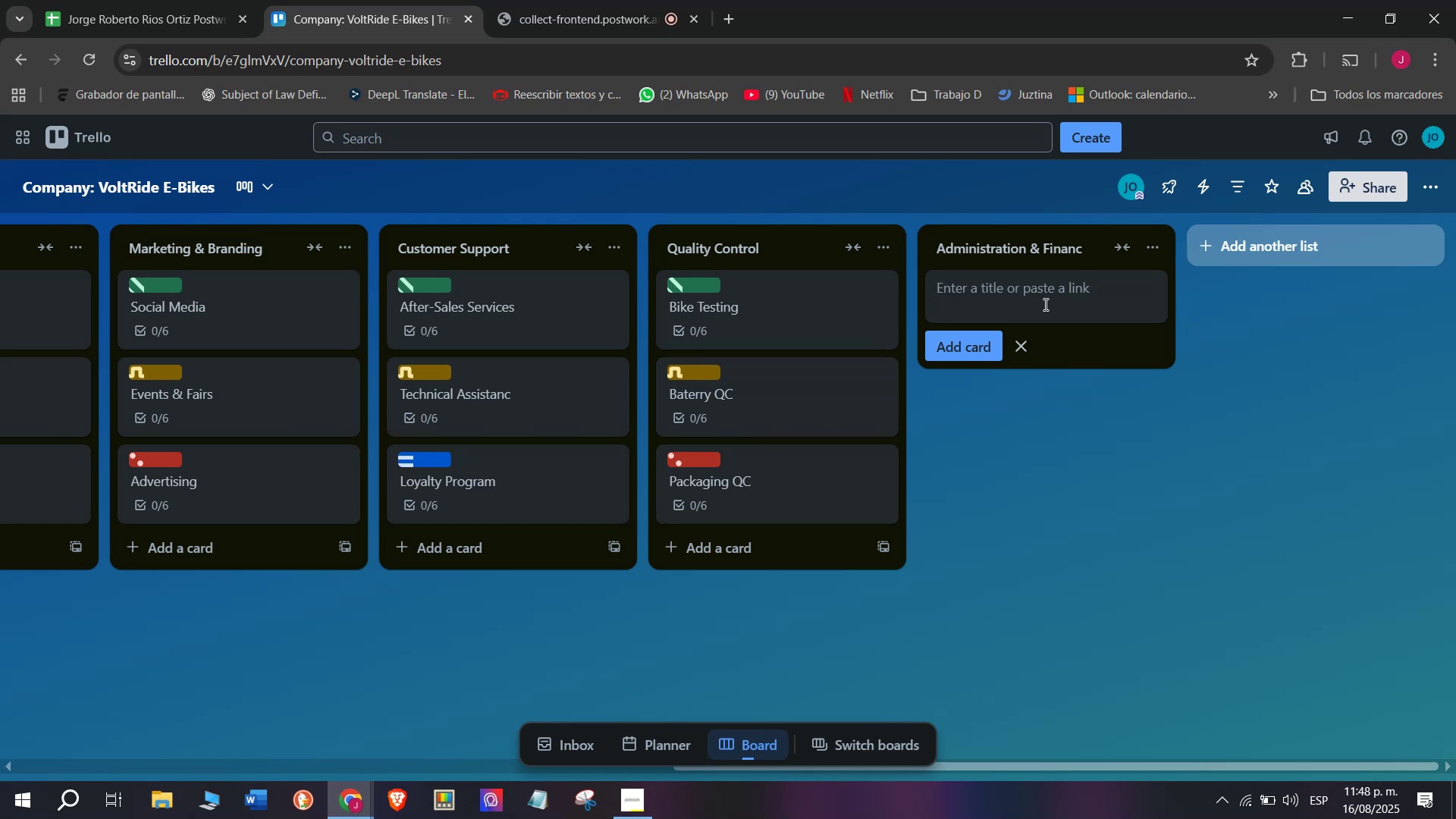 
type(Finc)
key(Backspace)
type(ance)
 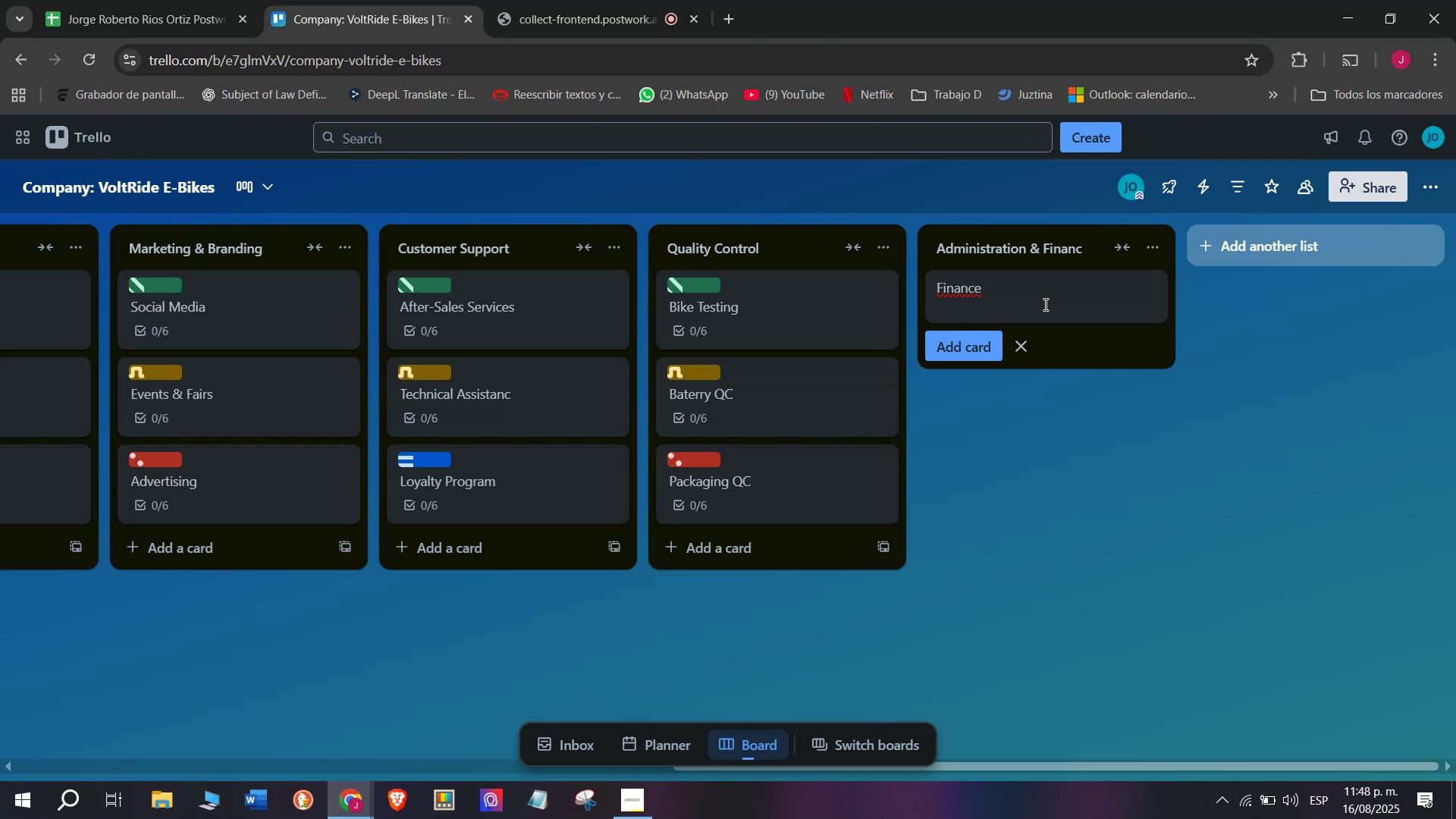 
key(Enter)
 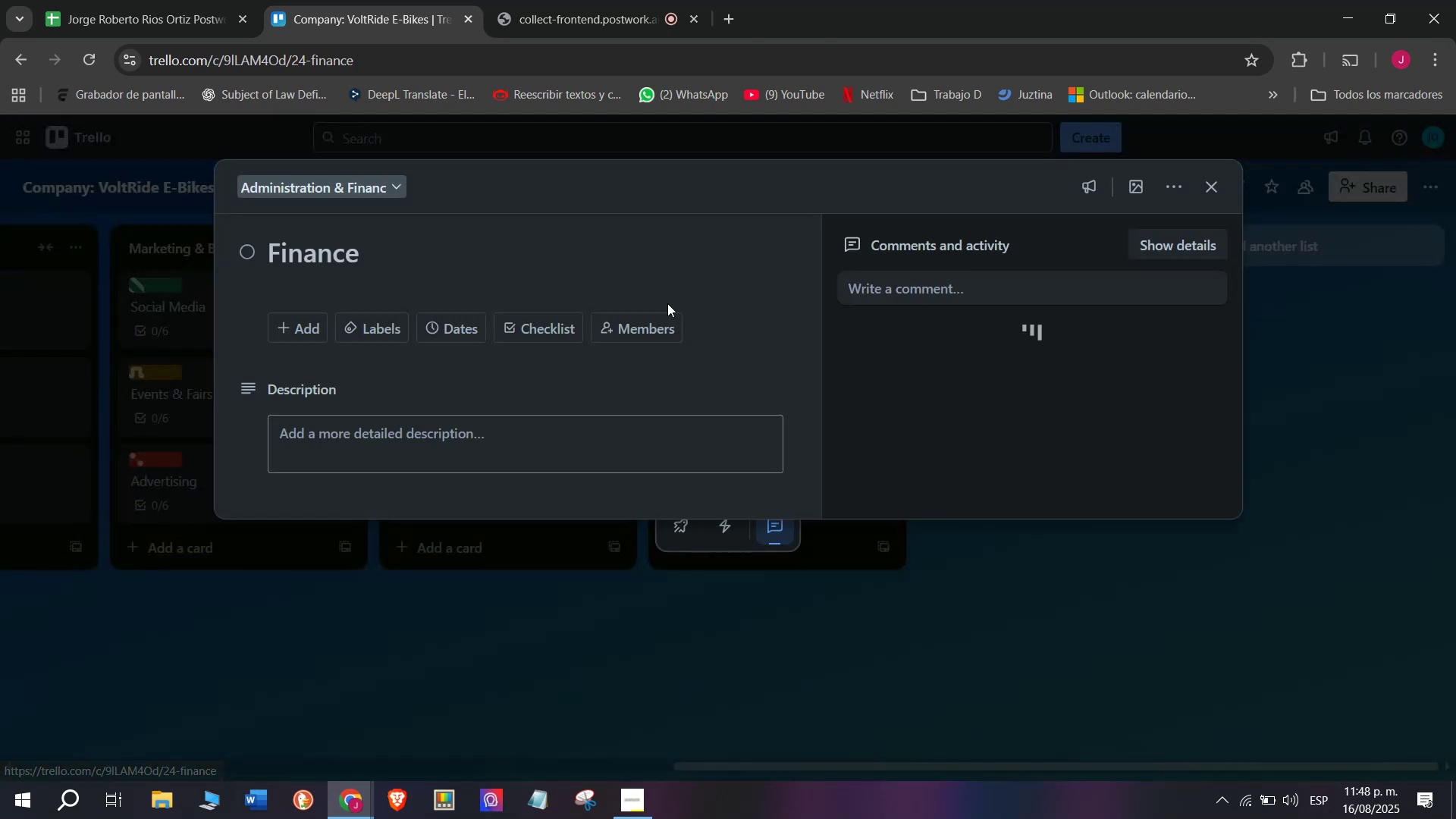 
left_click([554, 322])
 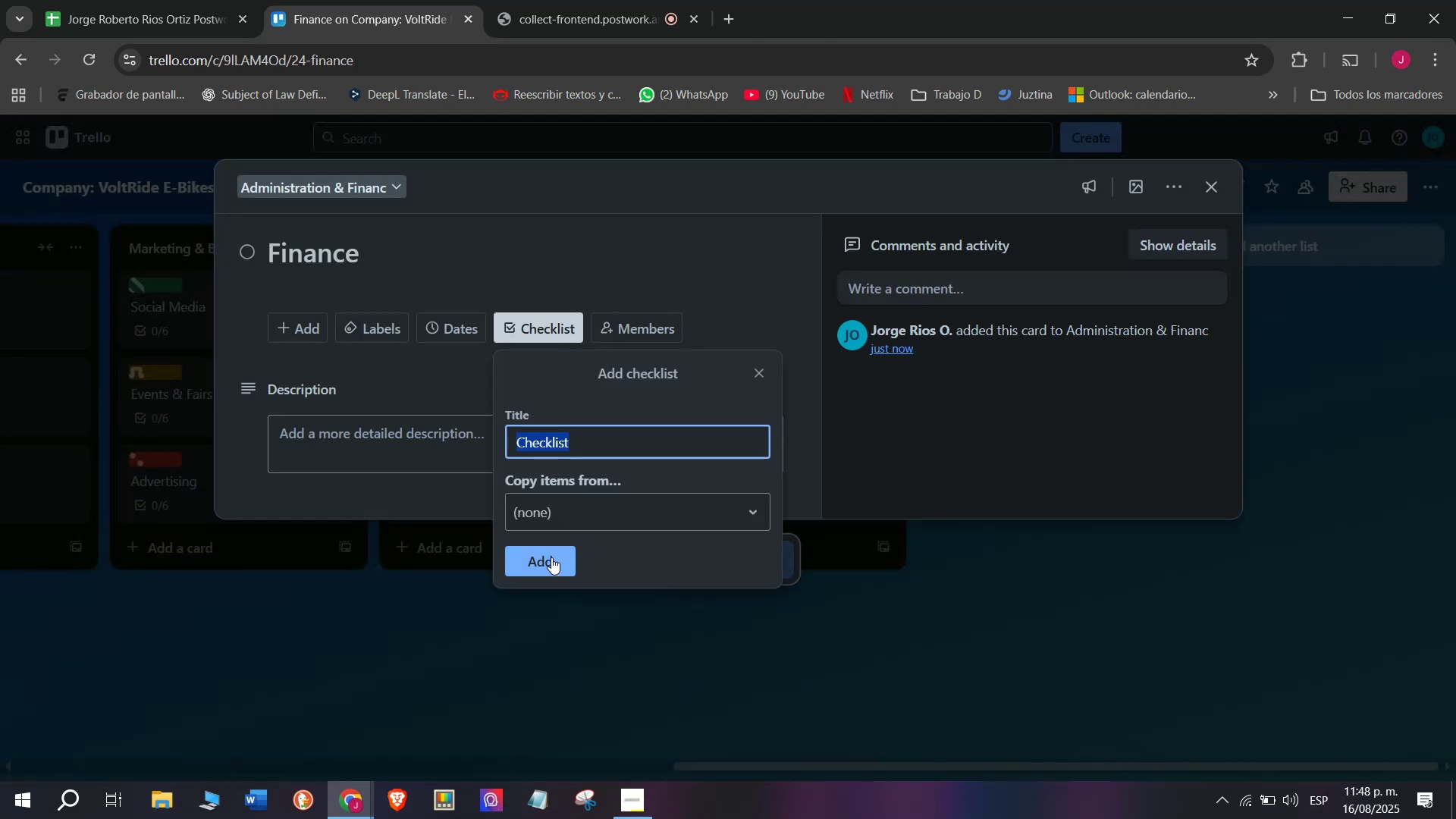 
left_click([546, 573])
 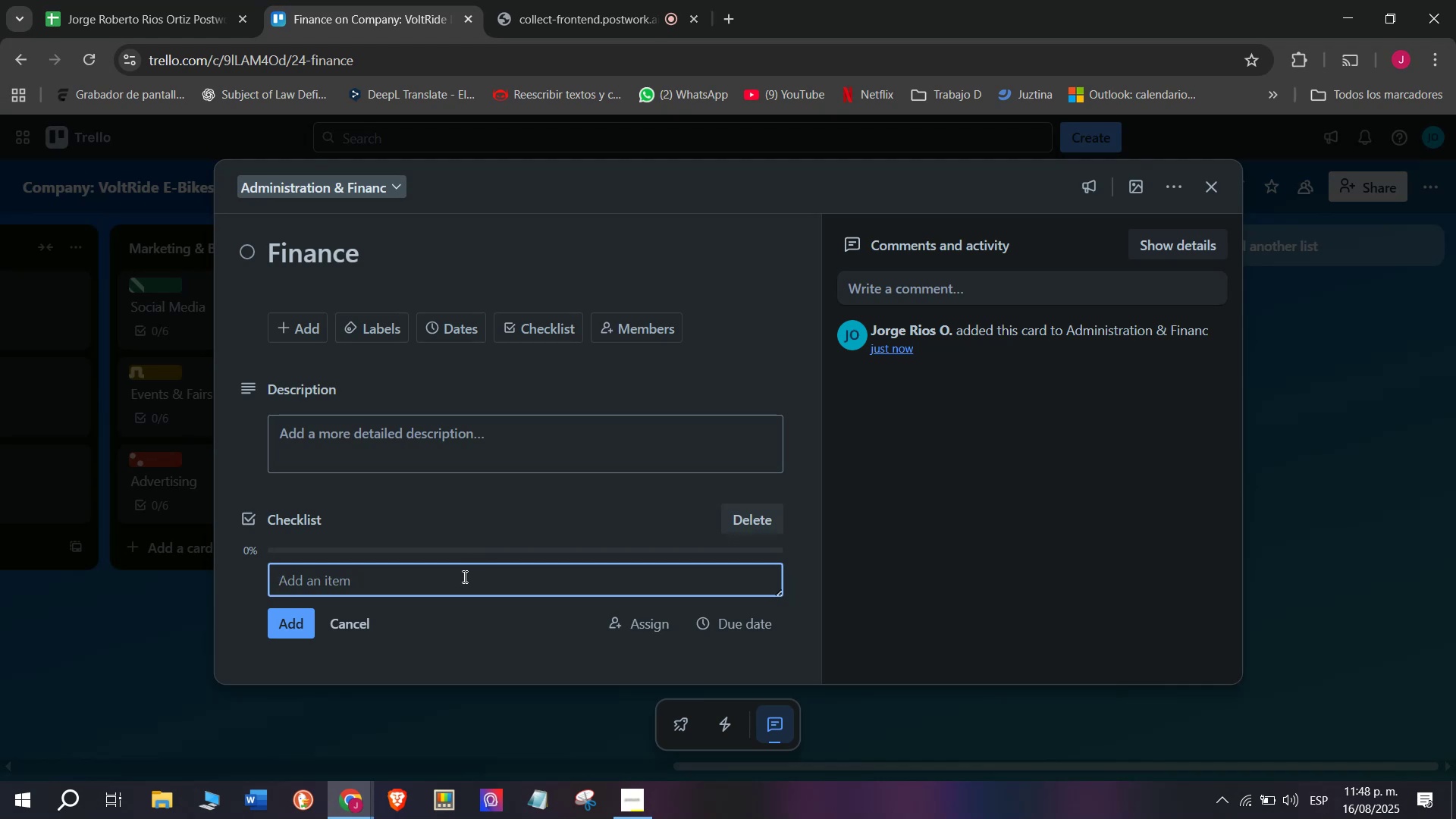 
wait(18.84)
 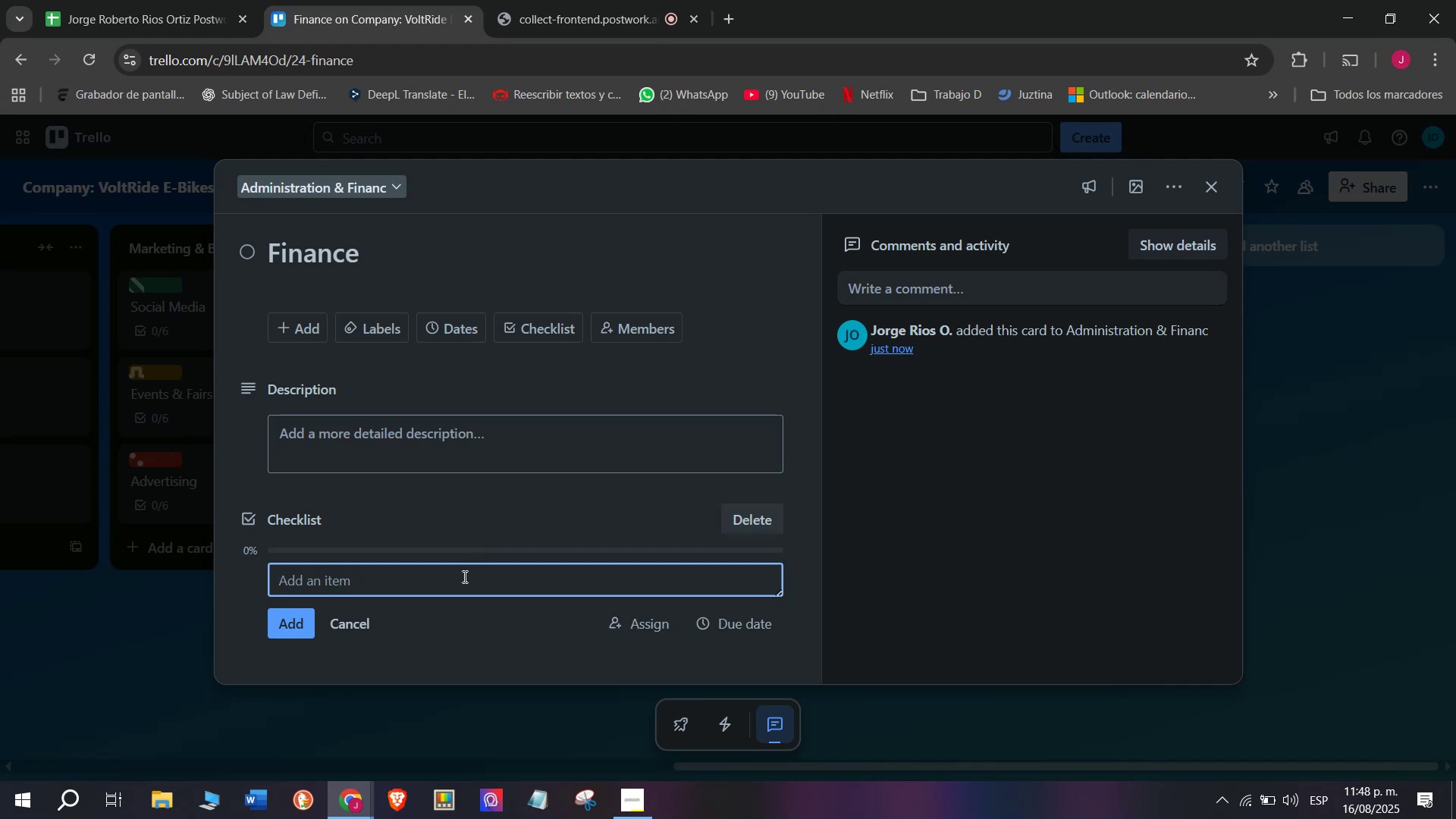 
type(Prepare montyh)
key(Backspace)
key(Backspace)
type(hly)
 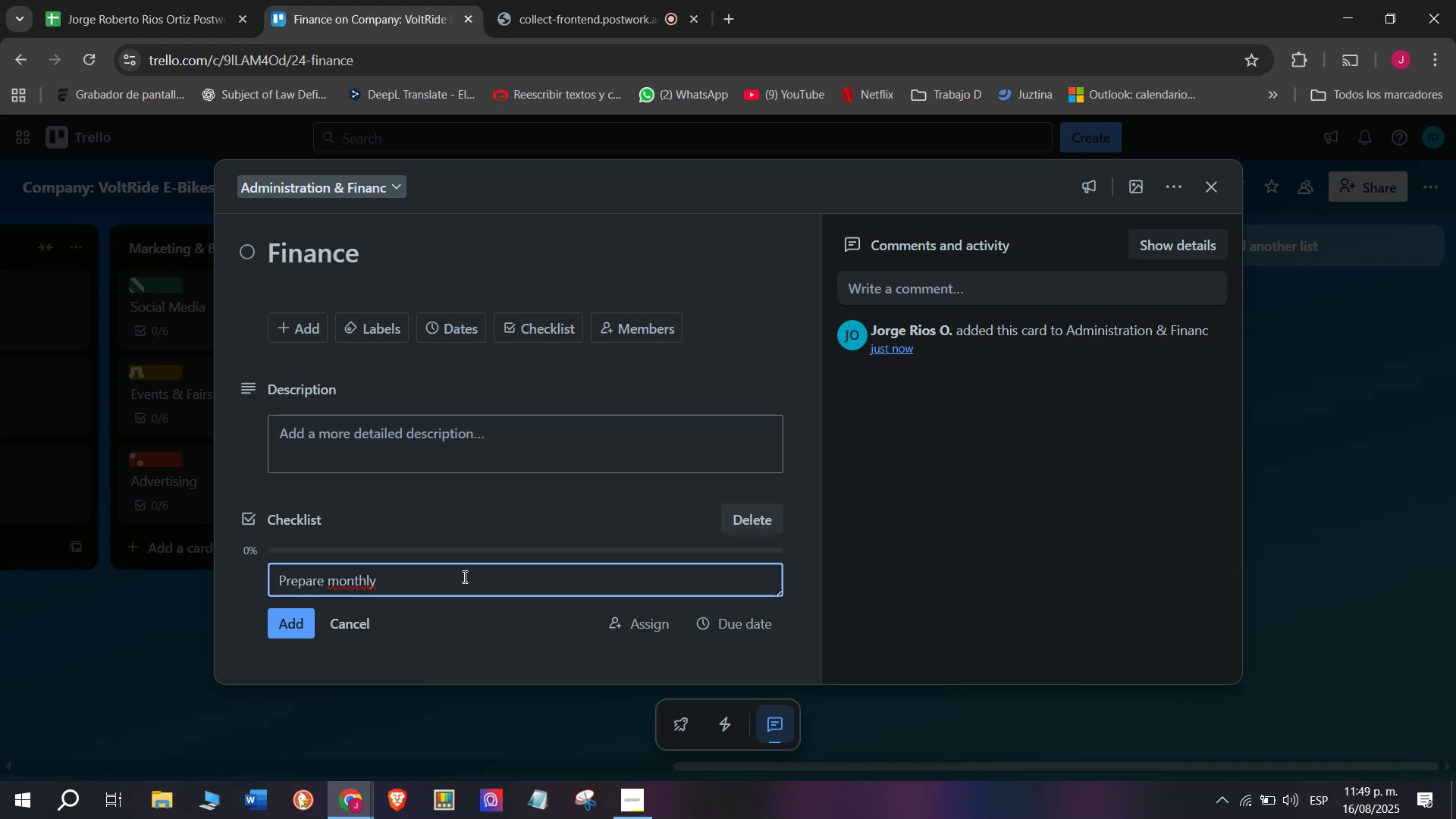 
type( nrepor)
key(Backspace)
key(Backspace)
key(Backspace)
key(Backspace)
key(Backspace)
key(Backspace)
type(report)
 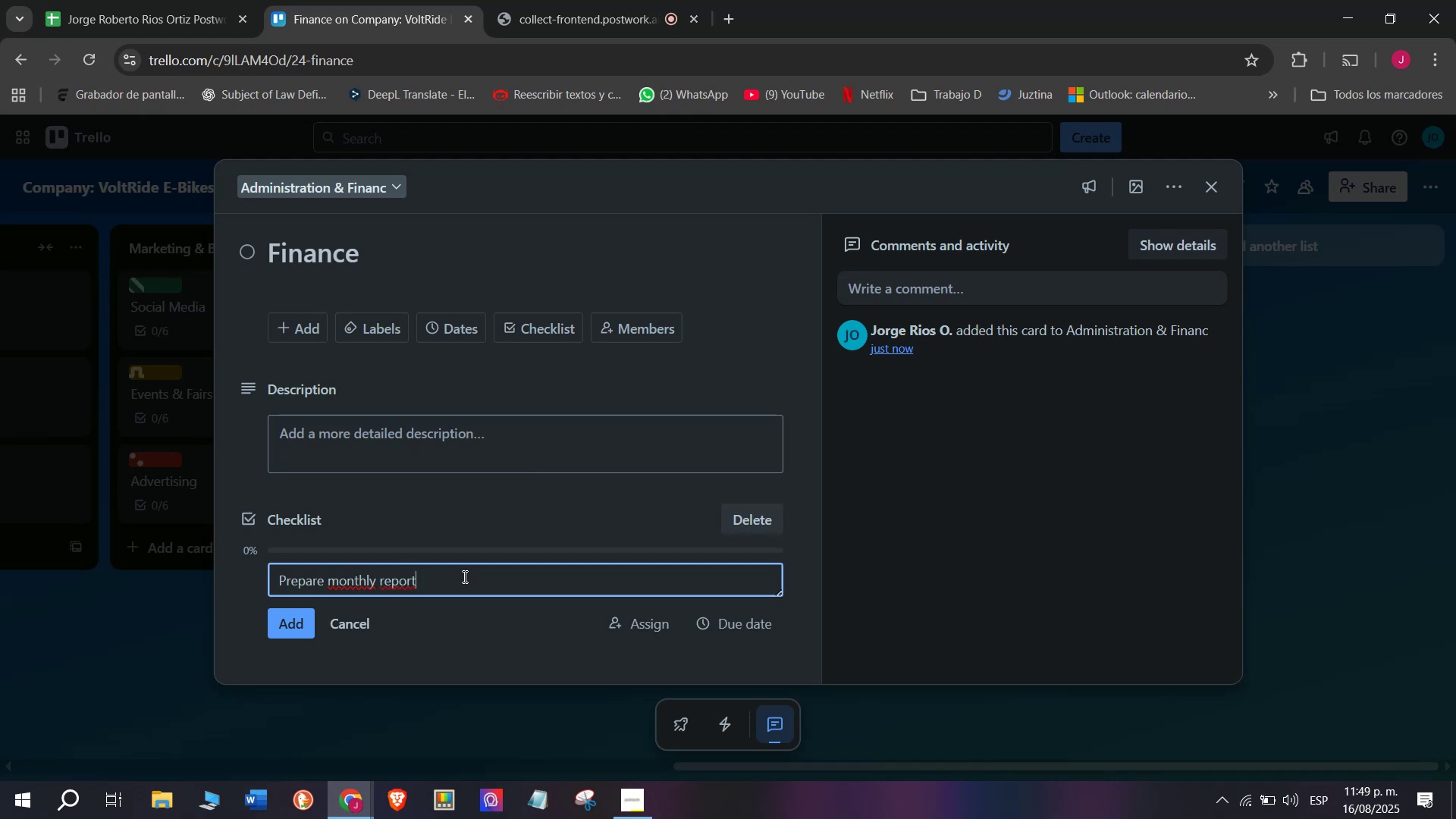 
key(Enter)
 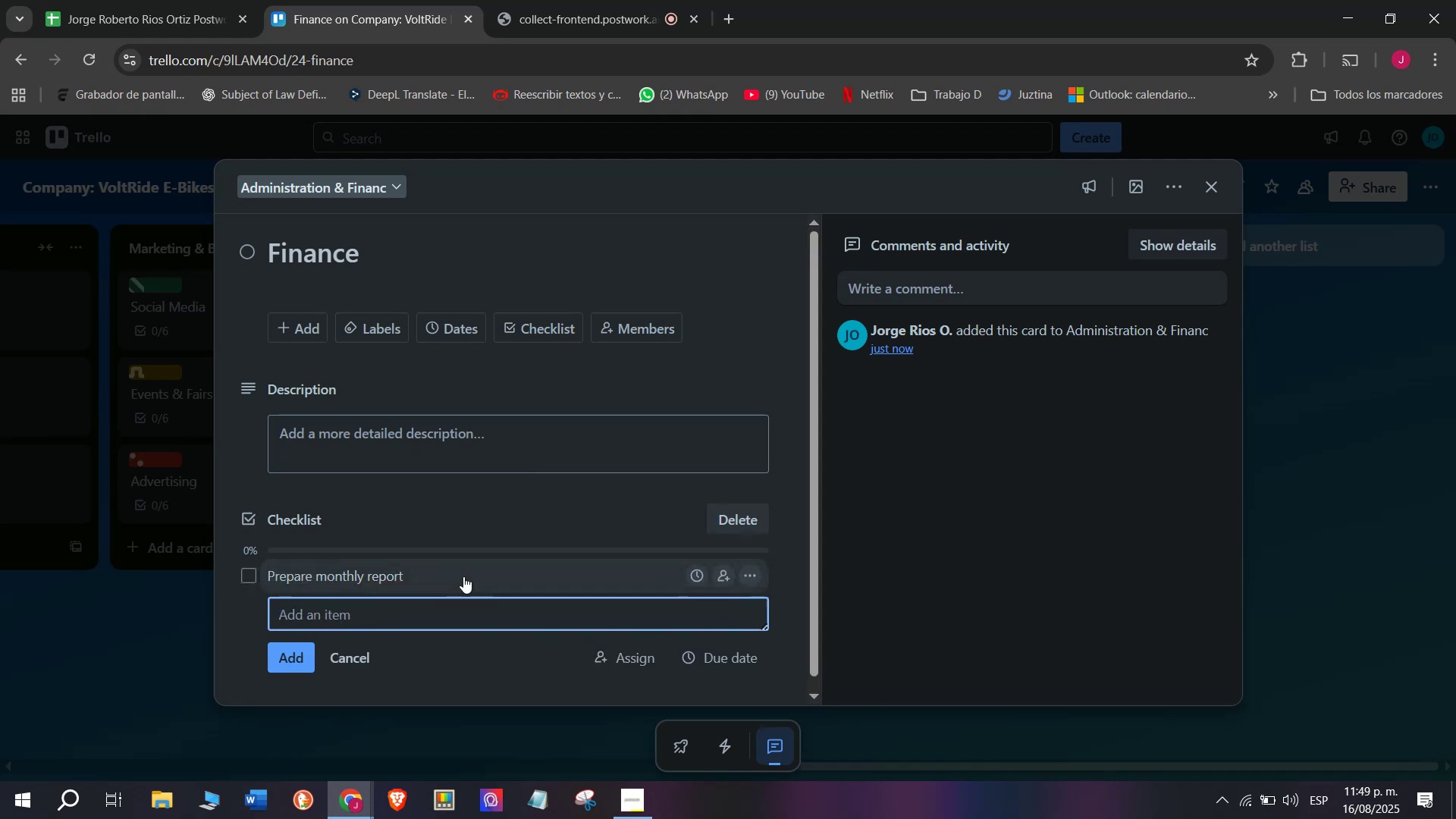 
type(Payrool)
key(Backspace)
key(Backspace)
type(ll)
 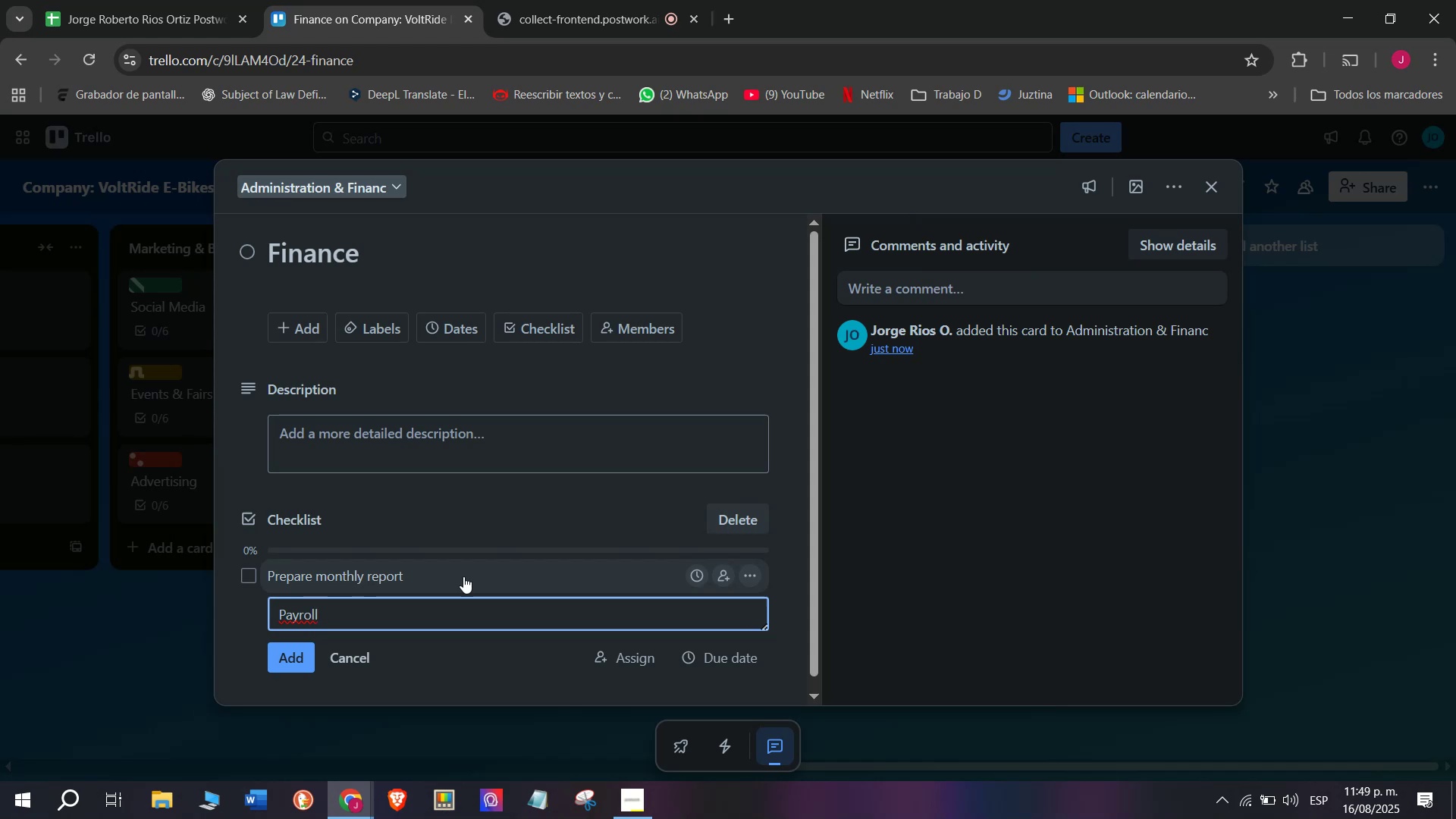 
wait(13.27)
 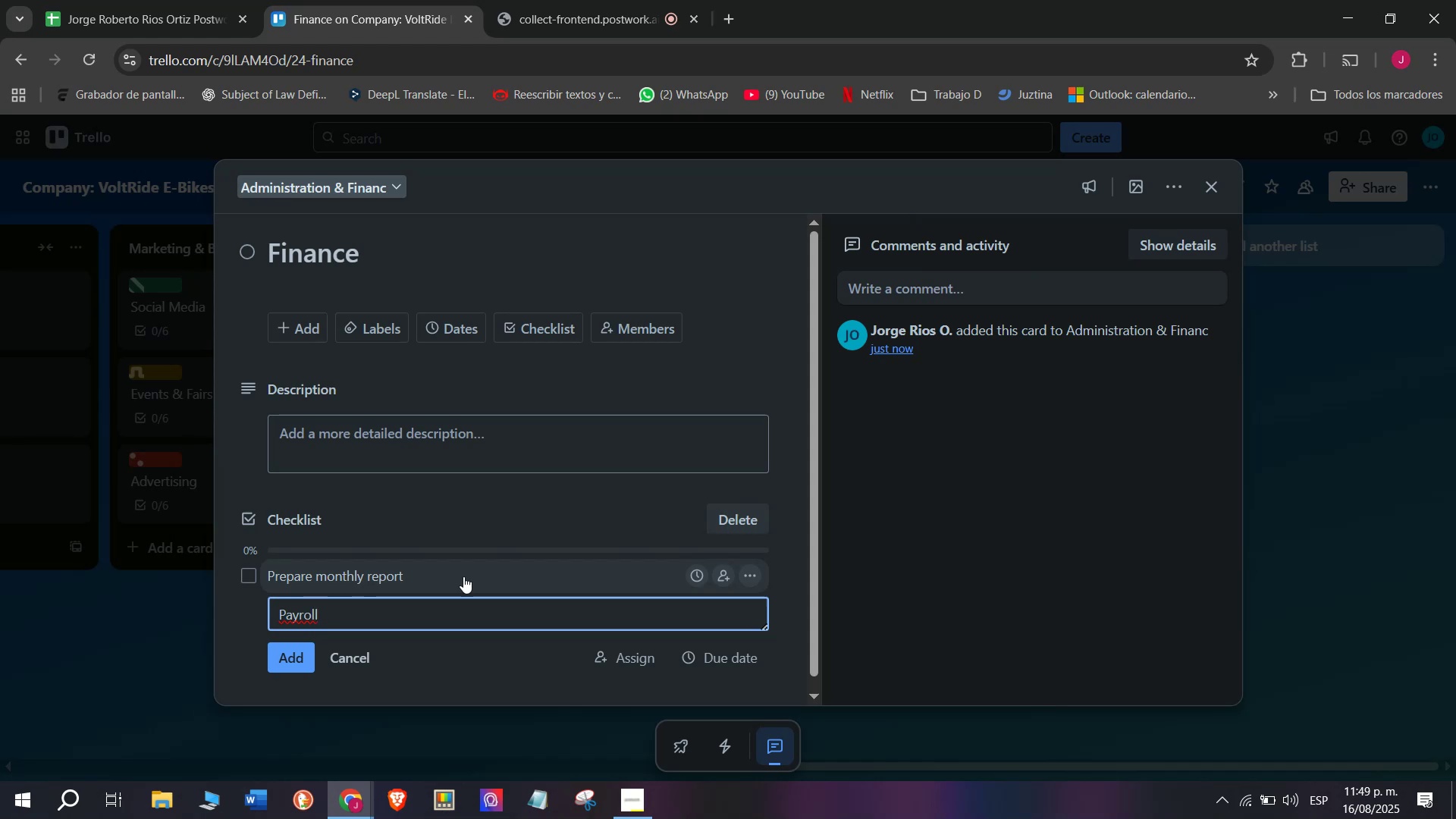 
type( po)
key(Backspace)
type(rocessing)
 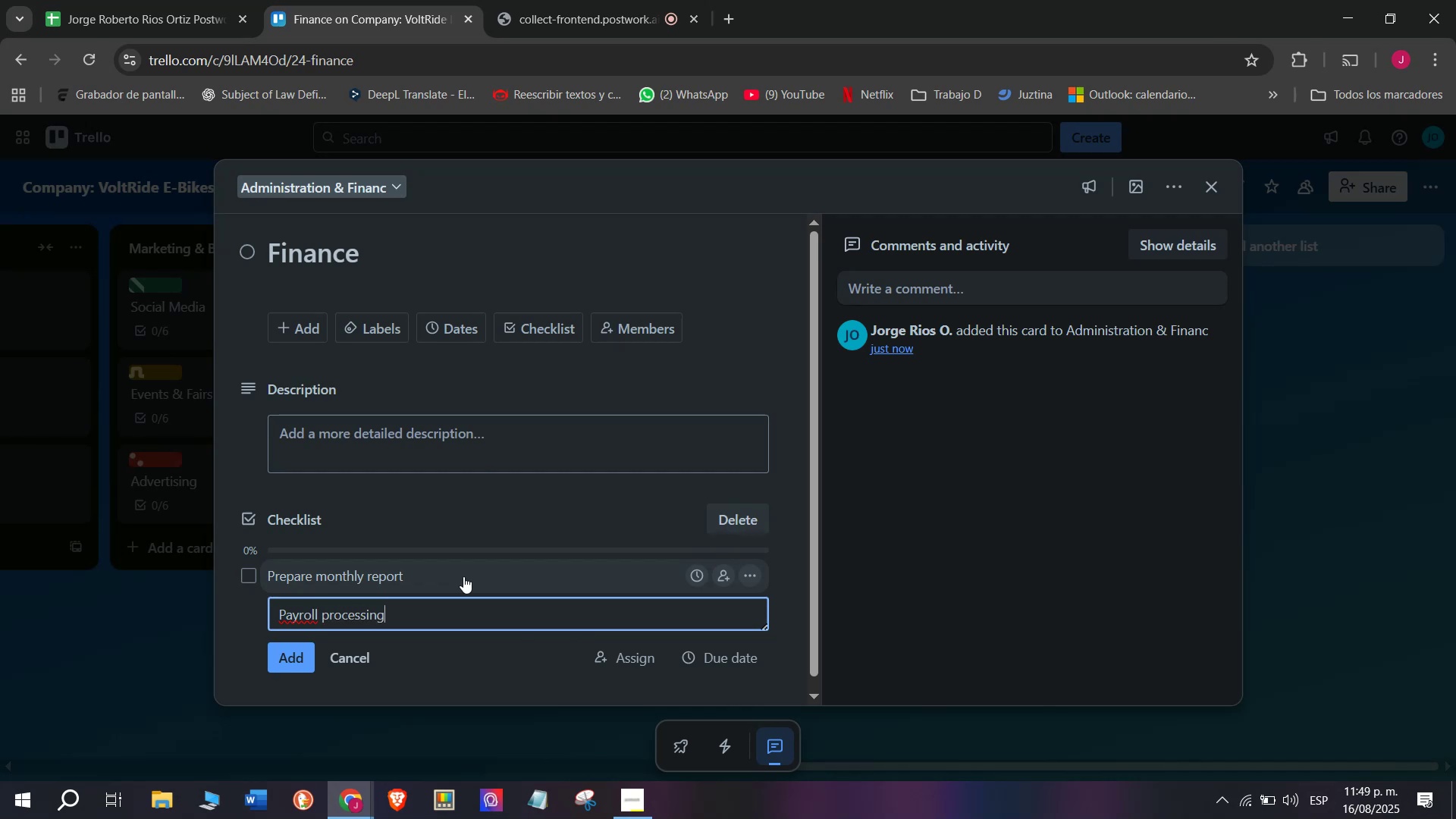 
key(Enter)
 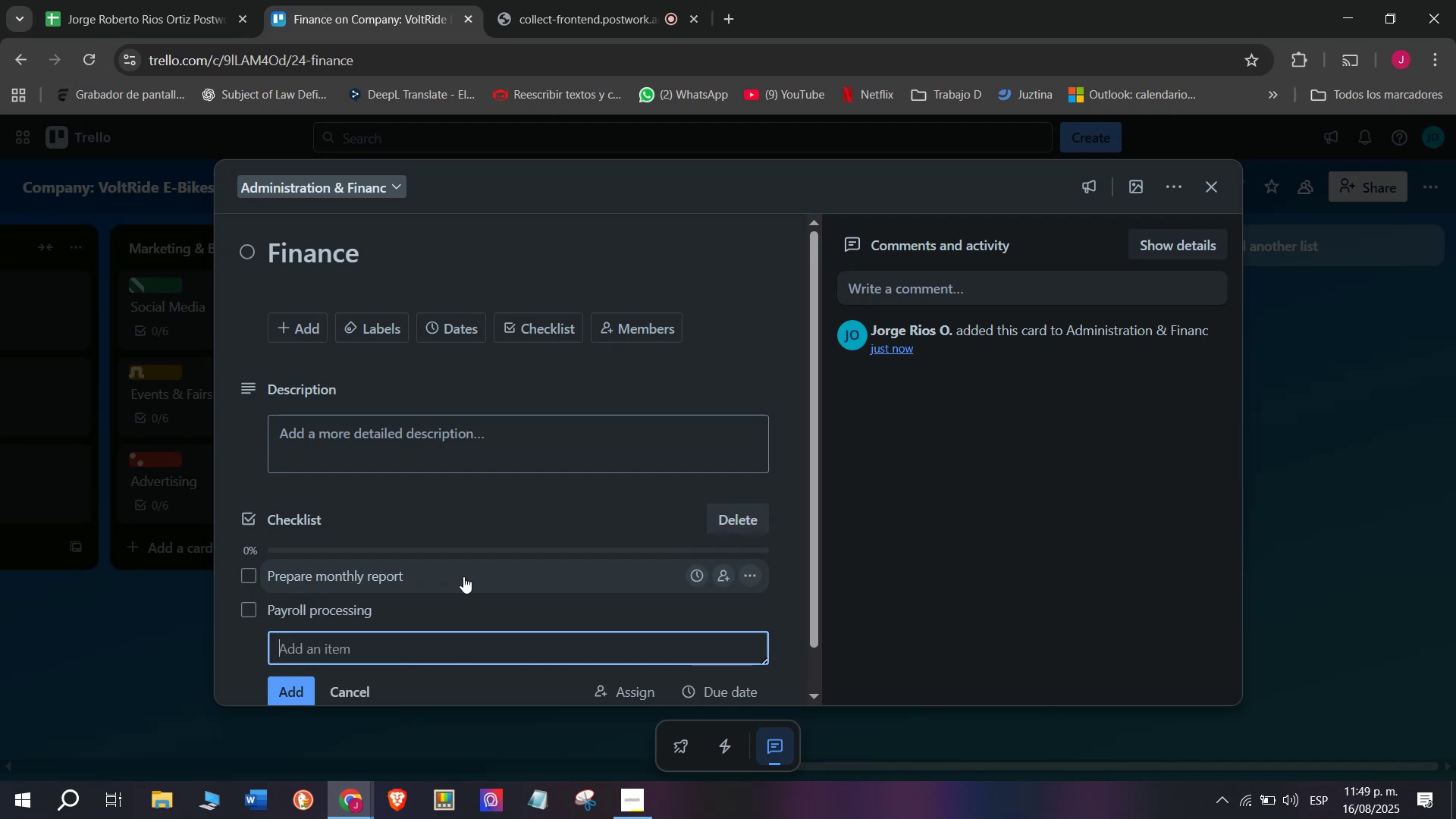 
type(Update cash flow)
 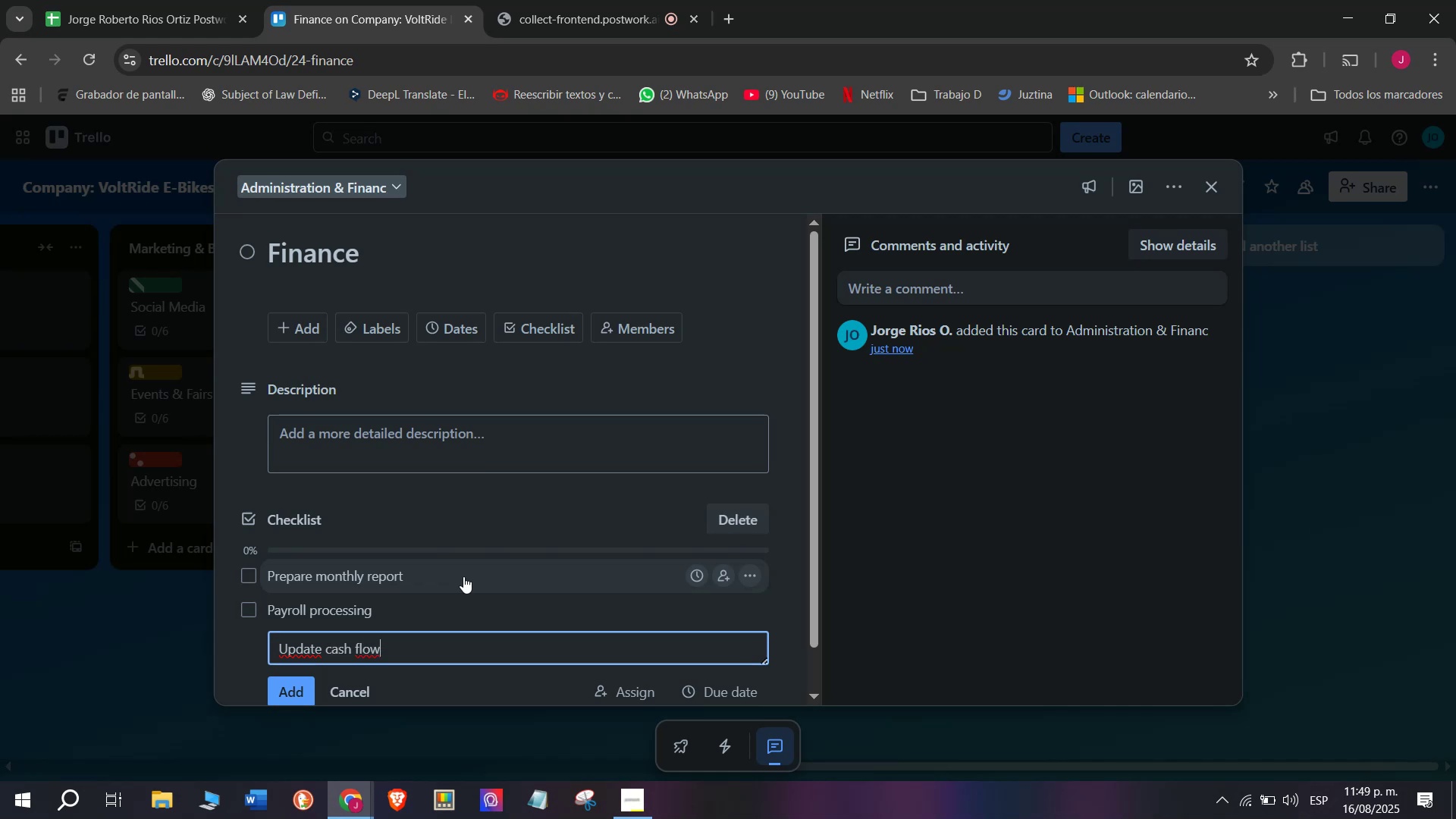 
key(Enter)
 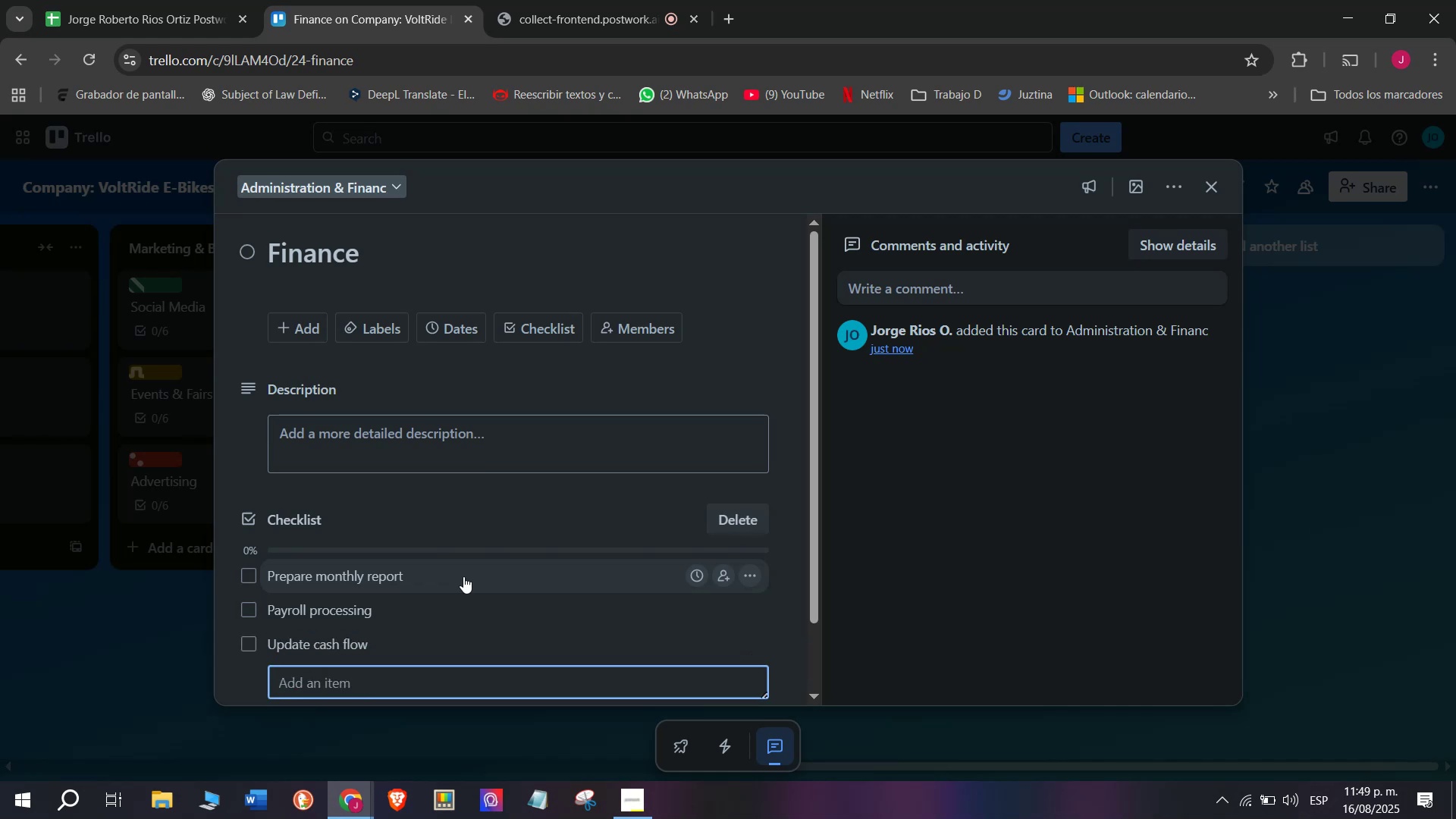 
type(ASppro)
key(Backspace)
key(Backspace)
key(Backspace)
key(Backspace)
key(Backspace)
type(pproce)
key(Backspace)
key(Backspace)
type(ve supplier invopices)
key(Backspace)
key(Backspace)
key(Backspace)
key(Backspace)
key(Backspace)
type(ices )
 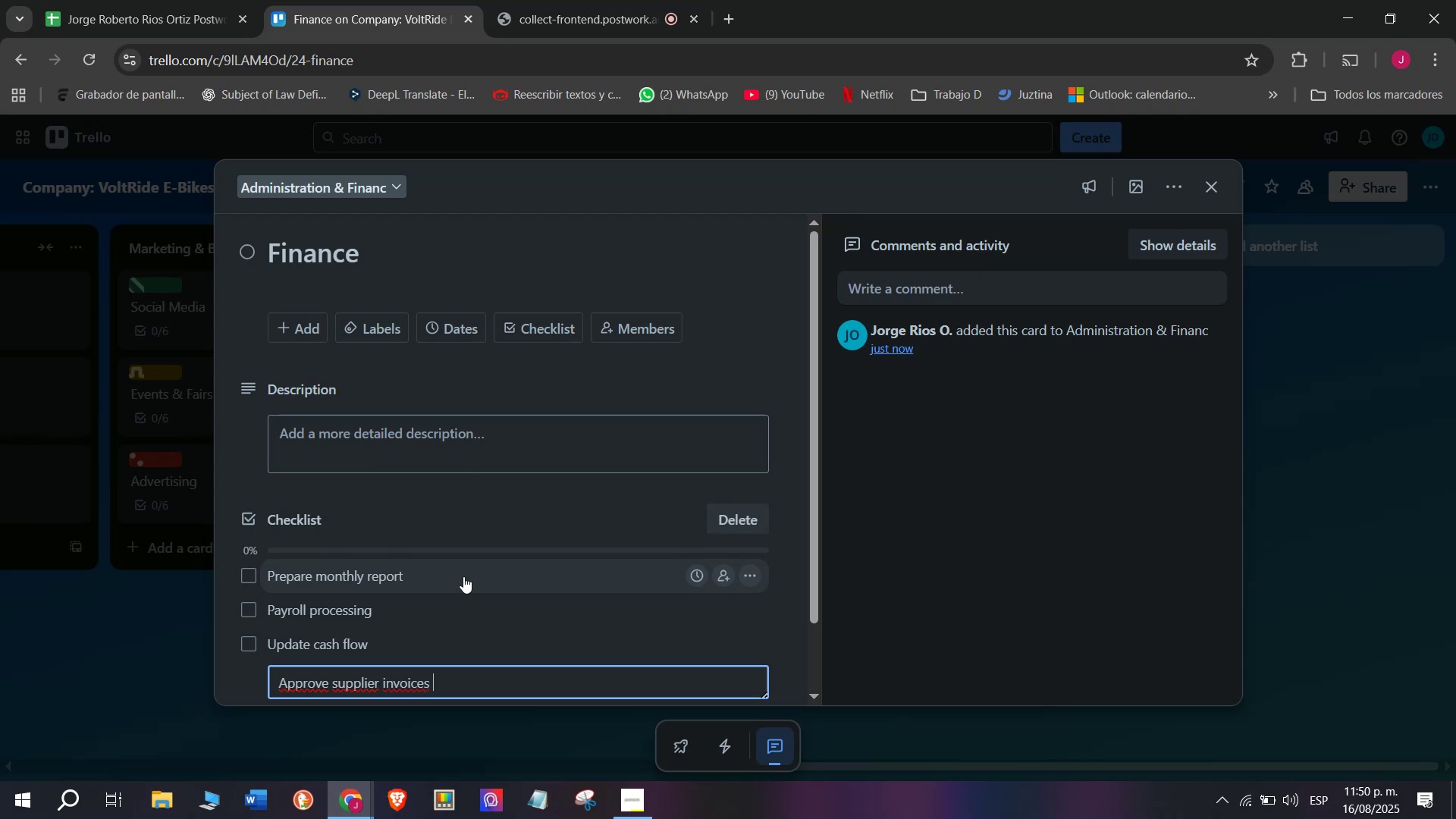 
key(Enter)
 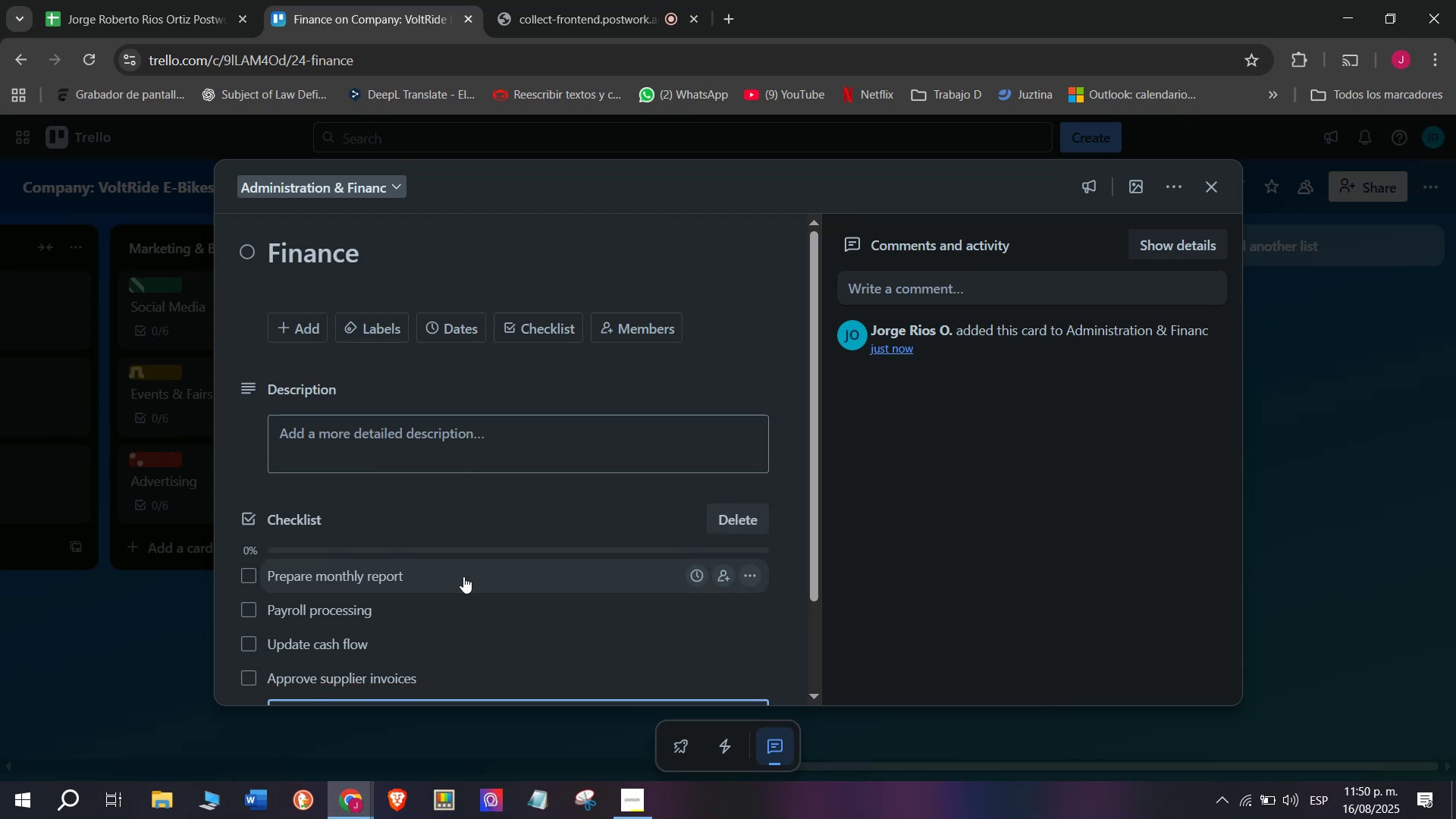 
scroll: coordinate [463, 576], scroll_direction: down, amount: 1.0
 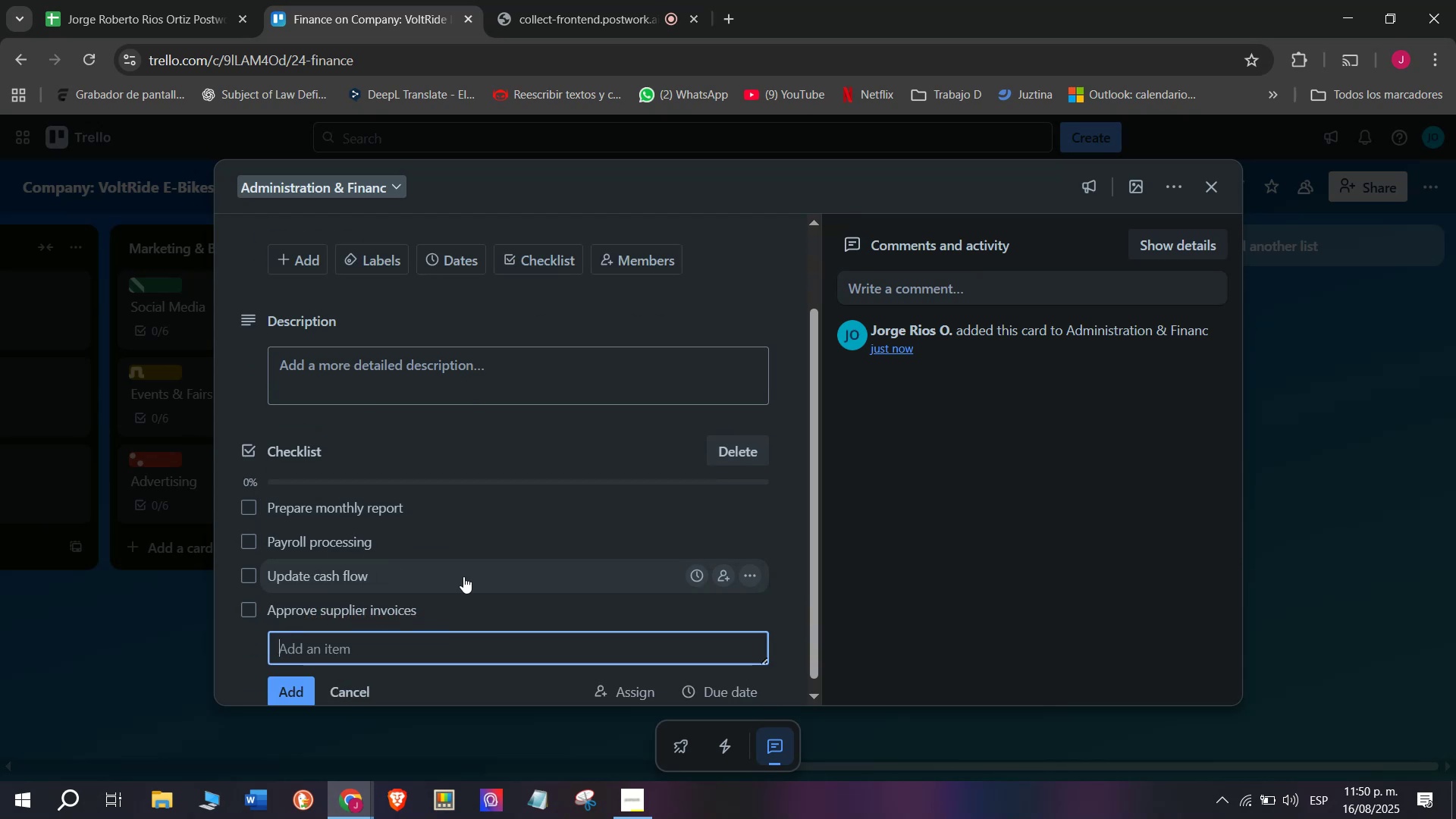 
type(Tacx)
key(Backspace)
key(Backspace)
type(x complianmce)
key(Backspace)
key(Backspace)
key(Backspace)
key(Backspace)
key(Backspace)
 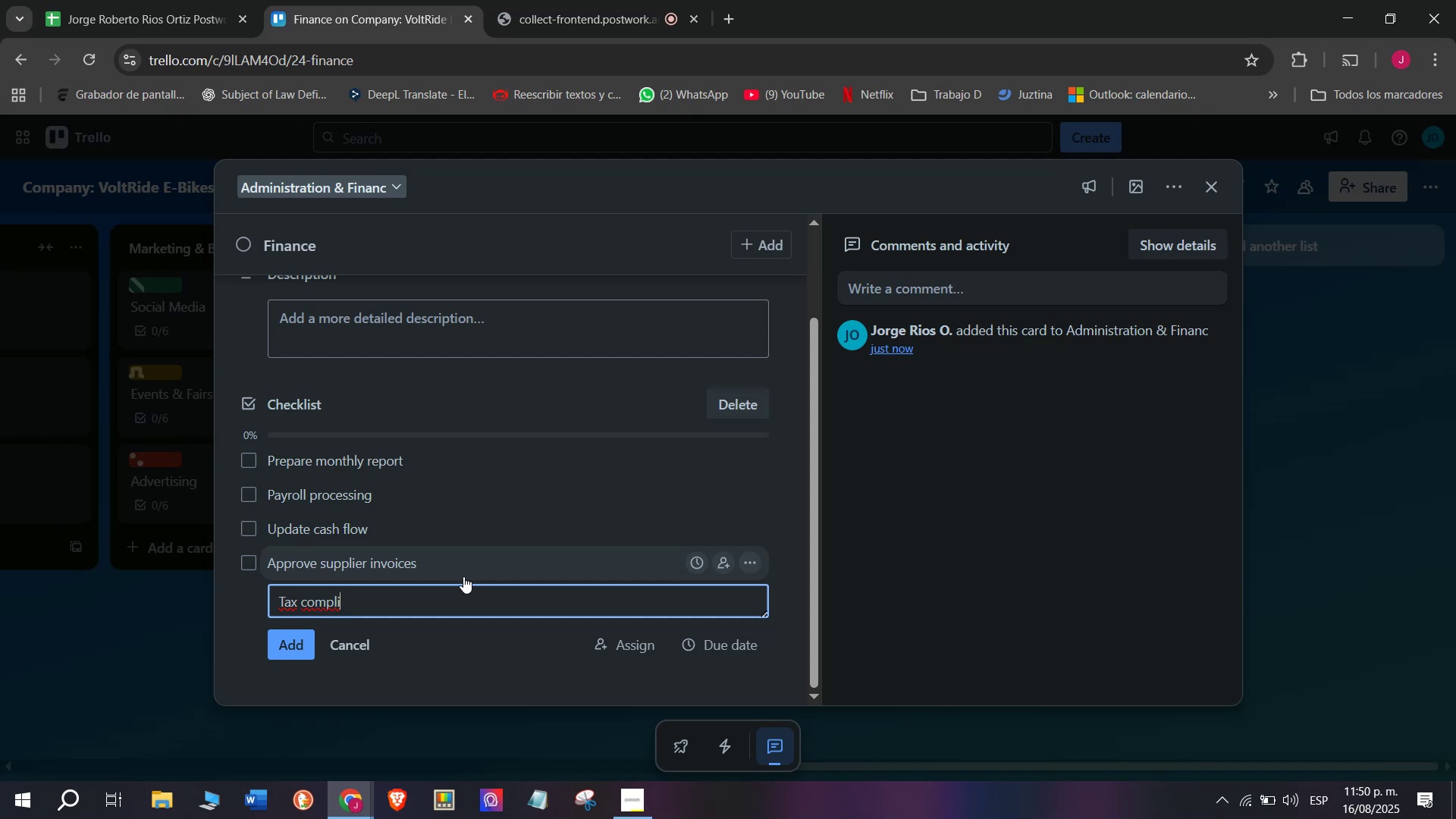 
type(ance )
 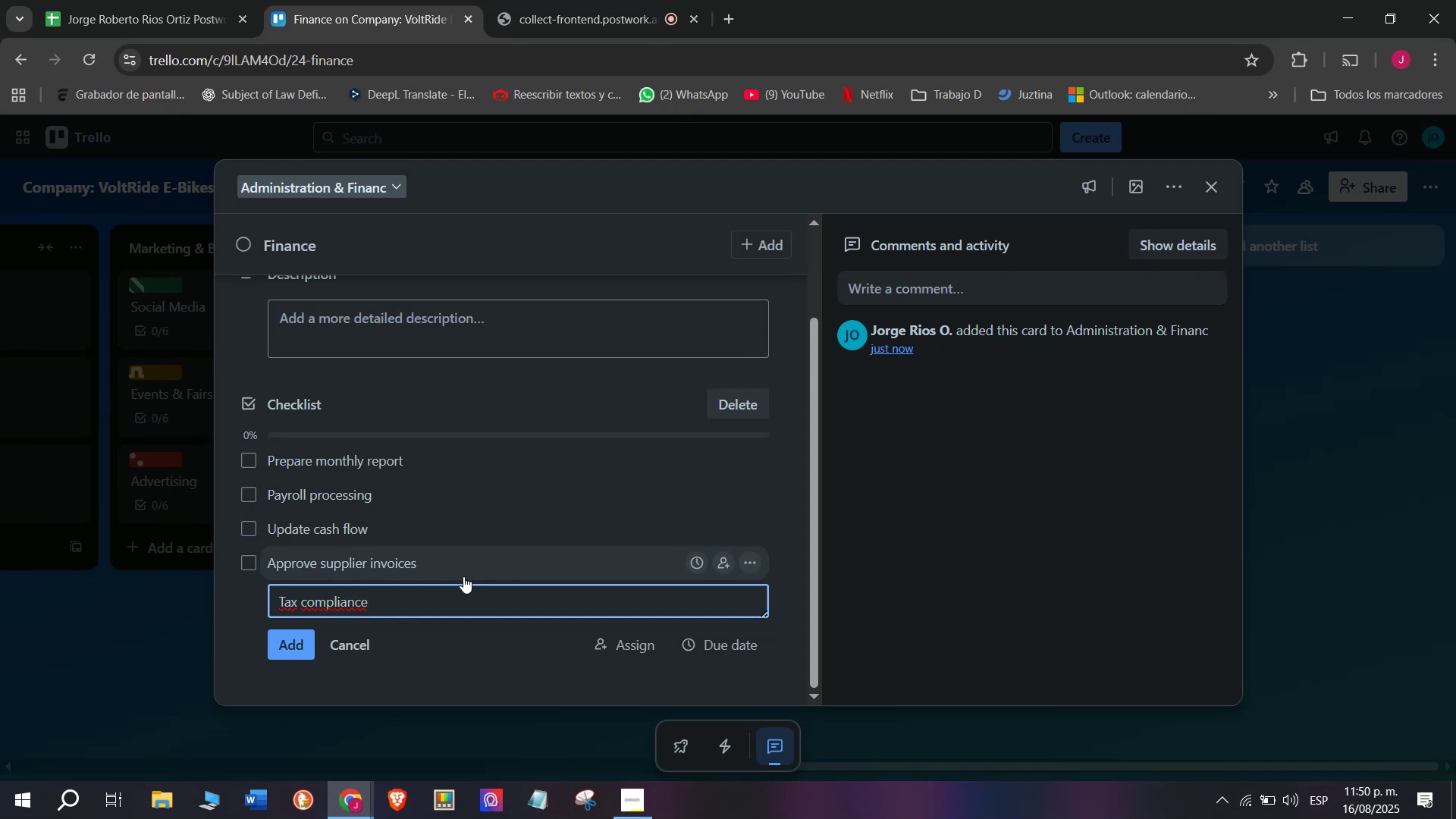 
key(Enter)
 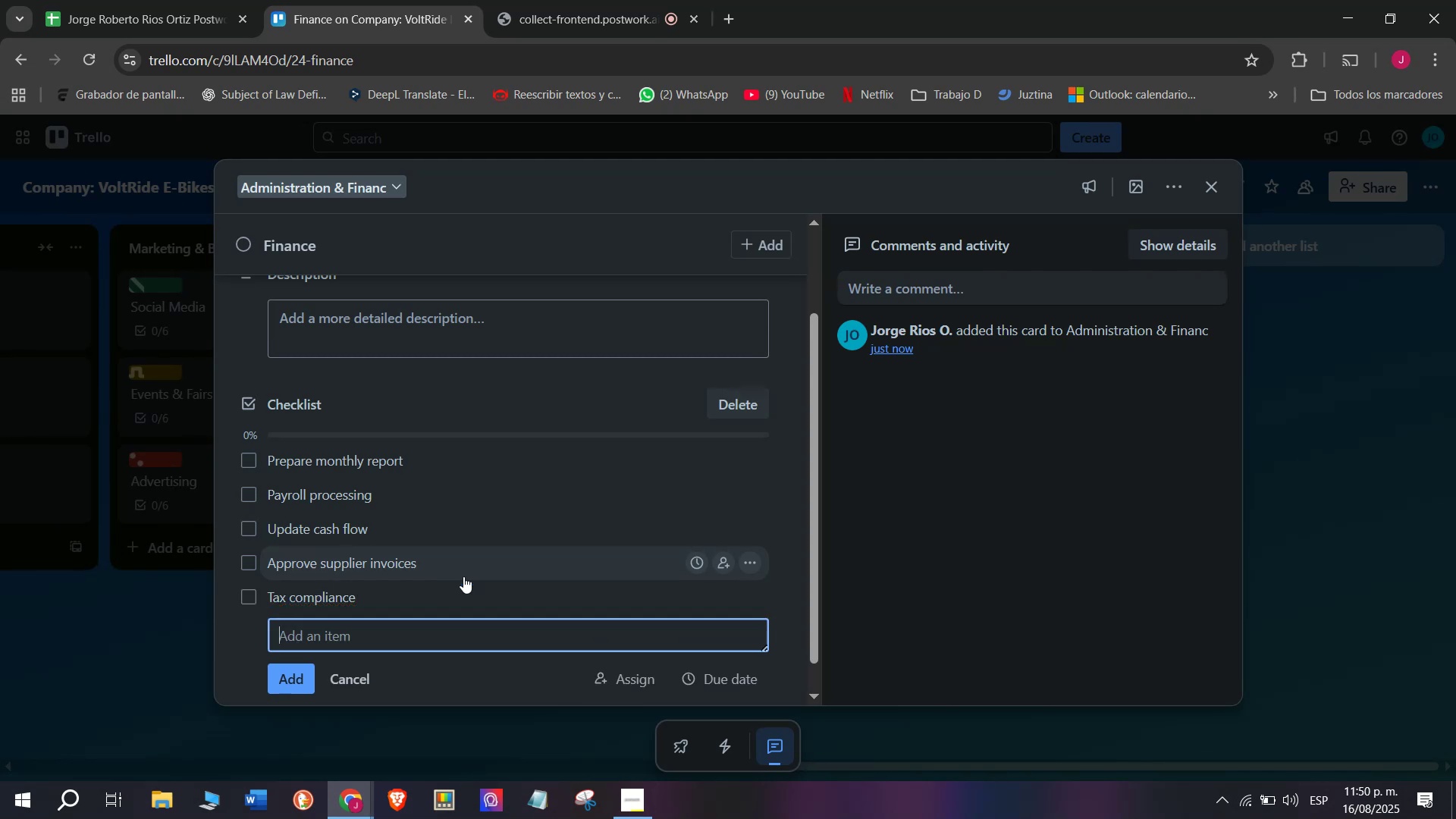 
type(Budget)
 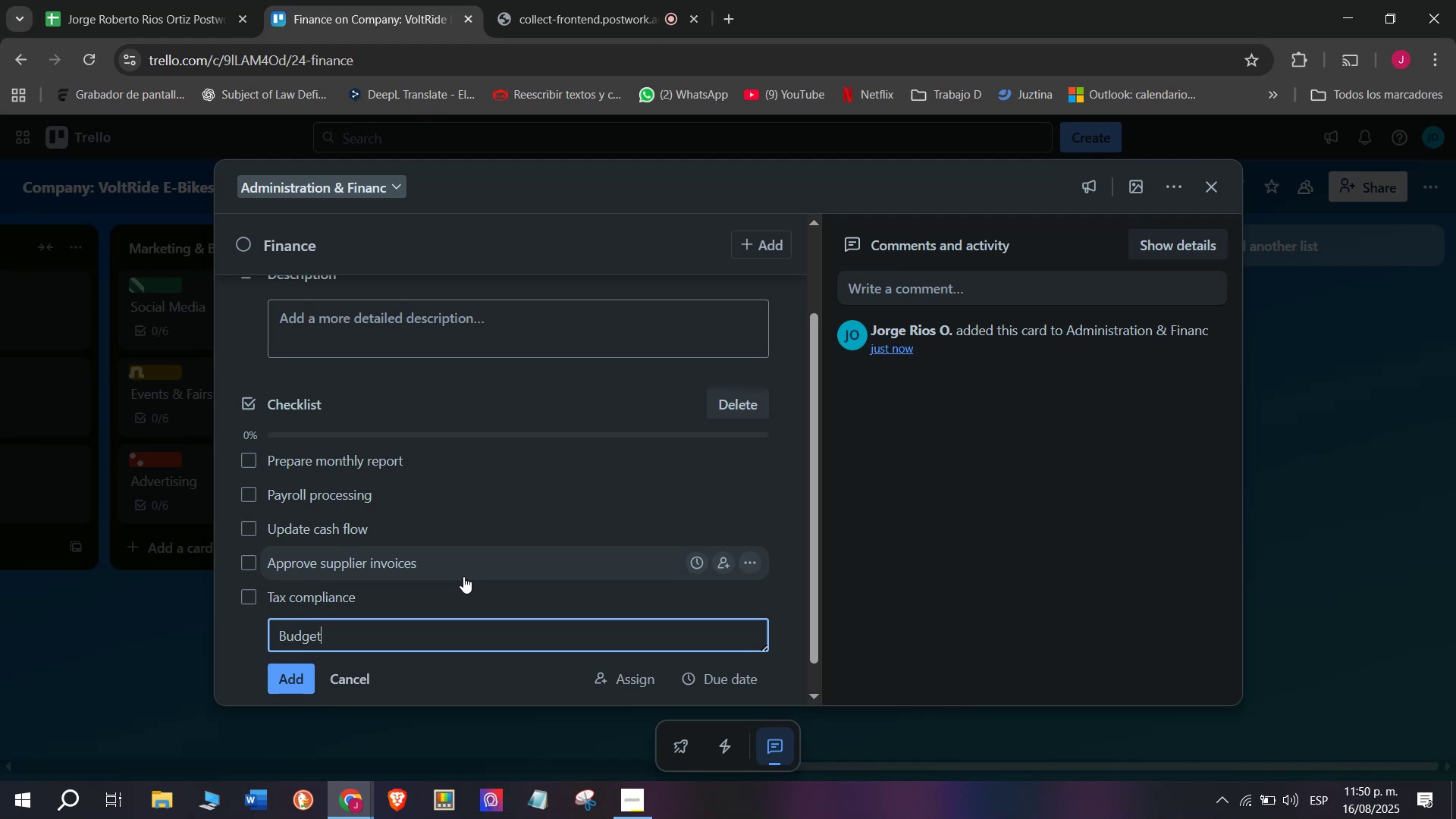 
type( planninf)
key(Backspace)
type(g)
 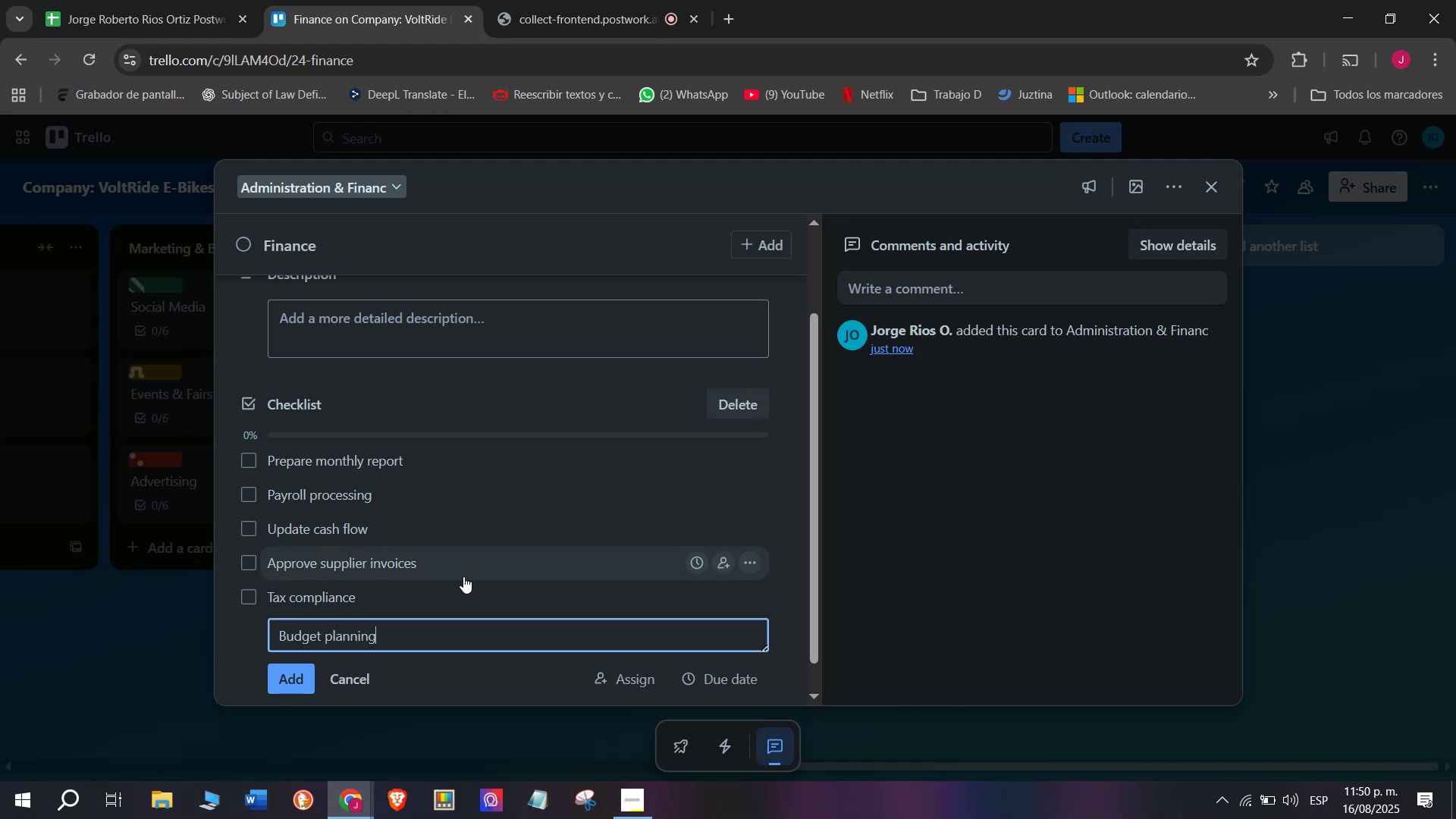 
key(Enter)
 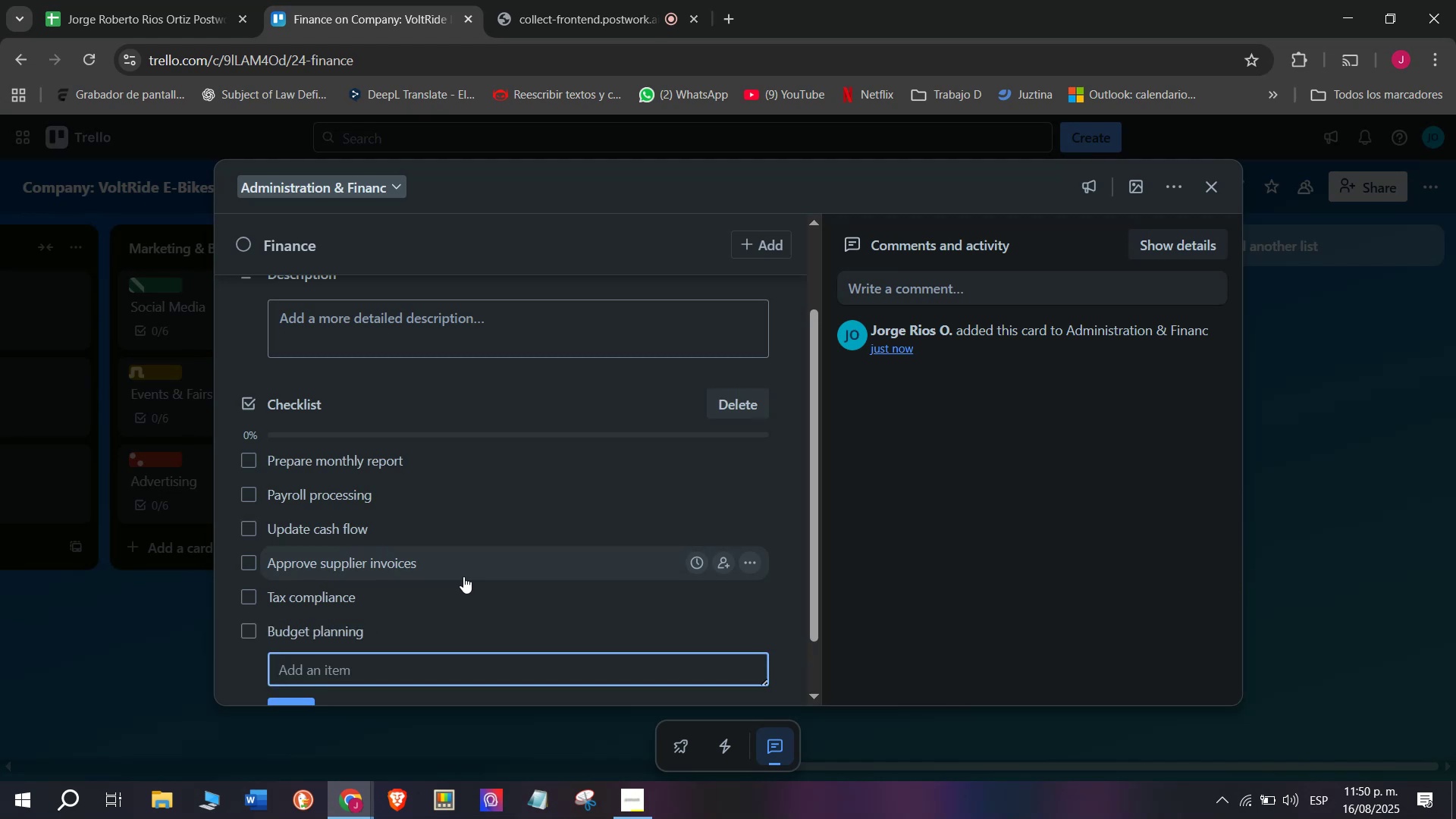 
scroll: coordinate [402, 475], scroll_direction: up, amount: 2.0
 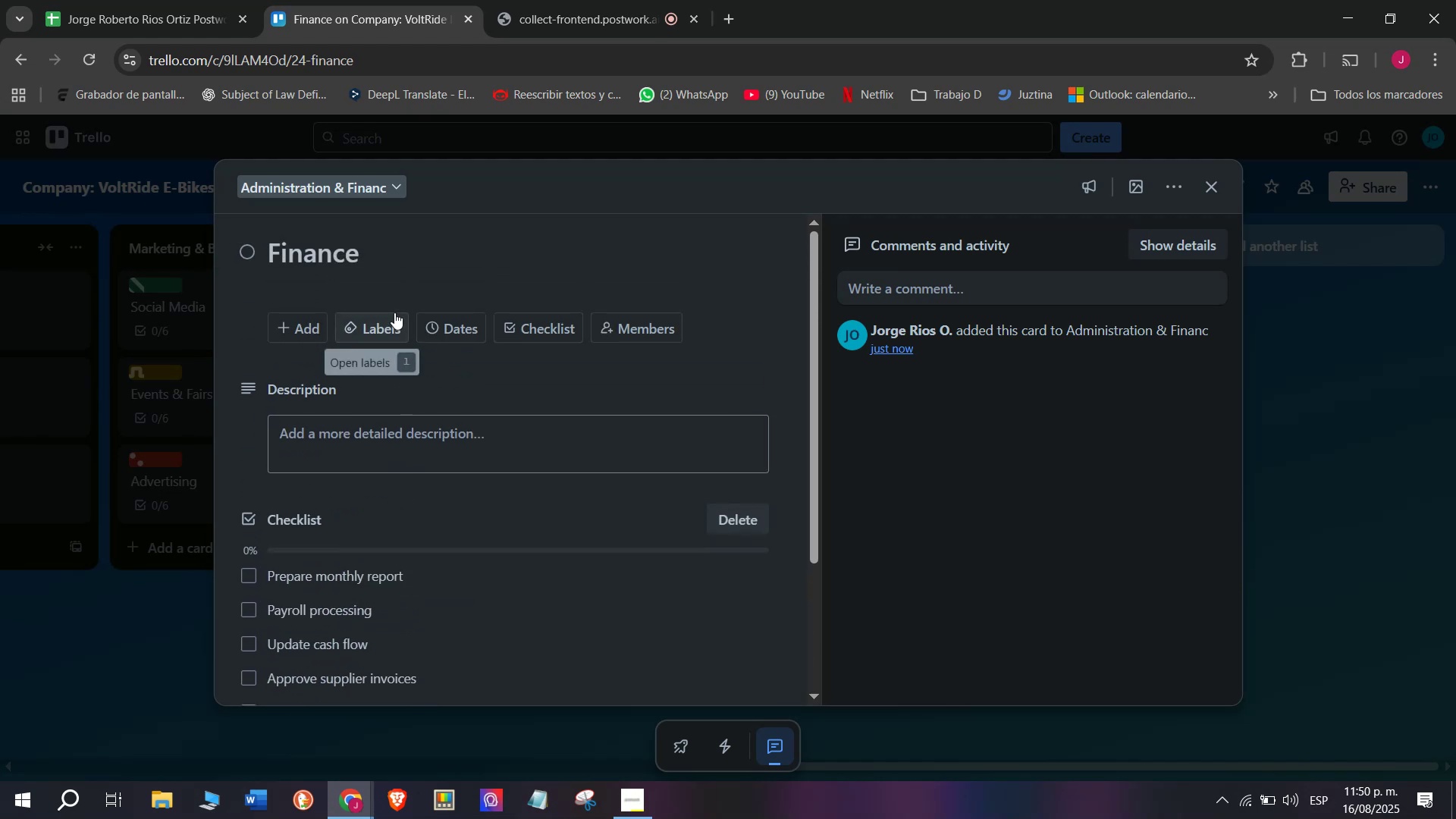 
left_click([390, 334])
 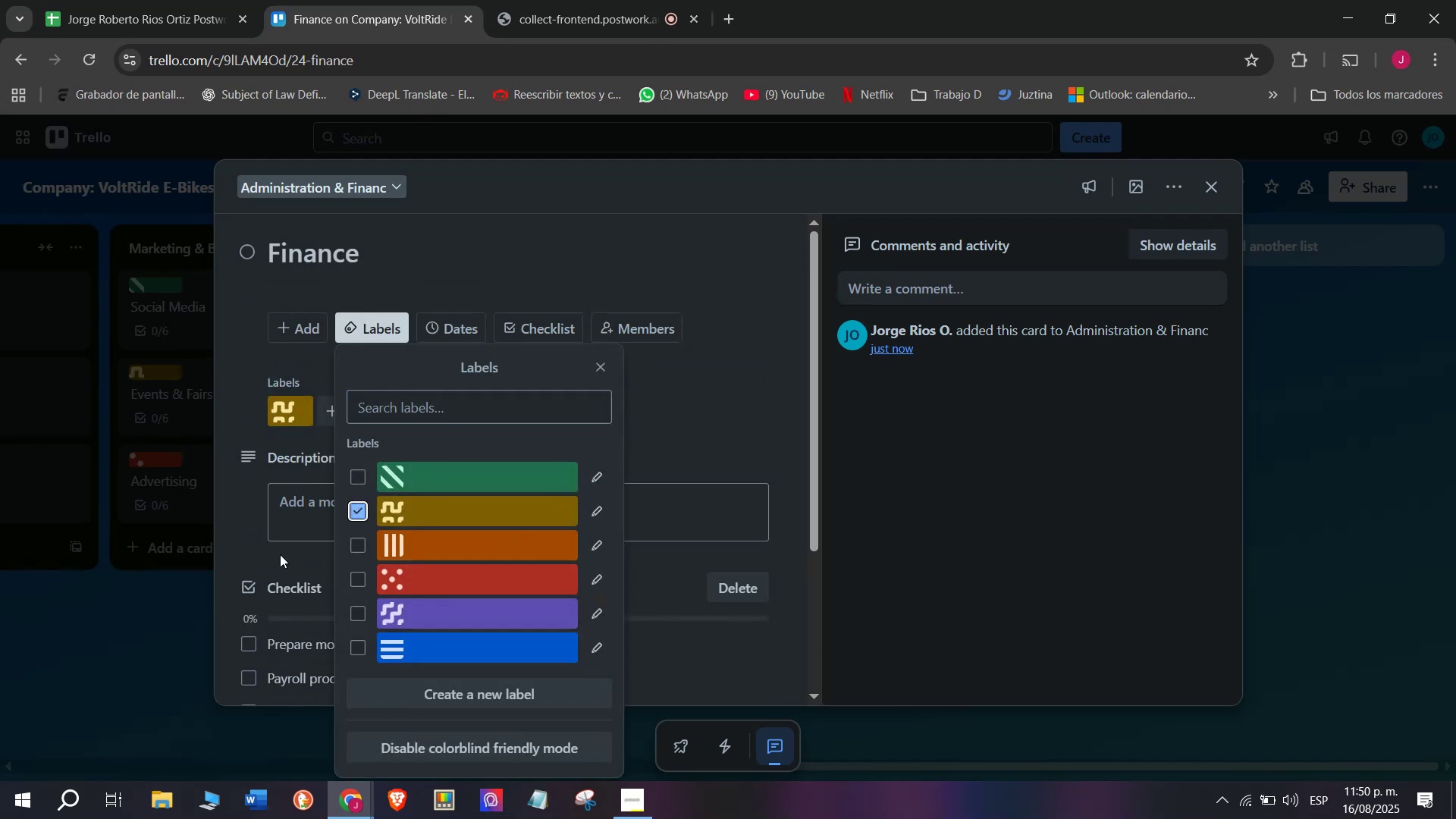 
double_click([168, 636])
 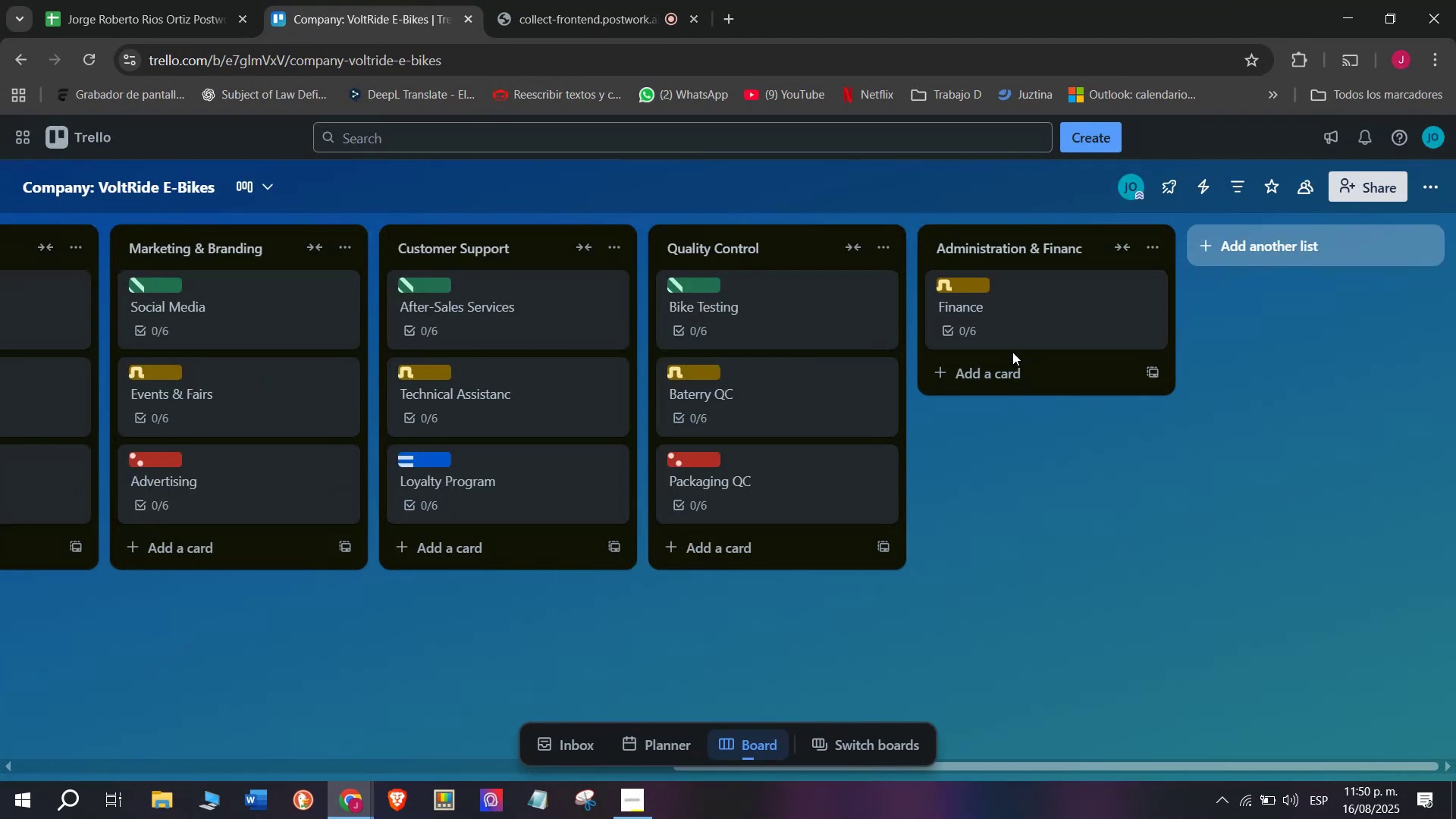 
double_click([1017, 371])
 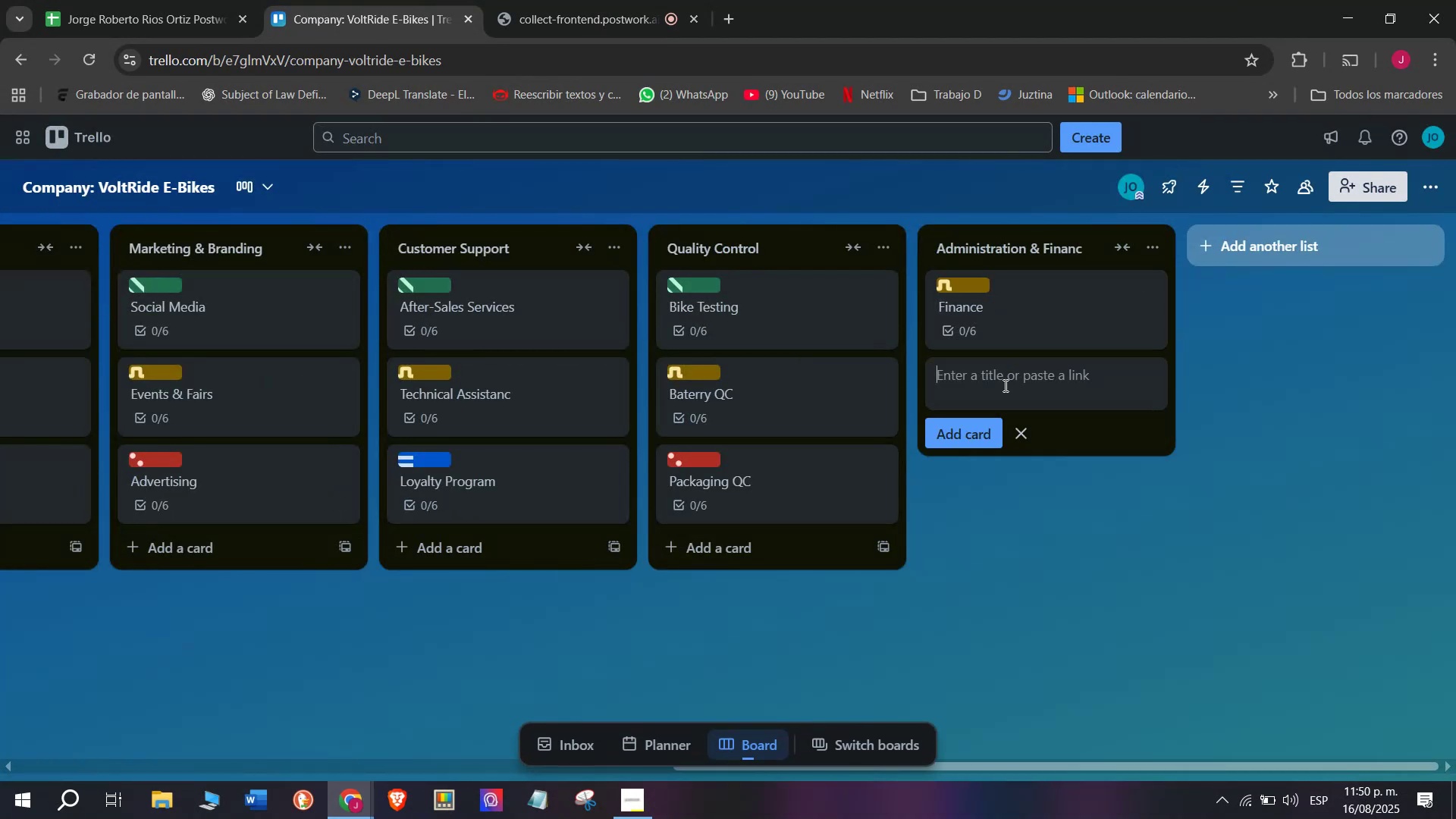 
triple_click([1004, 388])
 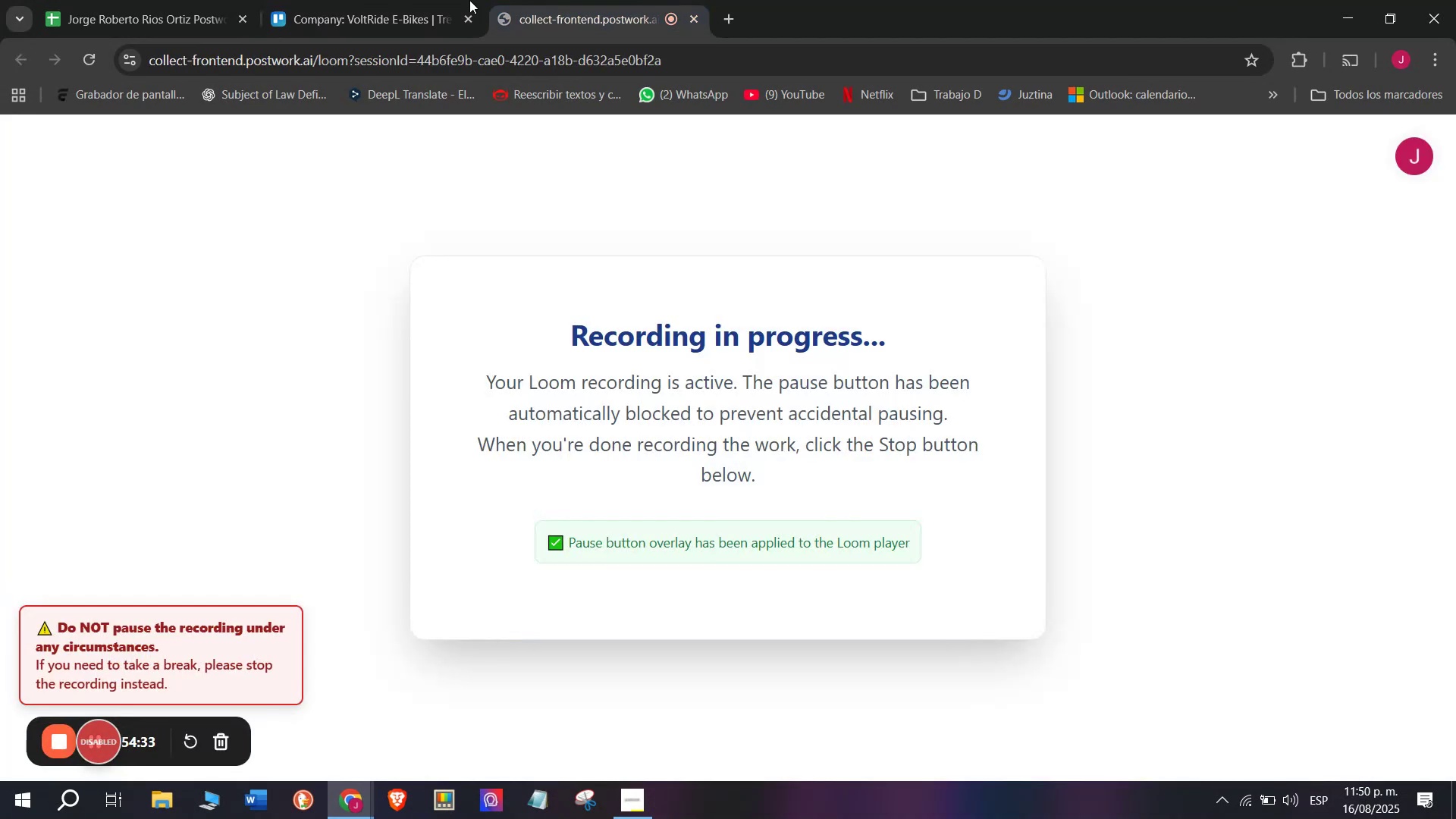 
double_click([413, 0])
 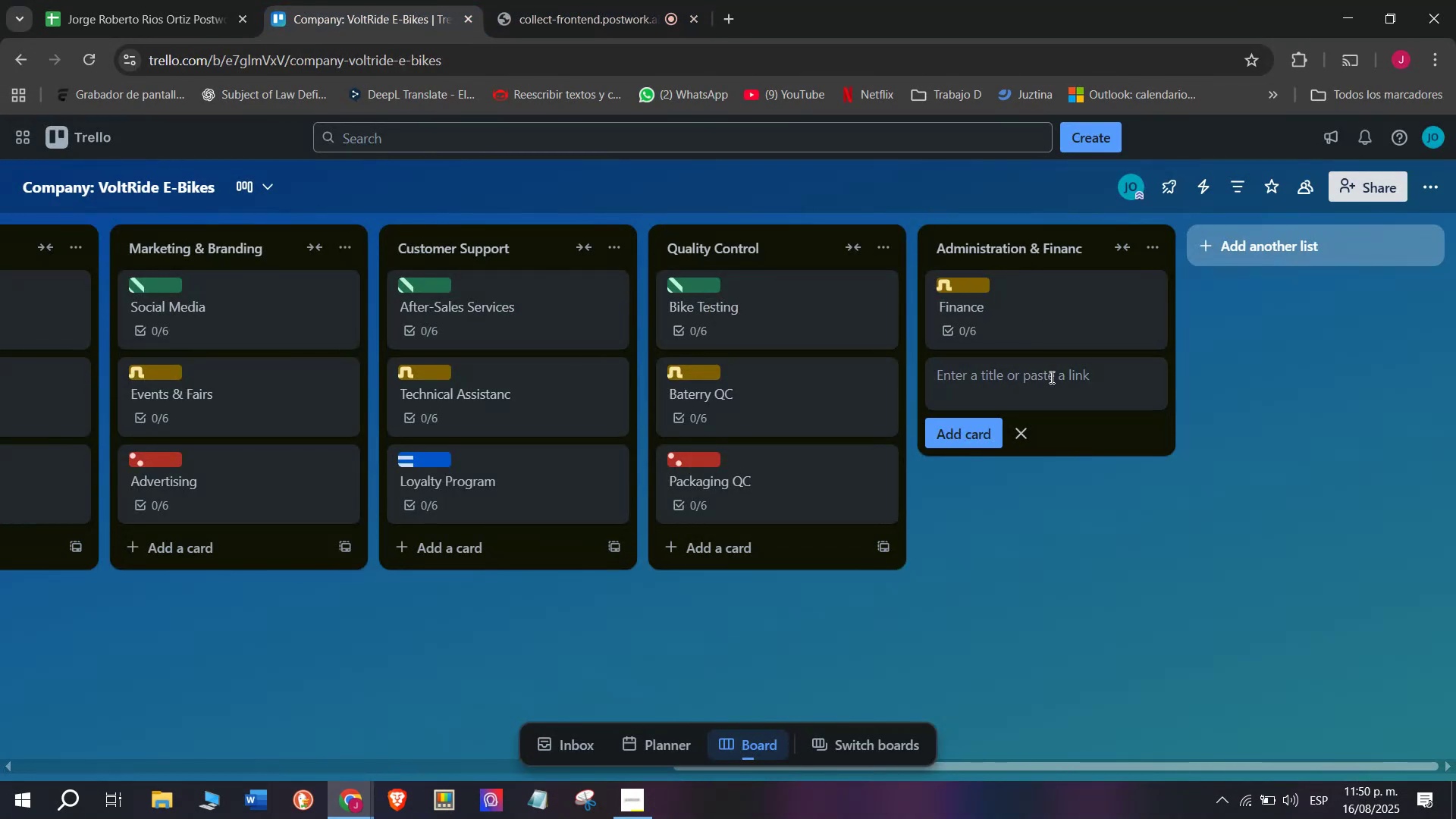 
left_click([1050, 377])
 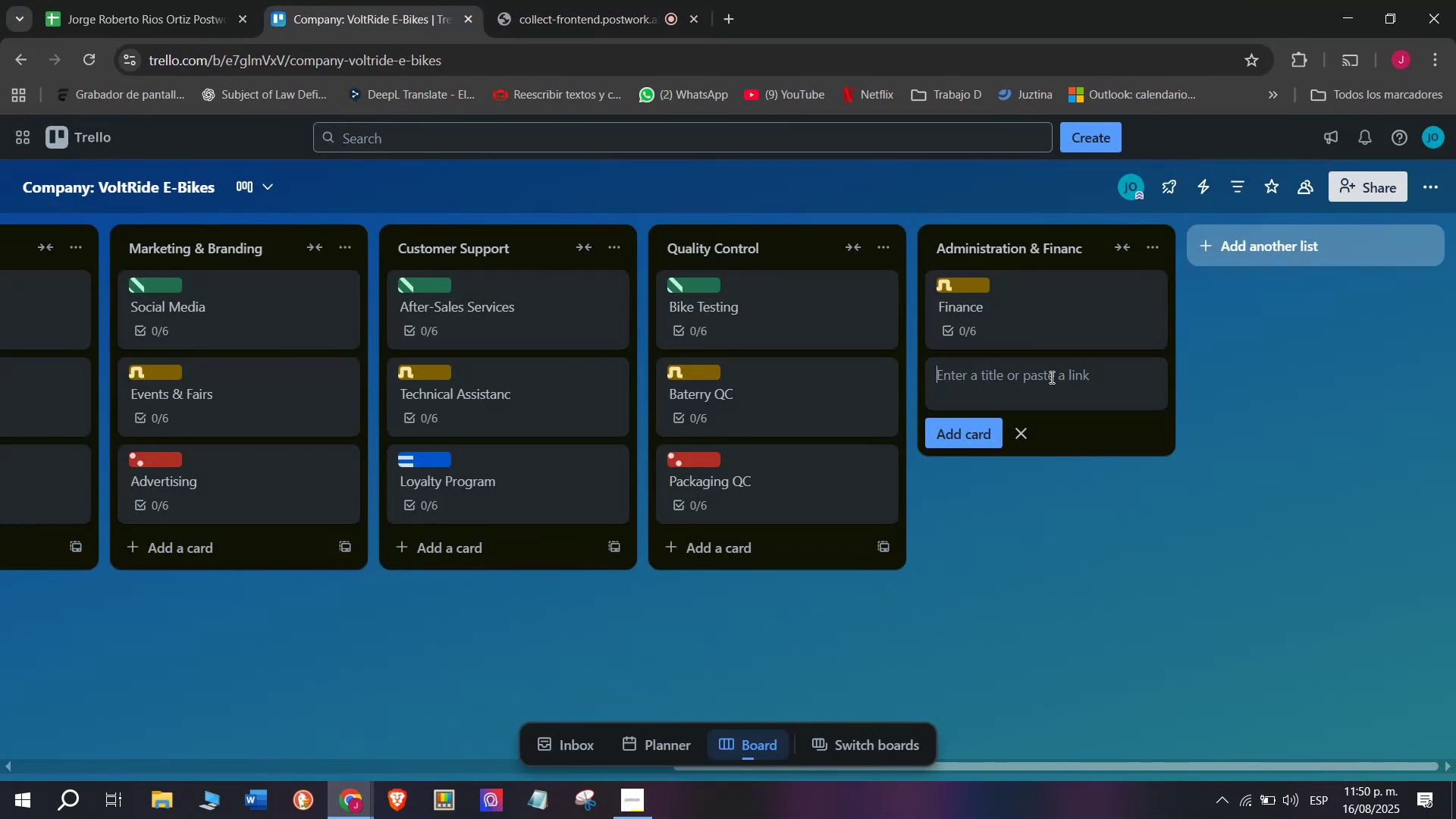 
type(Hu8man)
key(Backspace)
key(Backspace)
key(Backspace)
key(Backspace)
type(man Reio)
key(Backspace)
key(Backspace)
type(sources)
 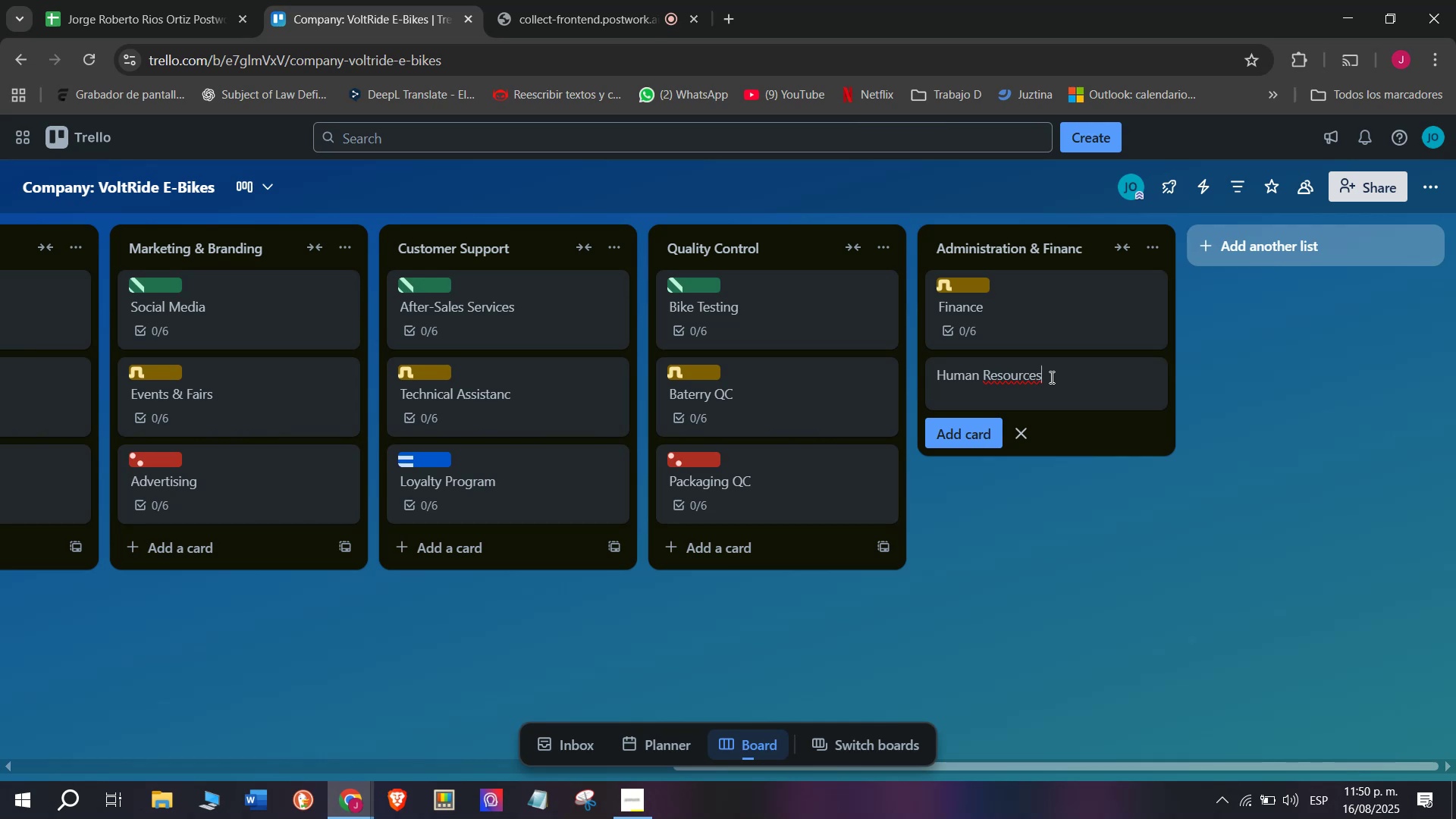 
key(Enter)
 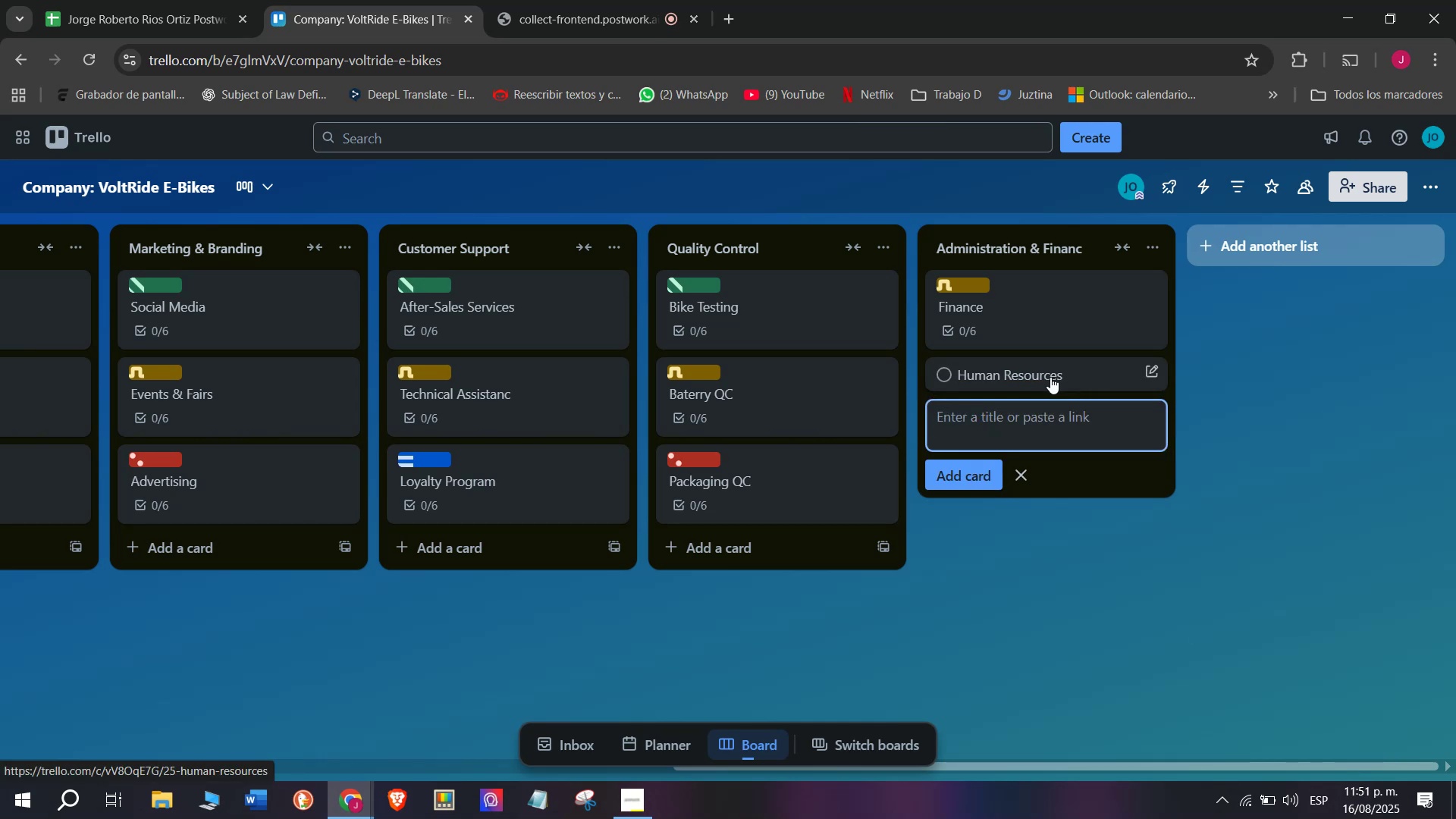 
left_click([1034, 378])
 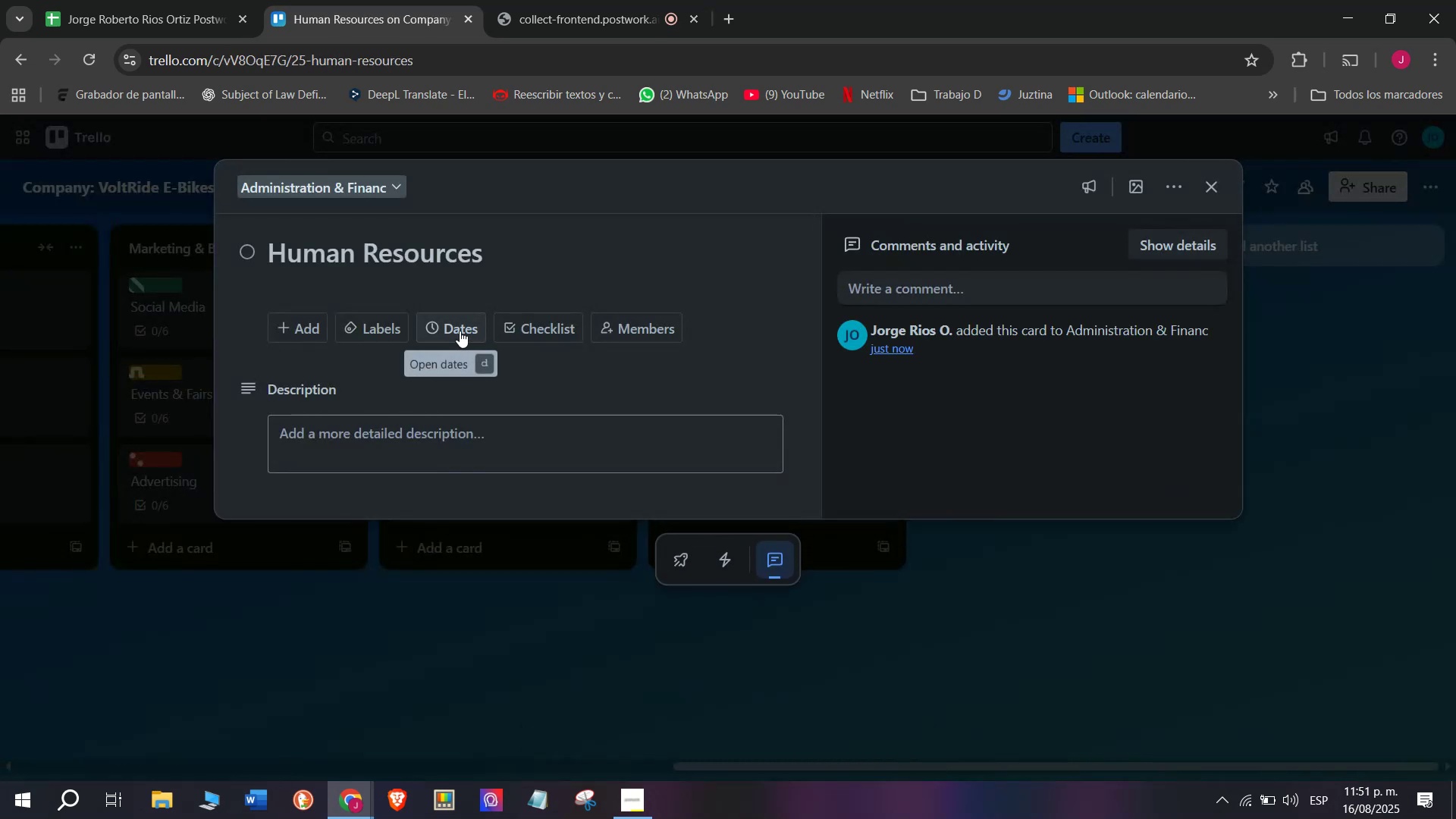 
left_click([526, 323])
 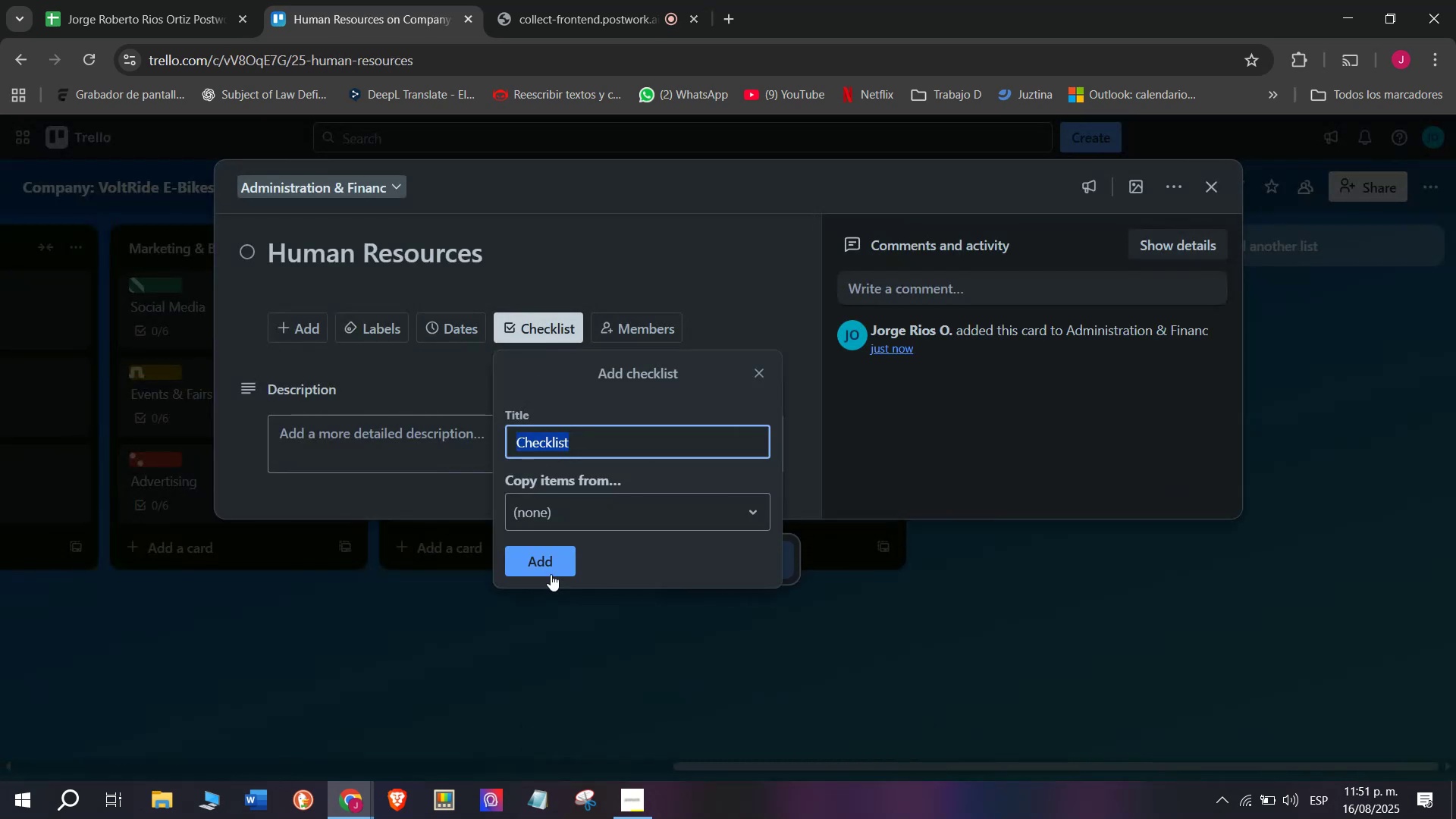 
left_click([548, 548])
 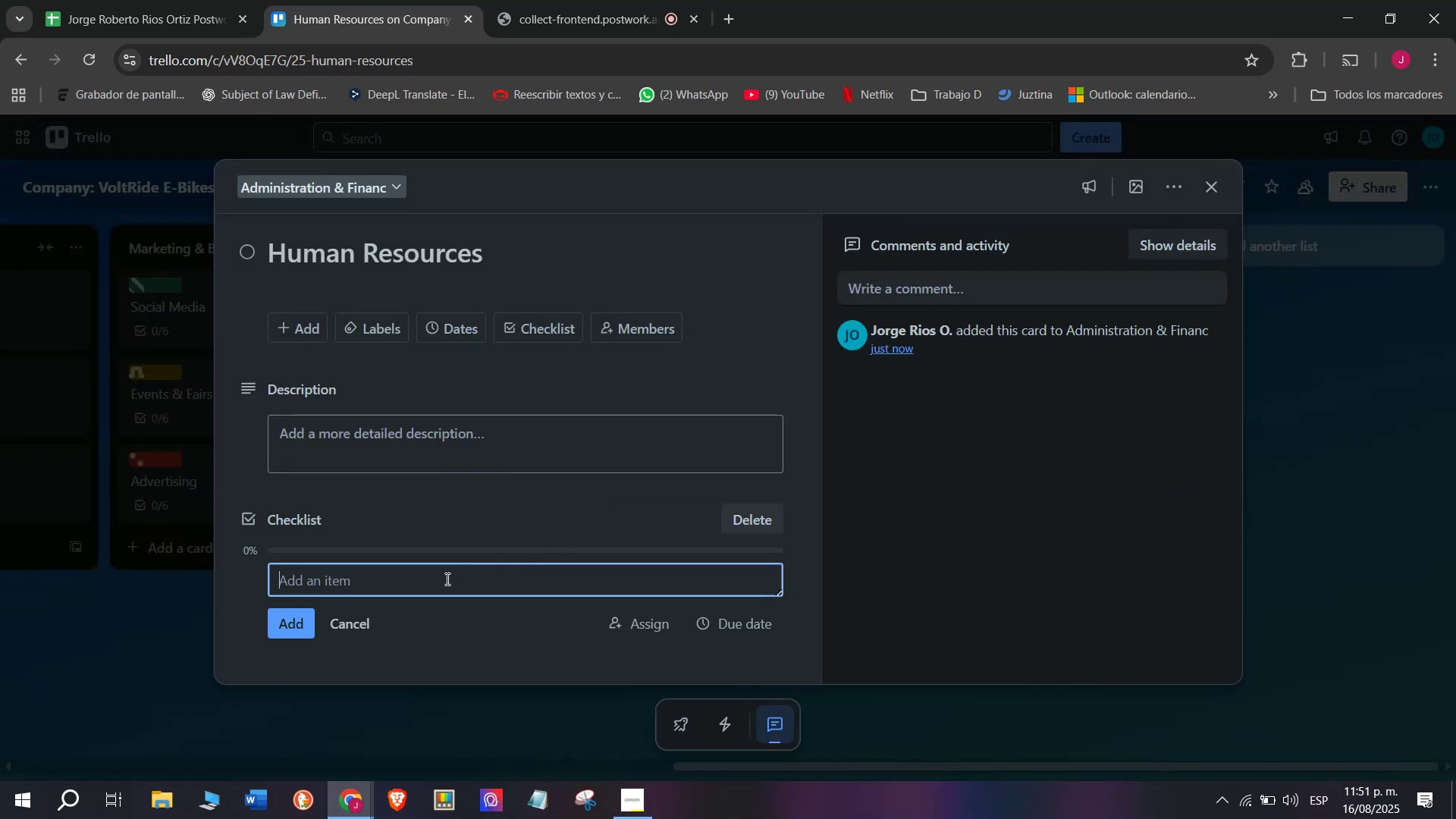 
left_click([444, 579])
 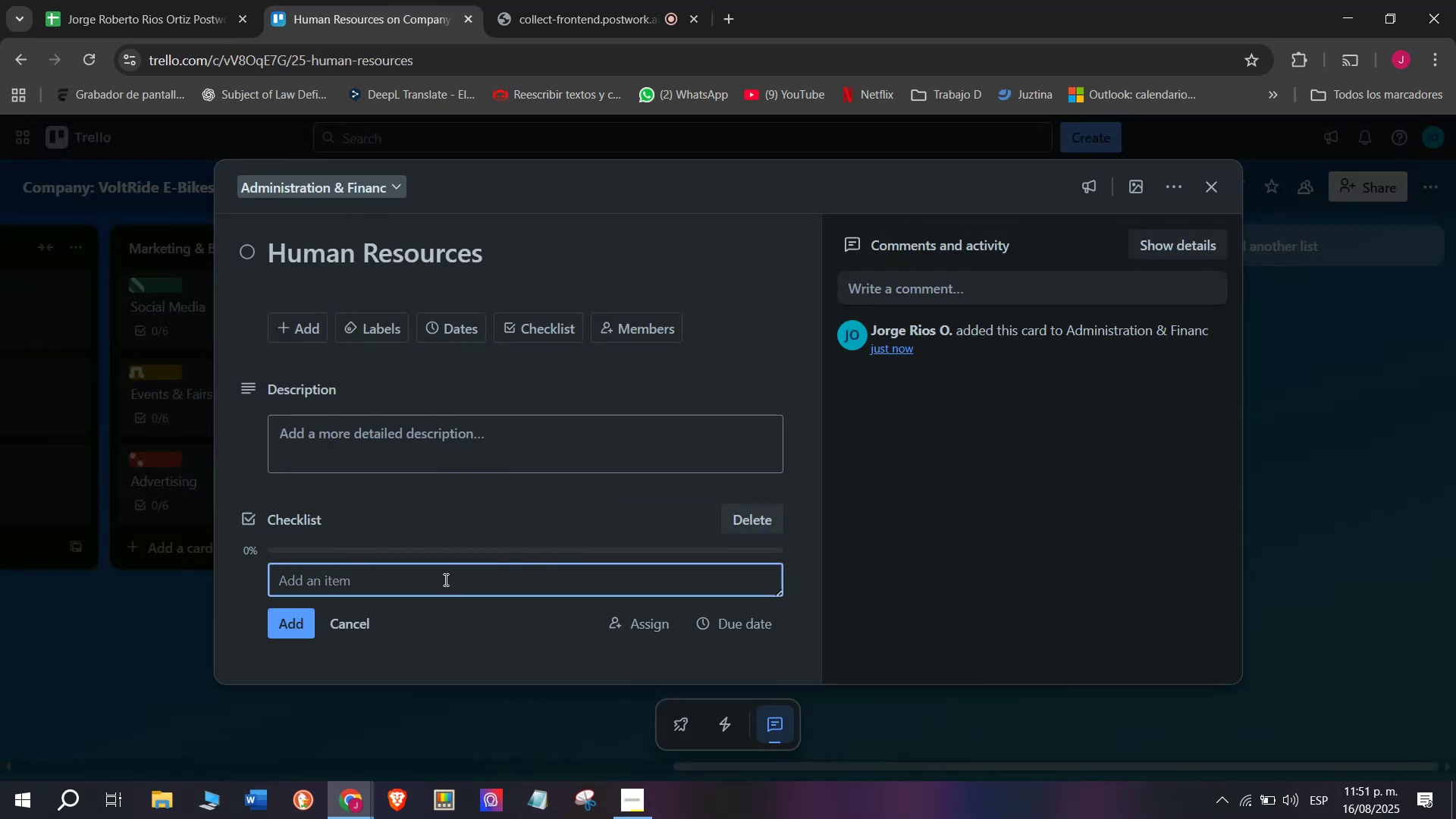 
type(Recri)
key(Backspace)
type(uii)
key(Backspace)
key(Backspace)
type(y)
key(Backspace)
type(tment)
 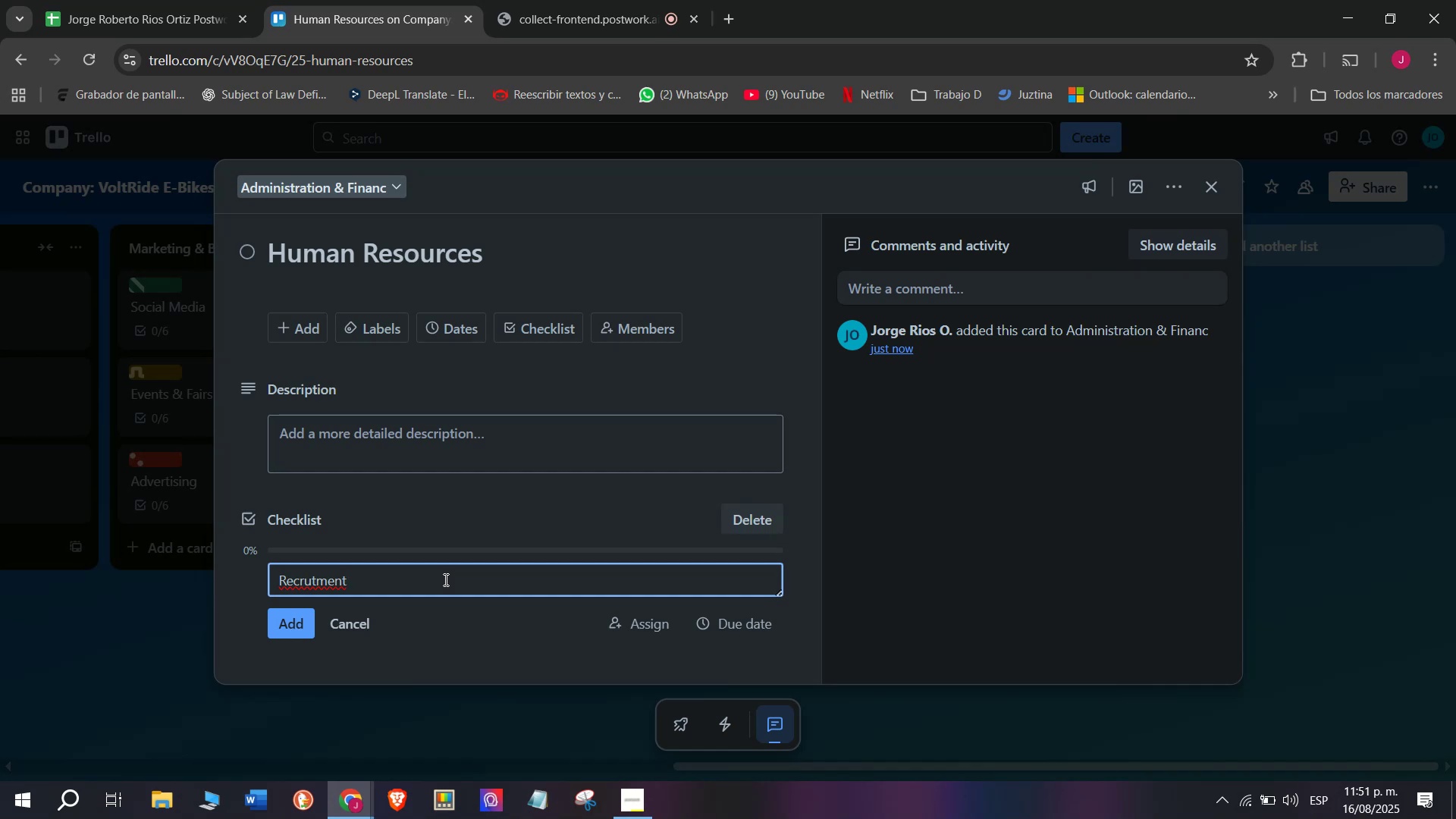 
wait(10.0)
 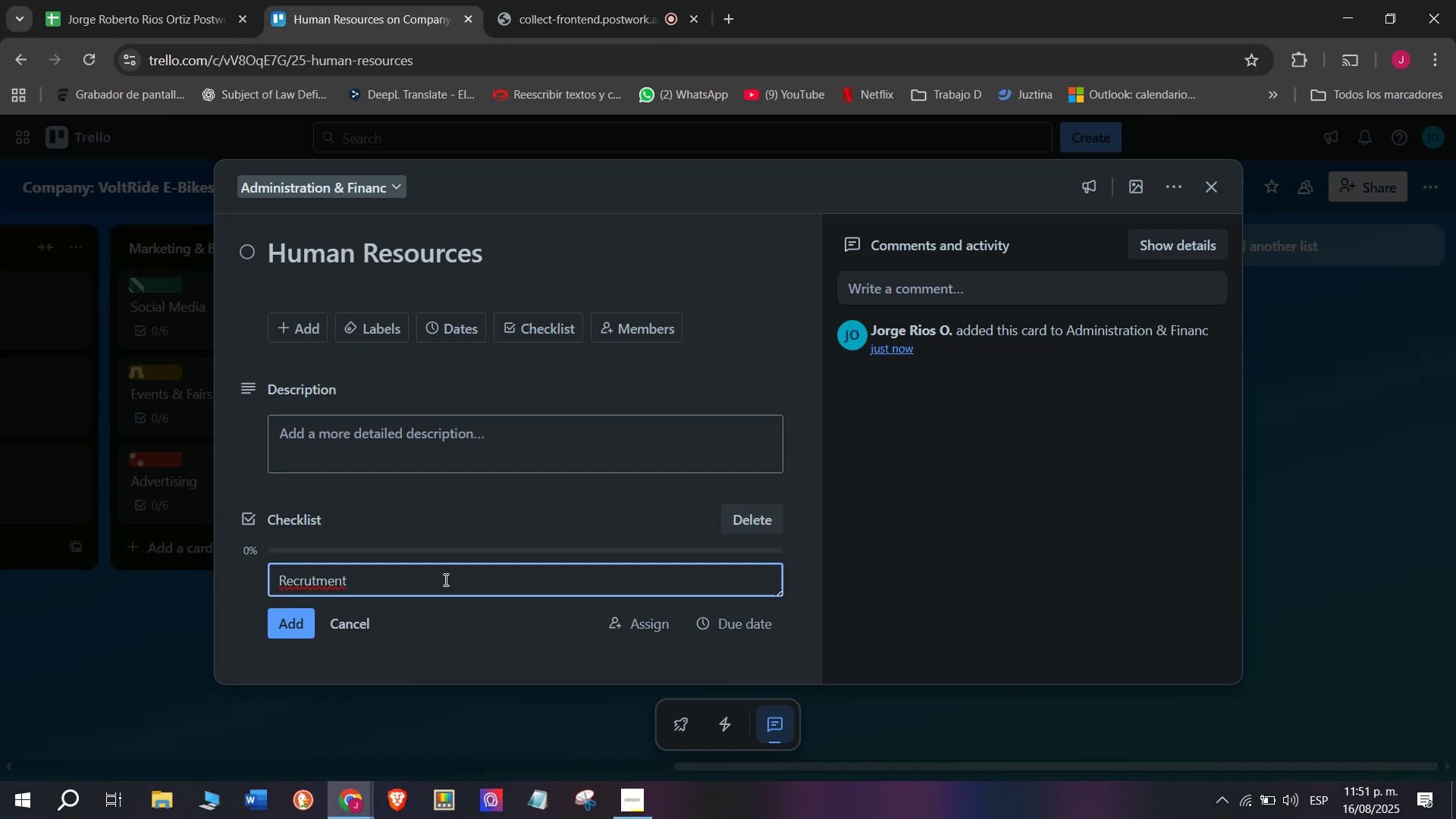 
left_click([312, 573])
 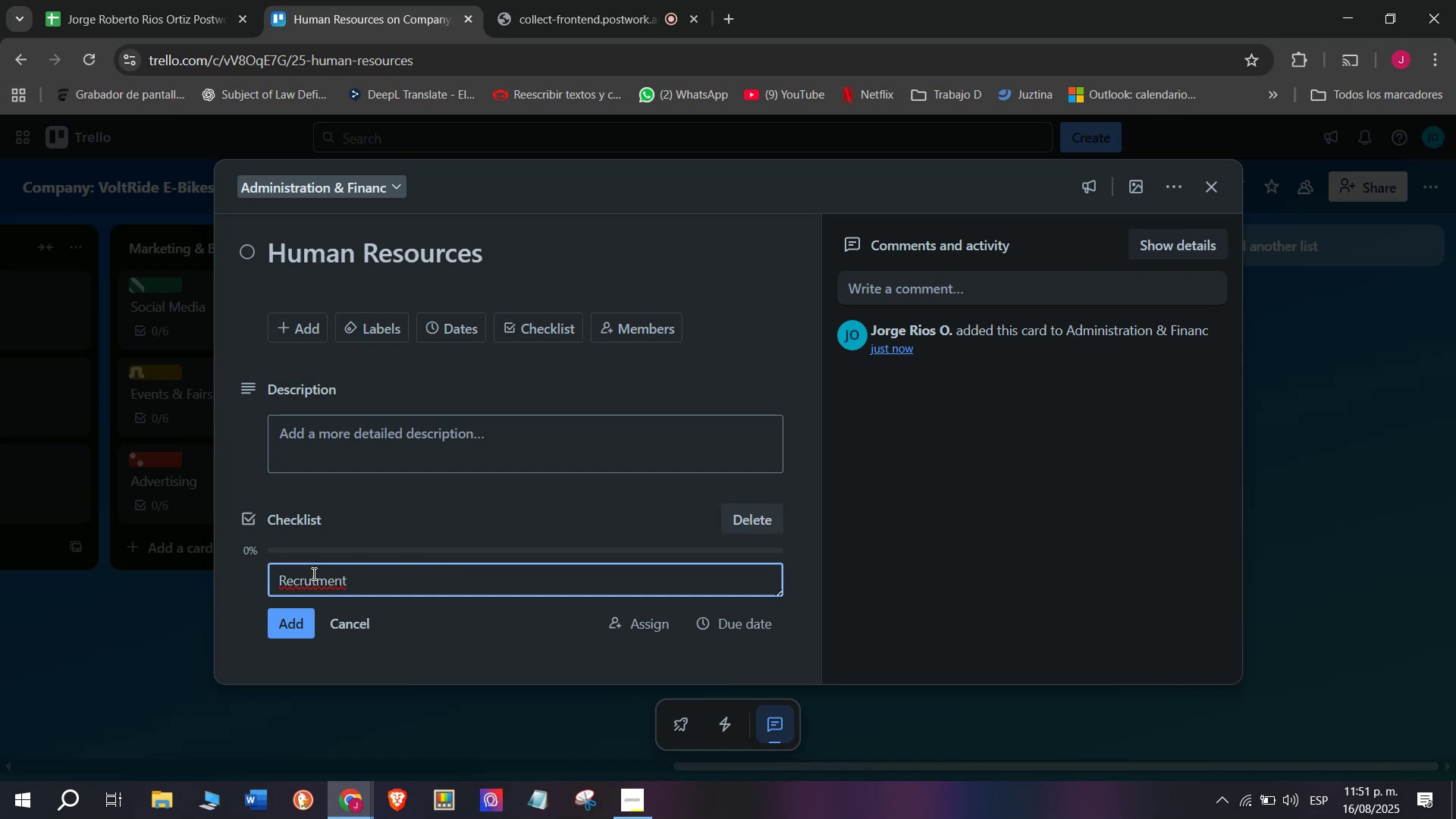 
key(I)
 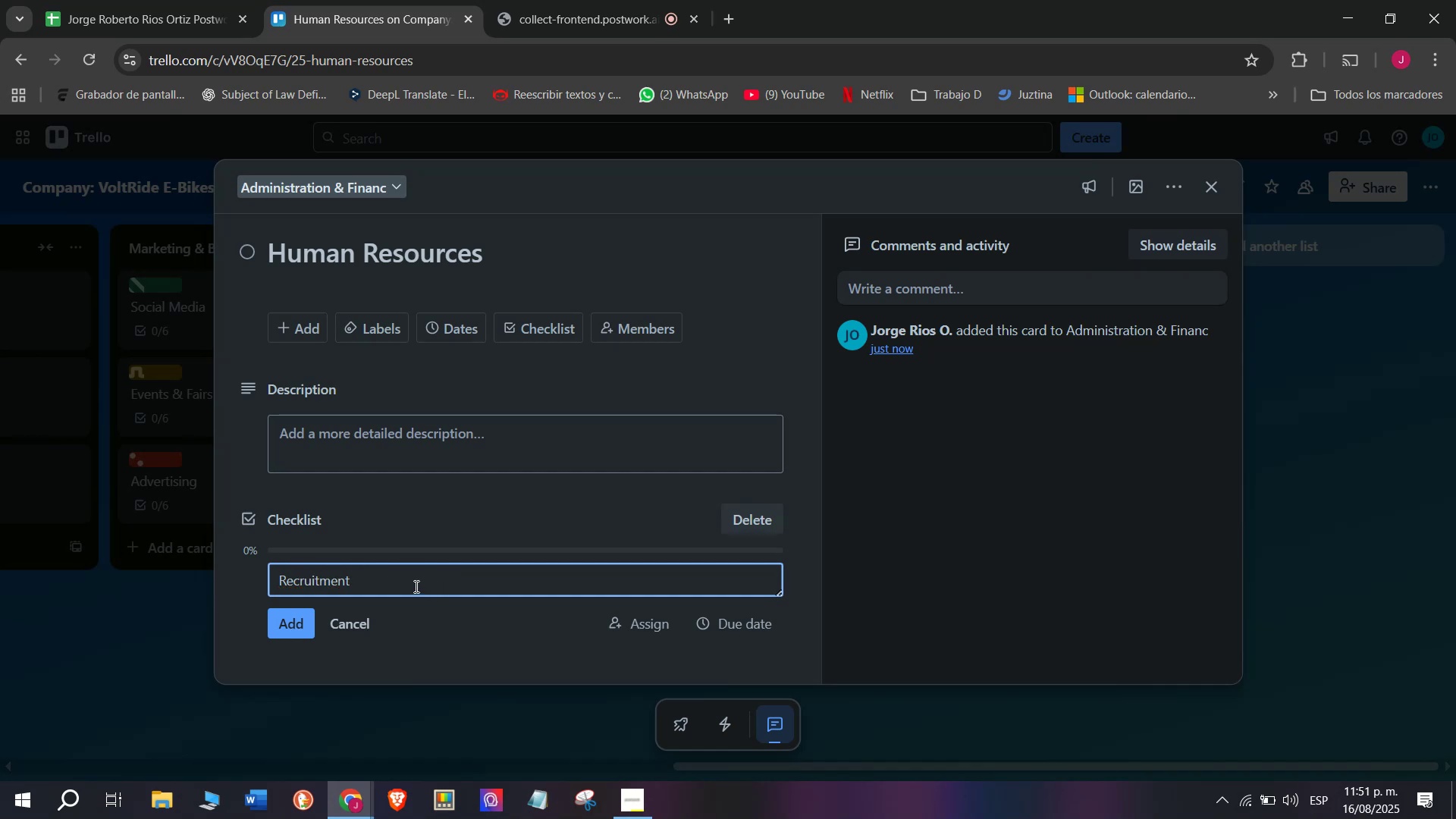 
left_click([409, 585])
 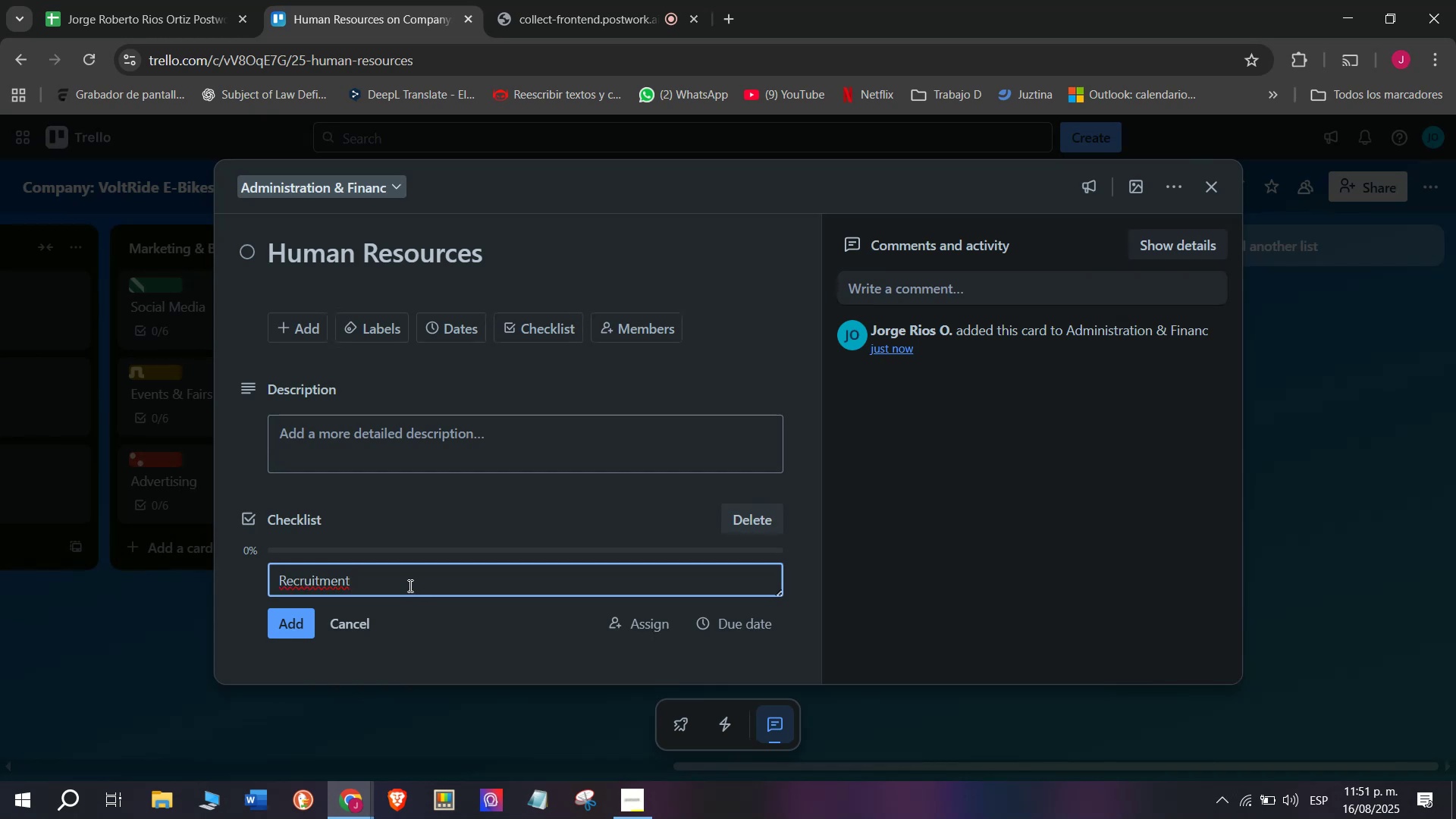 
type( intyer)
key(Backspace)
key(Backspace)
type(e)
key(Backspace)
key(Backspace)
type(er)
 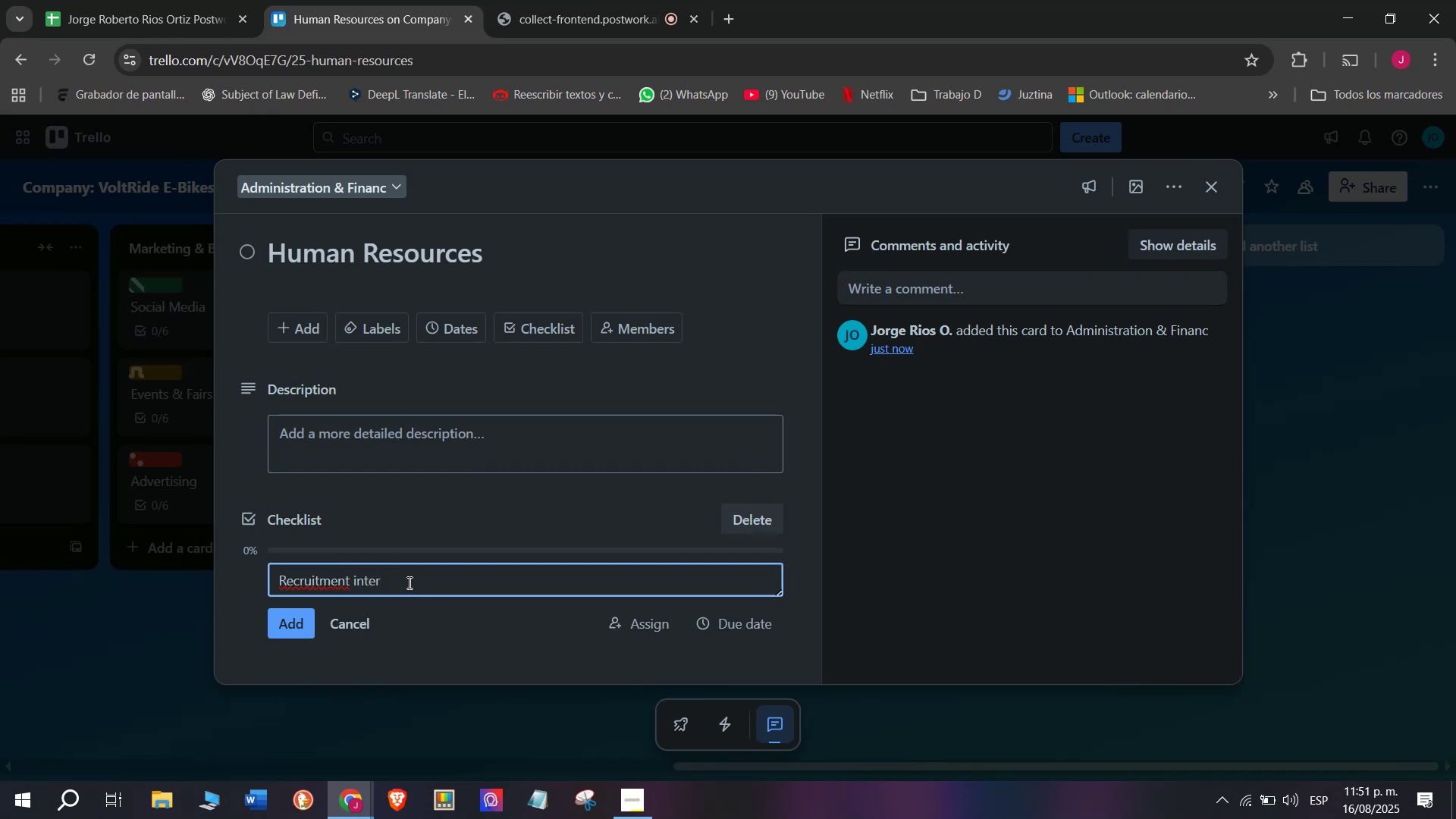 
type(viewa)
key(Backspace)
type(s)
 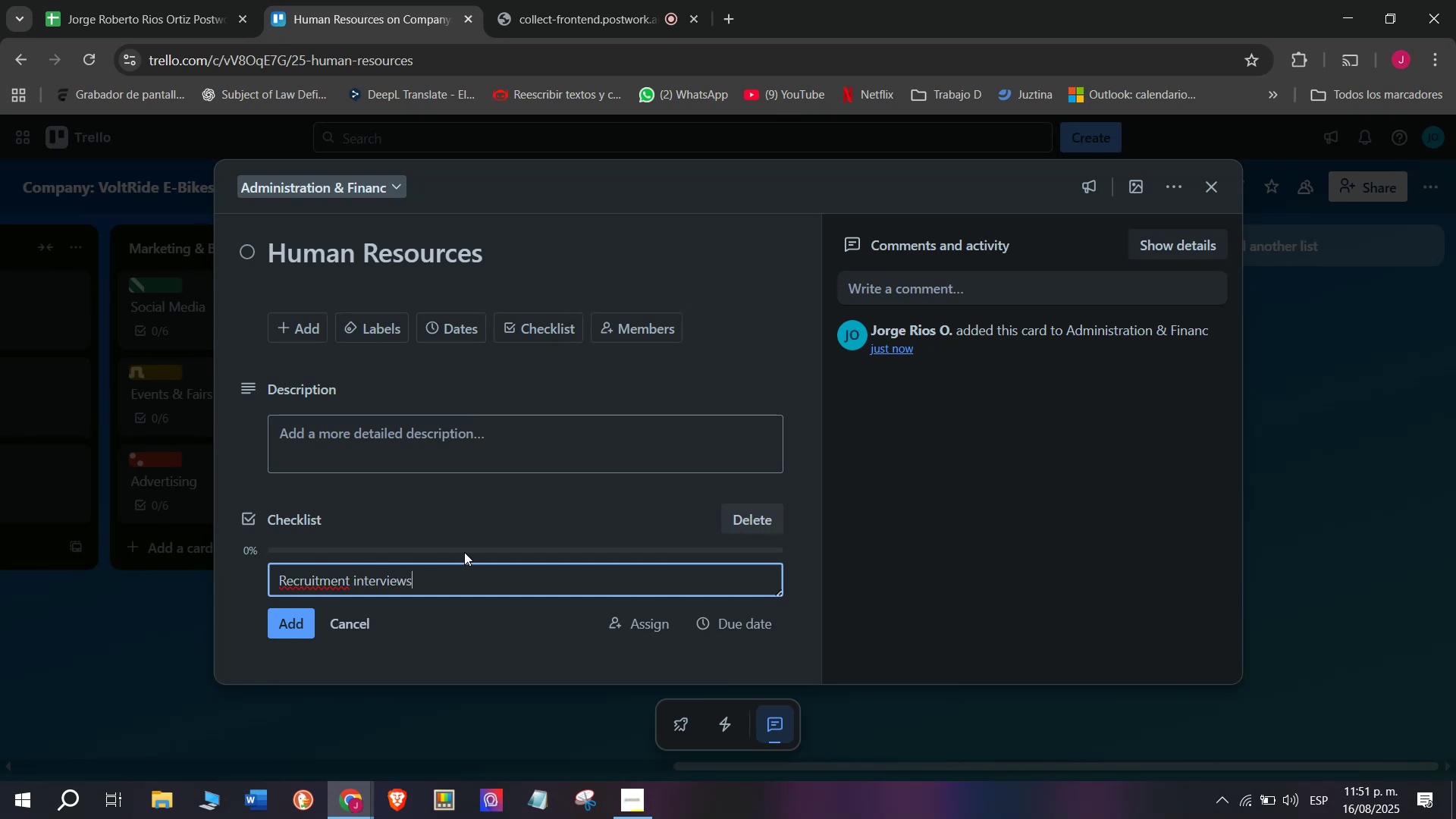 
key(Enter)
 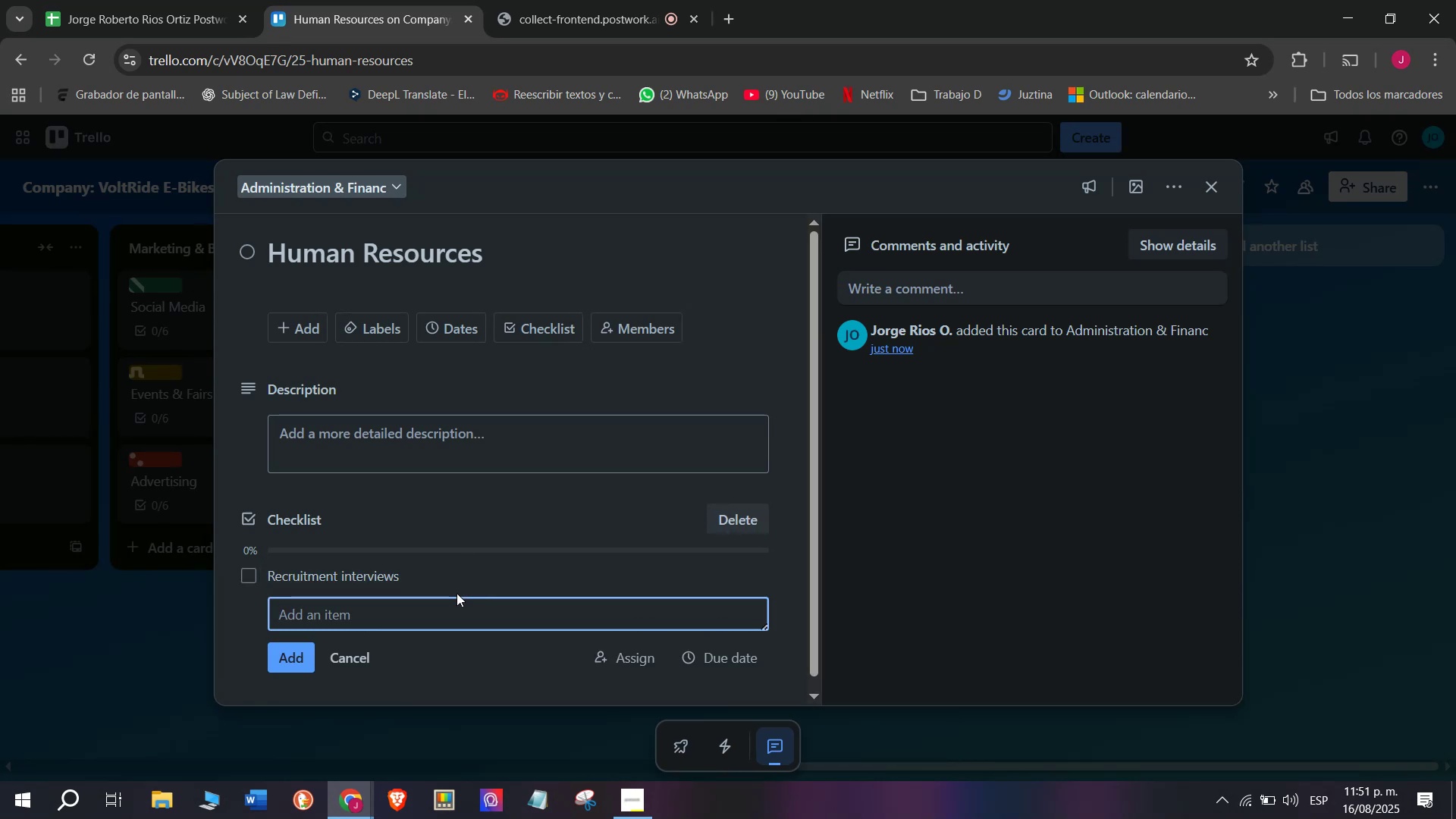 
left_click([457, 609])
 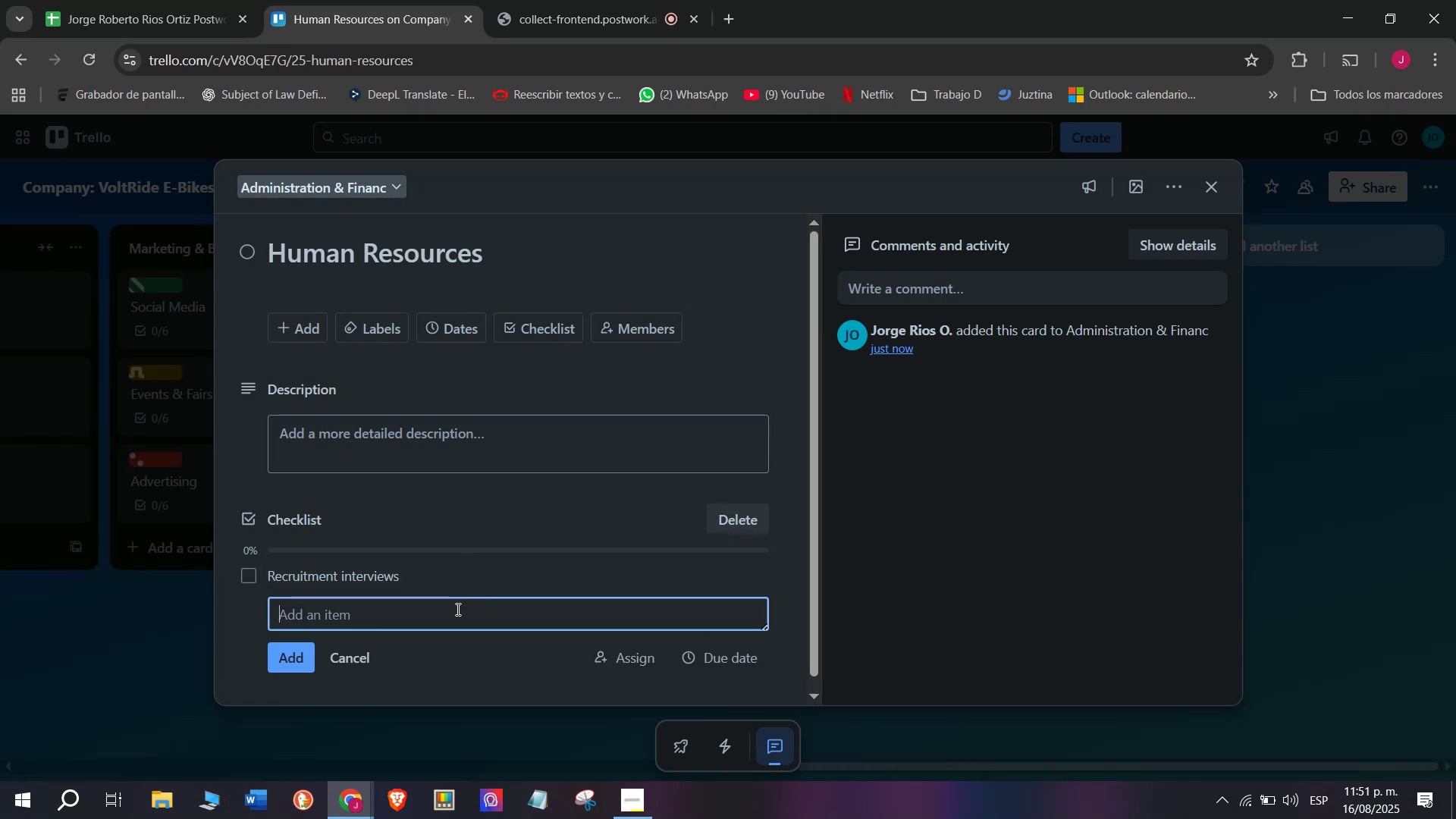 
type(Onbop)
key(Backspace)
type(arding nwe)
key(Backspace)
key(Backspace)
type(ew staff )
 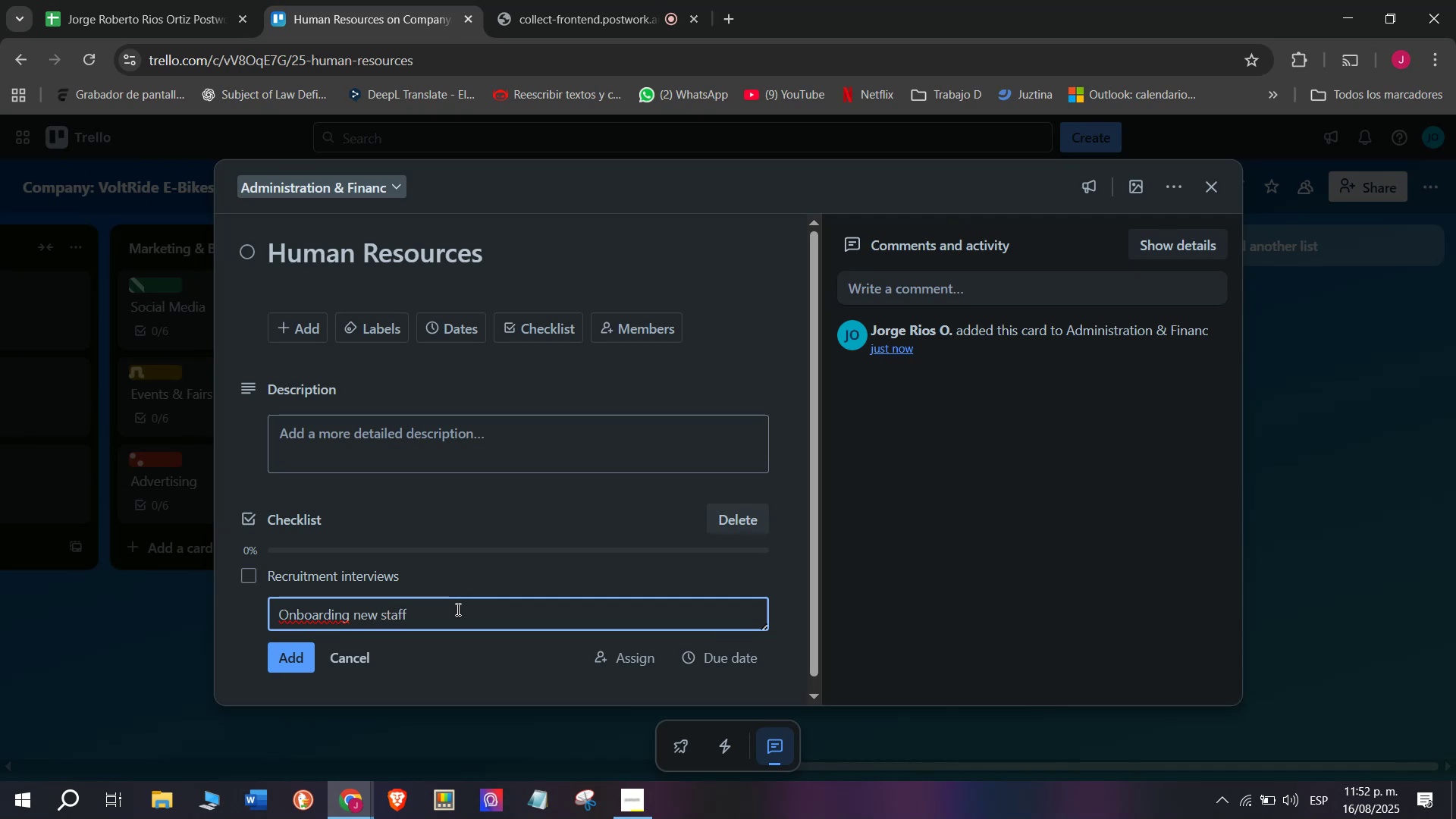 
key(Enter)
 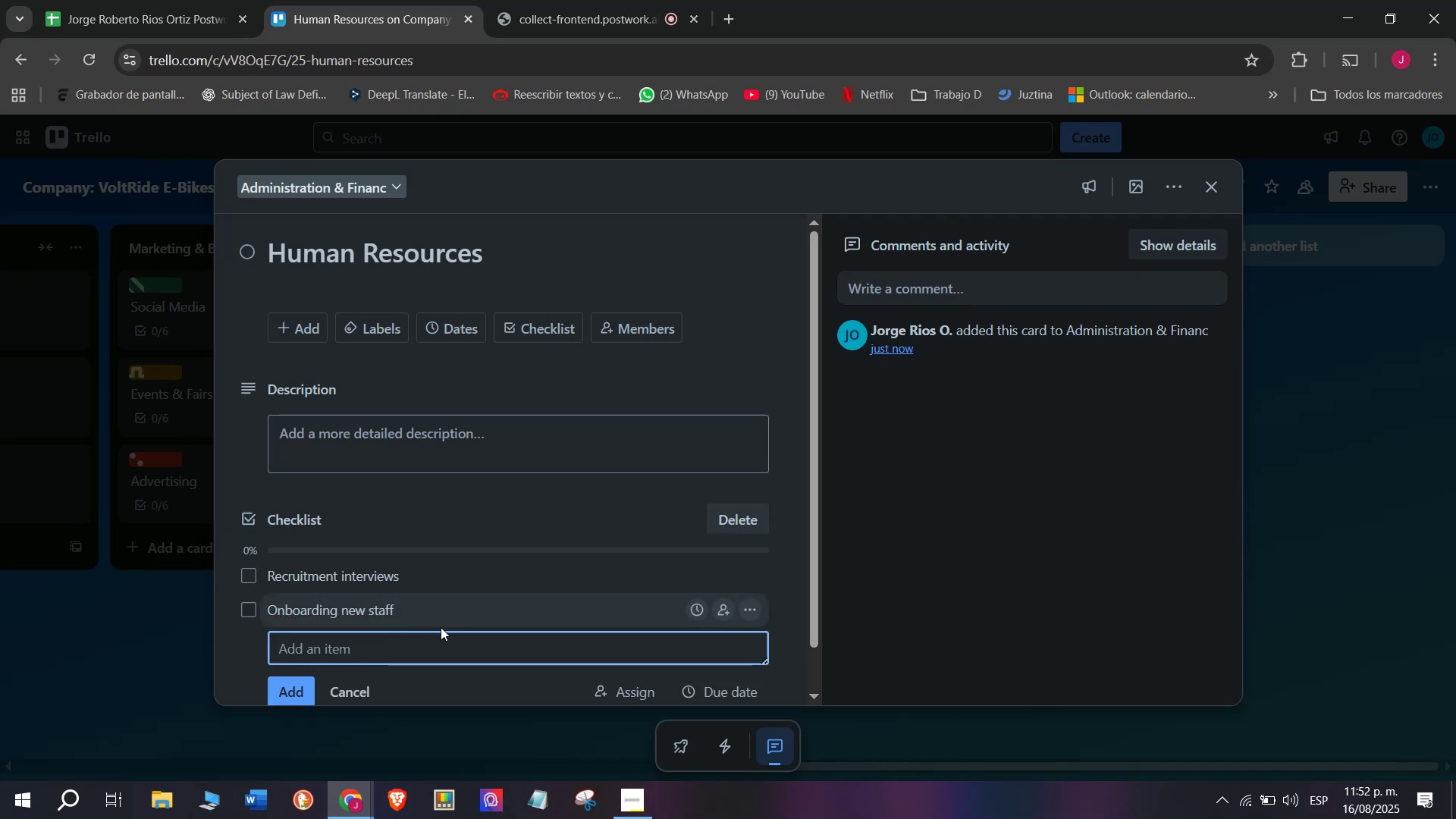 
left_click([438, 636])
 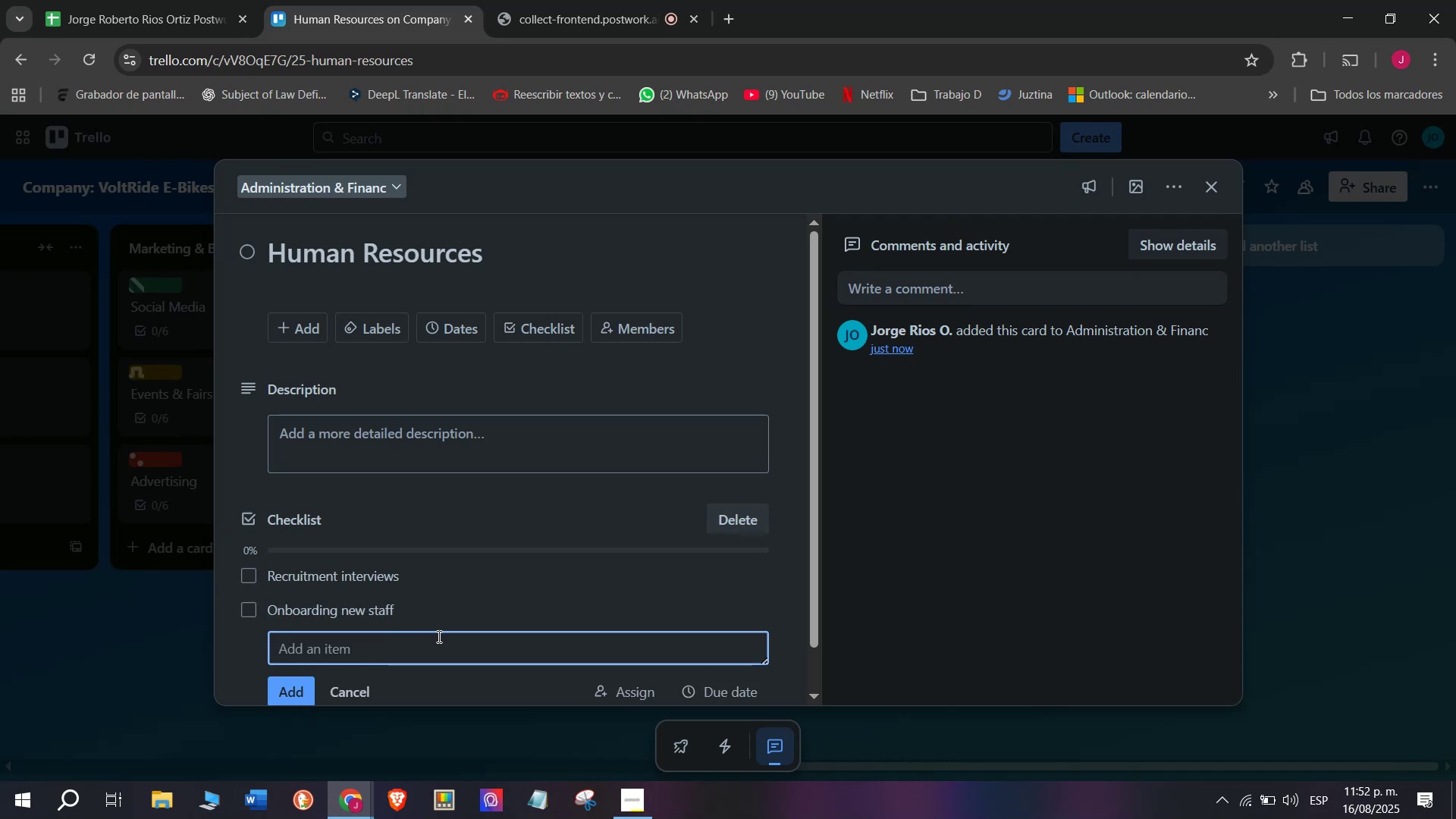 
type(Team)
 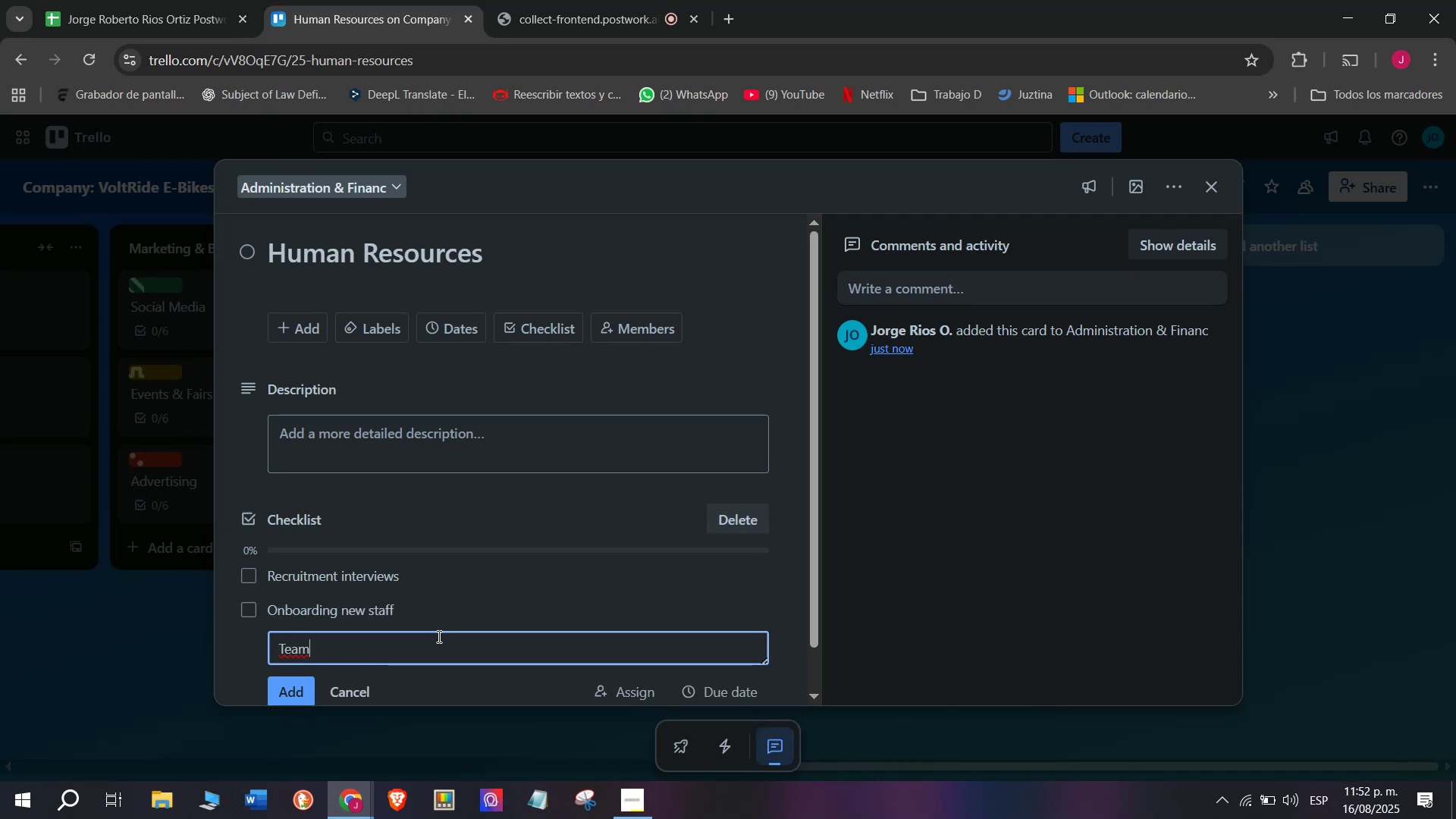 
type( raiu)
key(Backspace)
key(Backspace)
key(Backspace)
key(Backspace)
type(traiu)
key(Backspace)
type(nf)
key(Backspace)
type(ing session)
 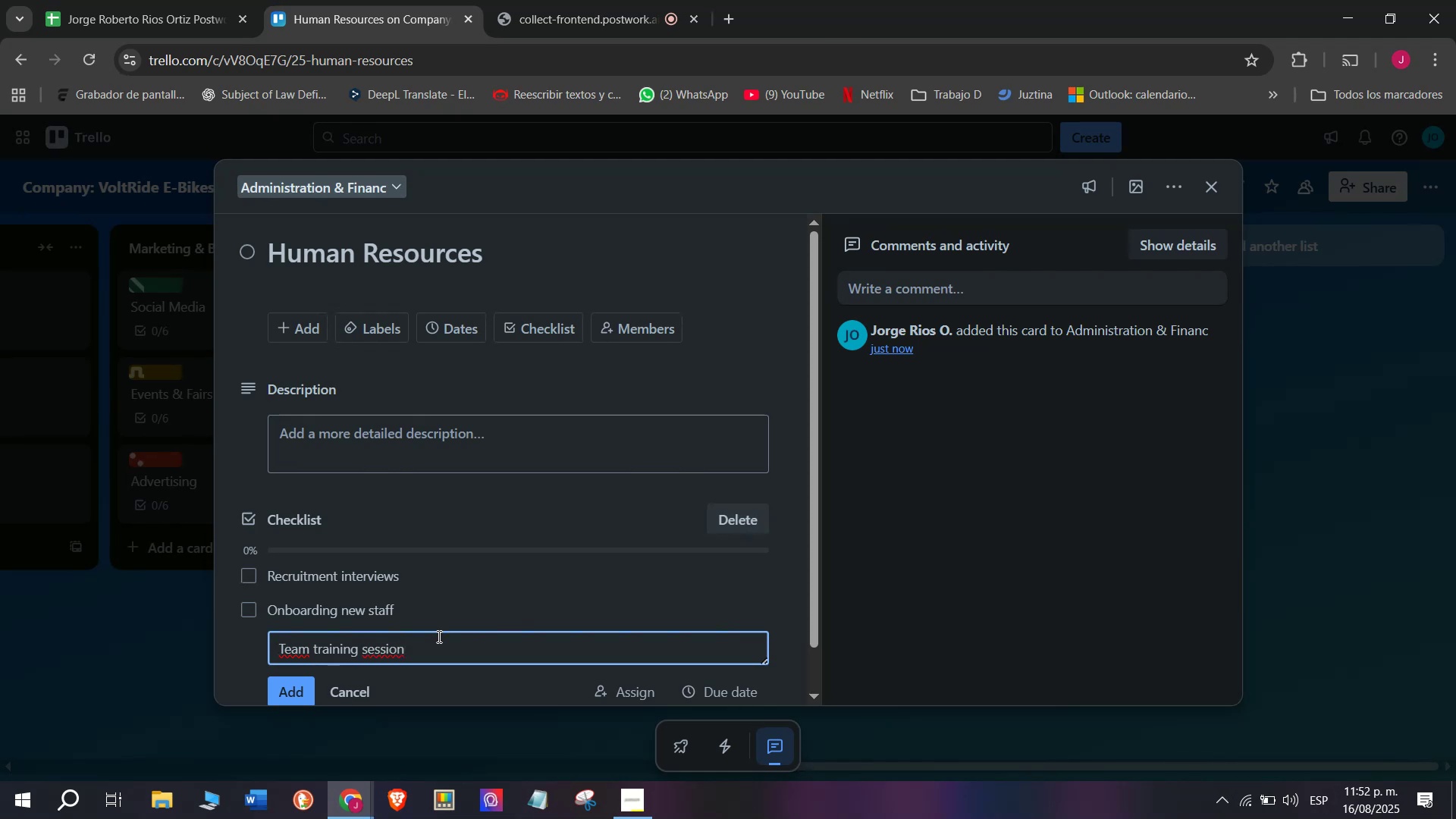 
key(S)
 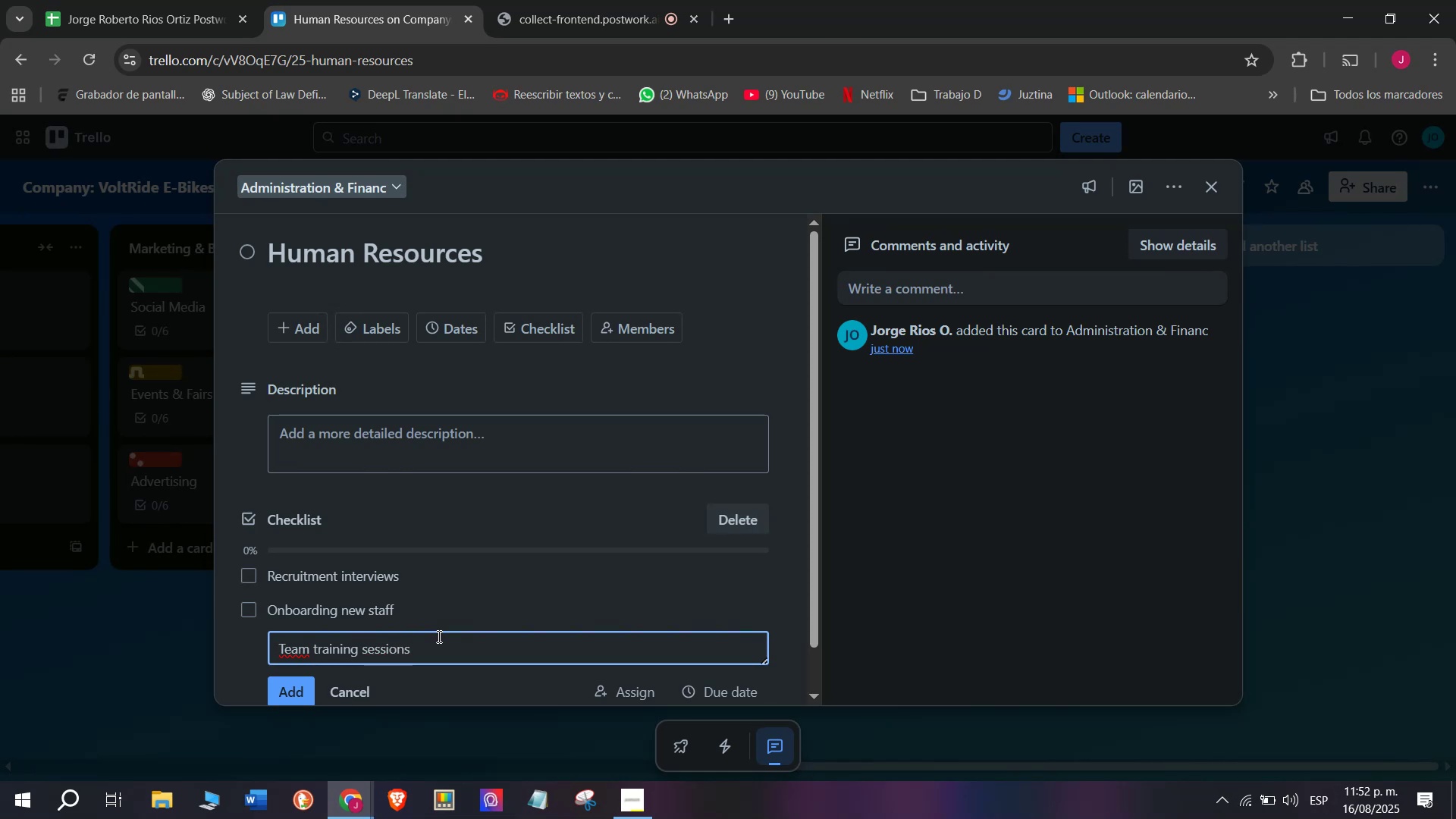 
key(Enter)
 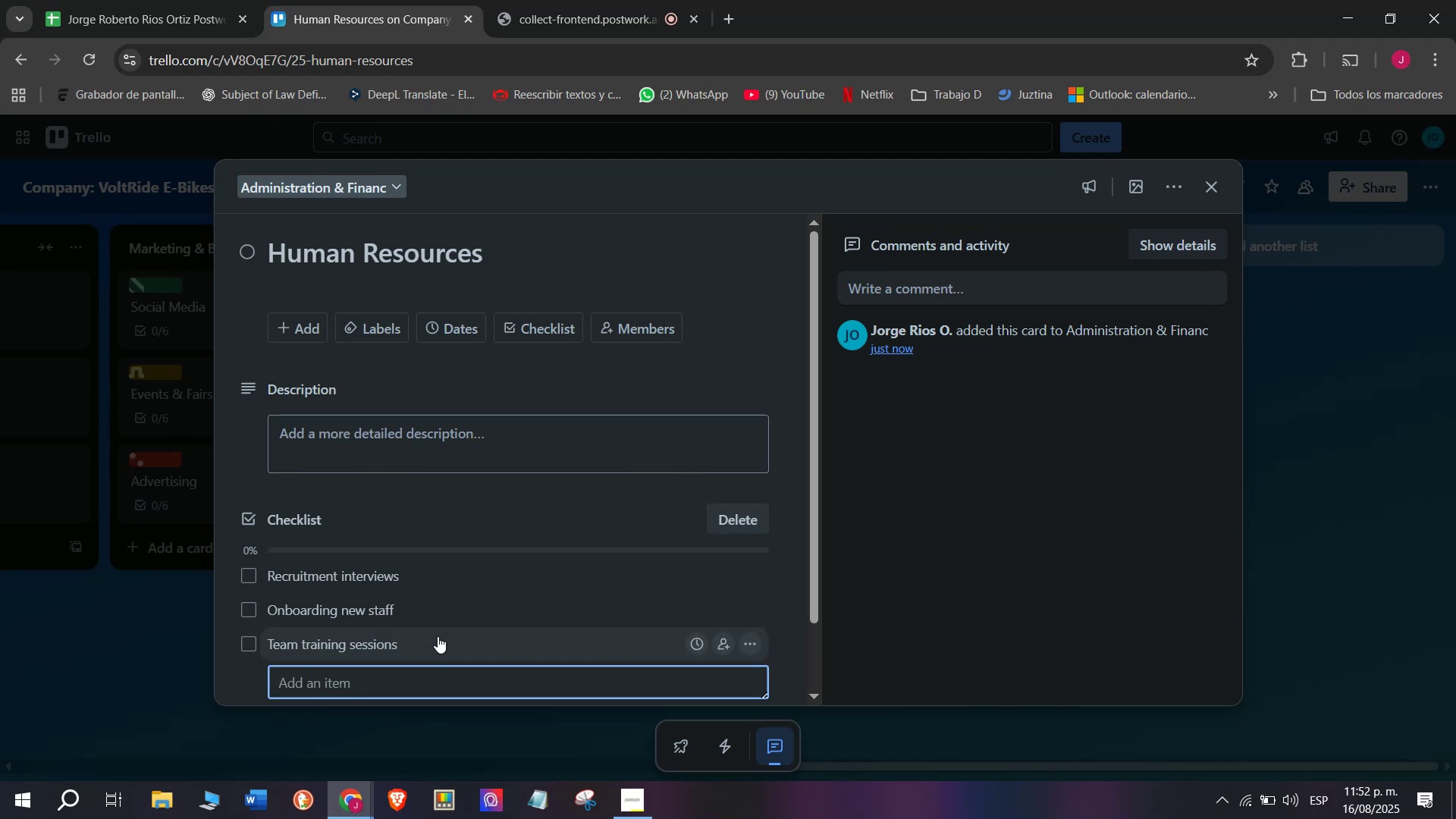 
type(Pefr)
key(Backspace)
key(Backspace)
type(rfoi)
key(Backspace)
type(rmance)
 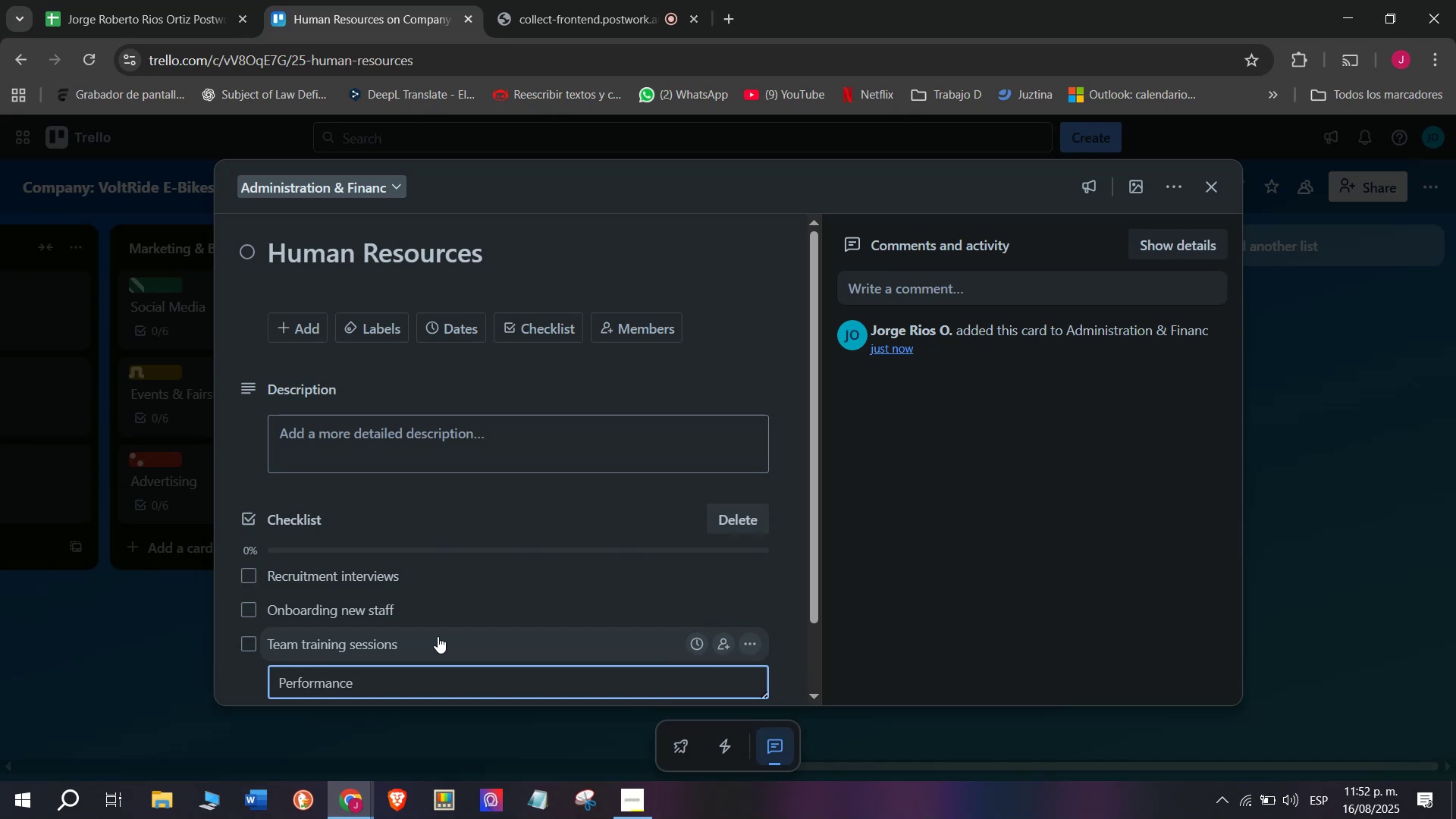 
type( re)
 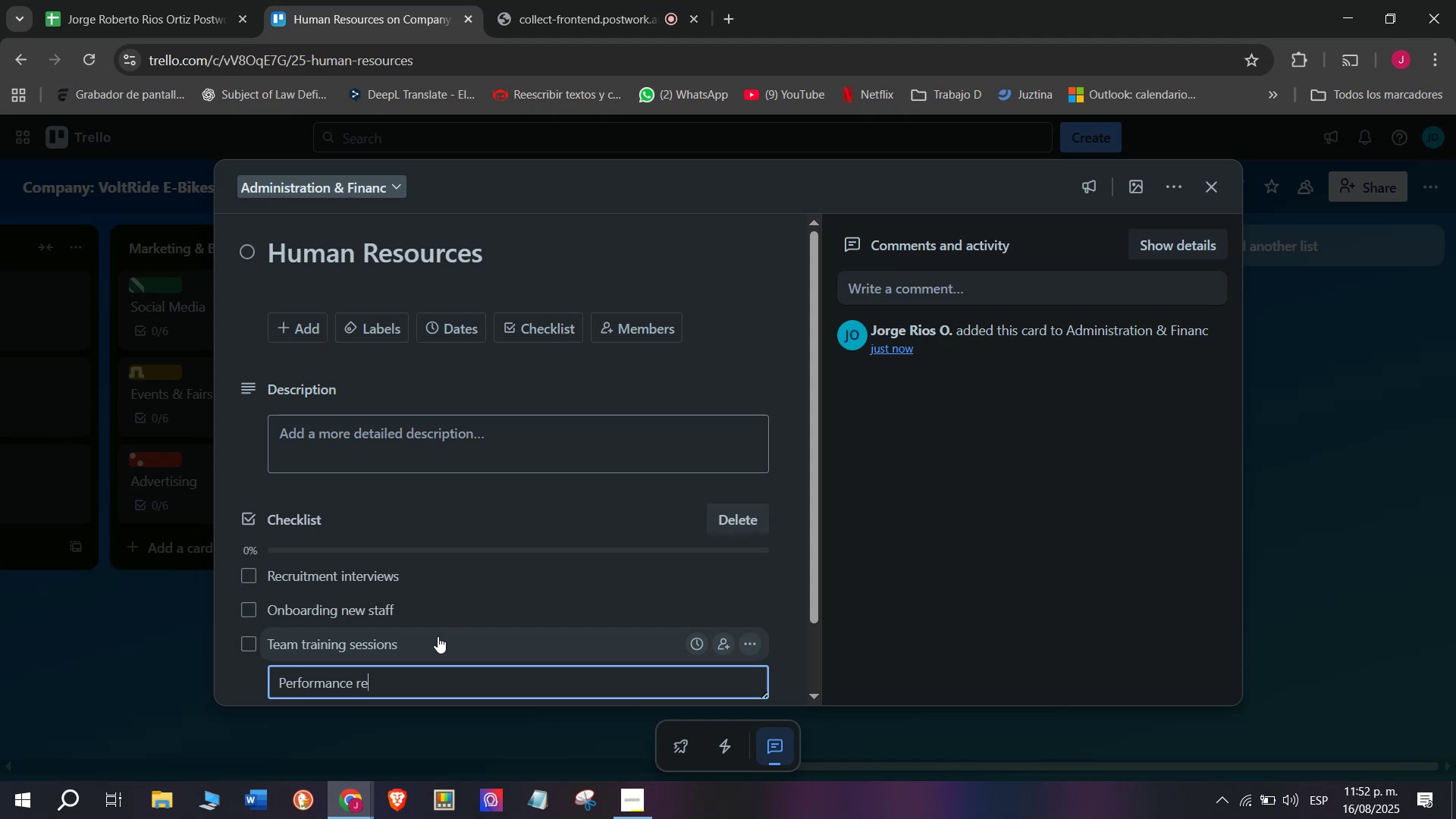 
type(views)
 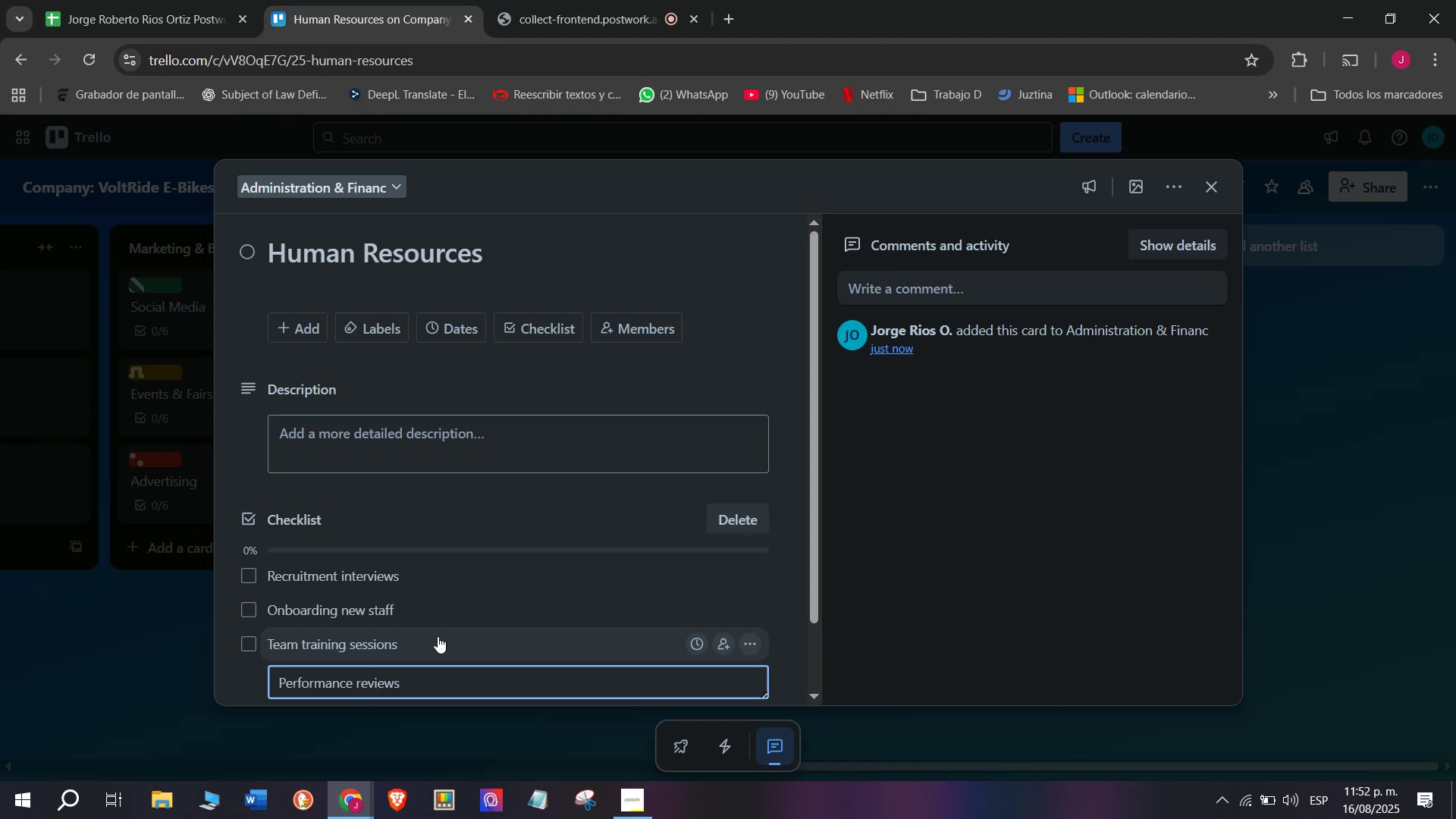 
key(Enter)
 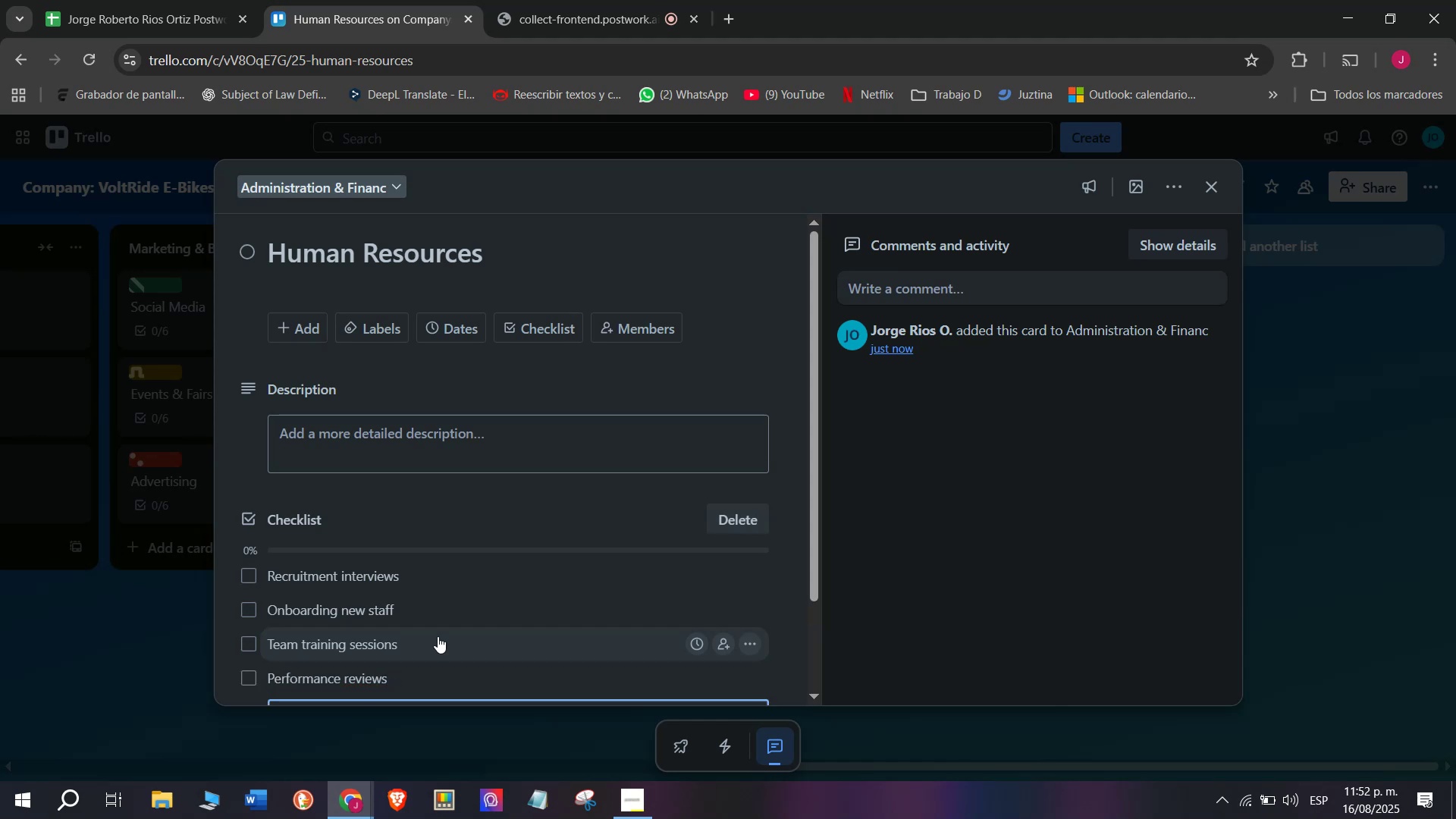 
type(Attendance trancjk)
key(Backspace)
key(Backspace)
type(ki)
key(Backspace)
key(Backspace)
key(Backspace)
type(ckinfg)
key(Backspace)
key(Backspace)
type(g)
 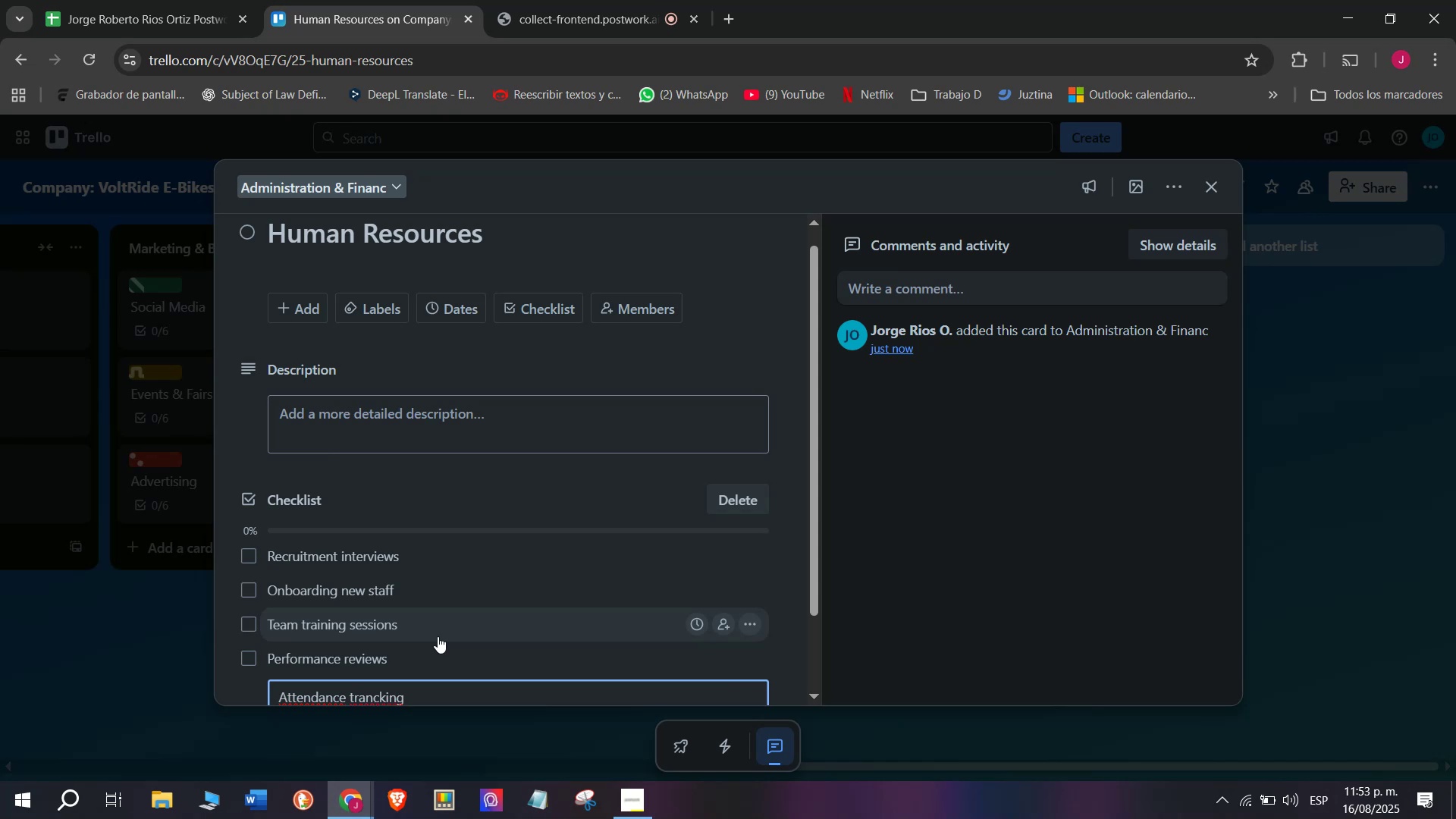 
key(Enter)
 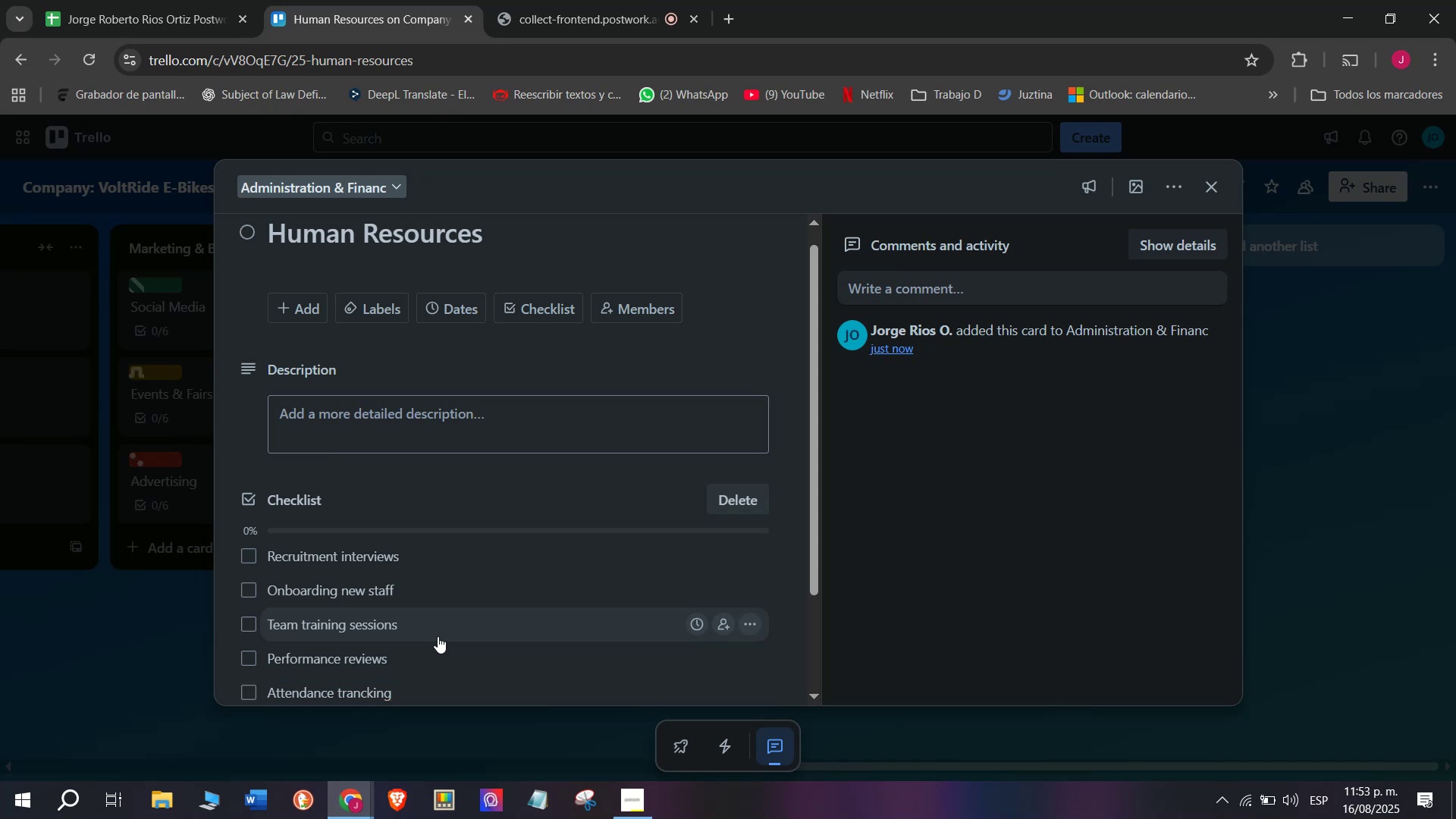 
type(Staff meetings)
 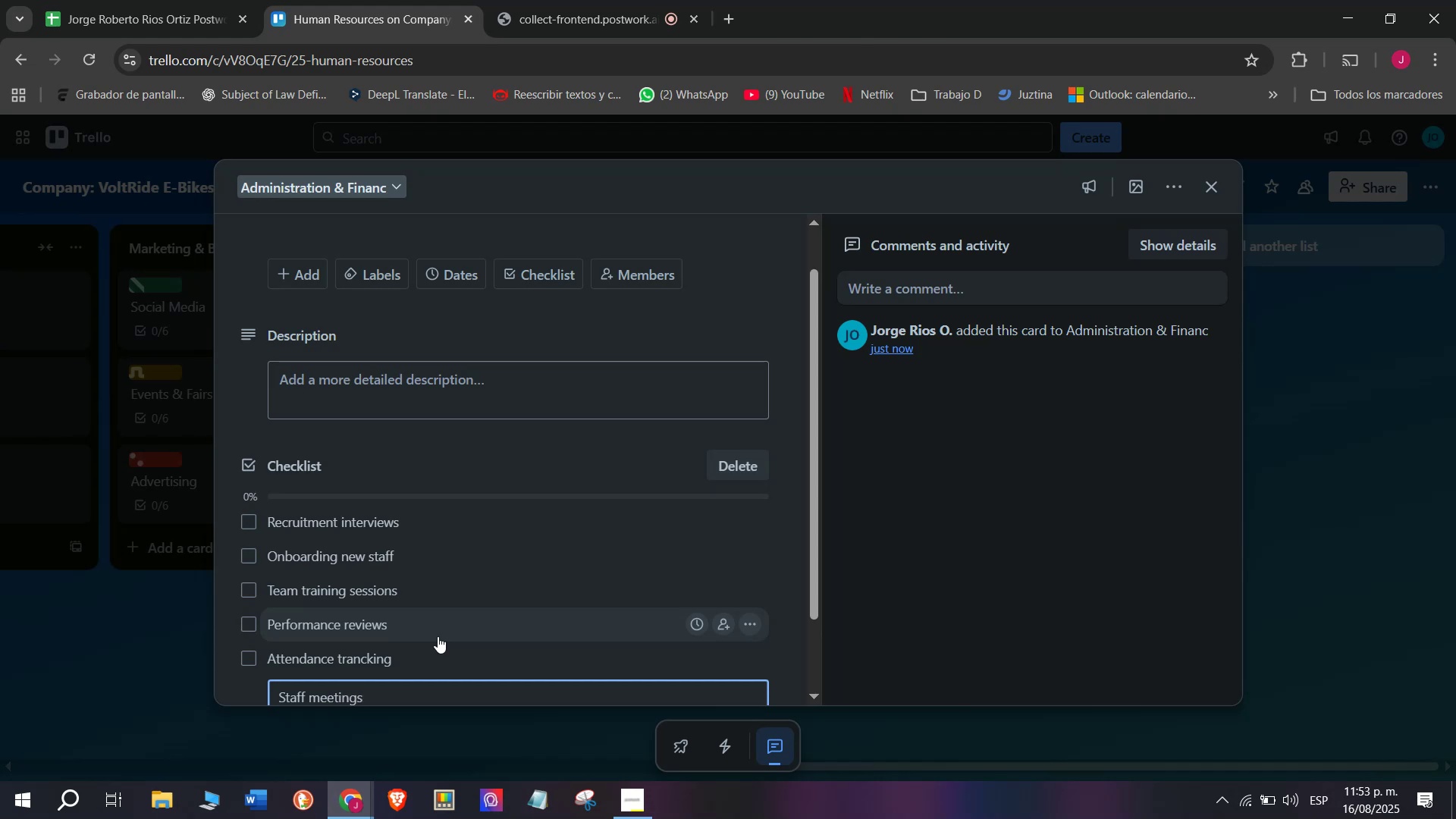 
key(Enter)
 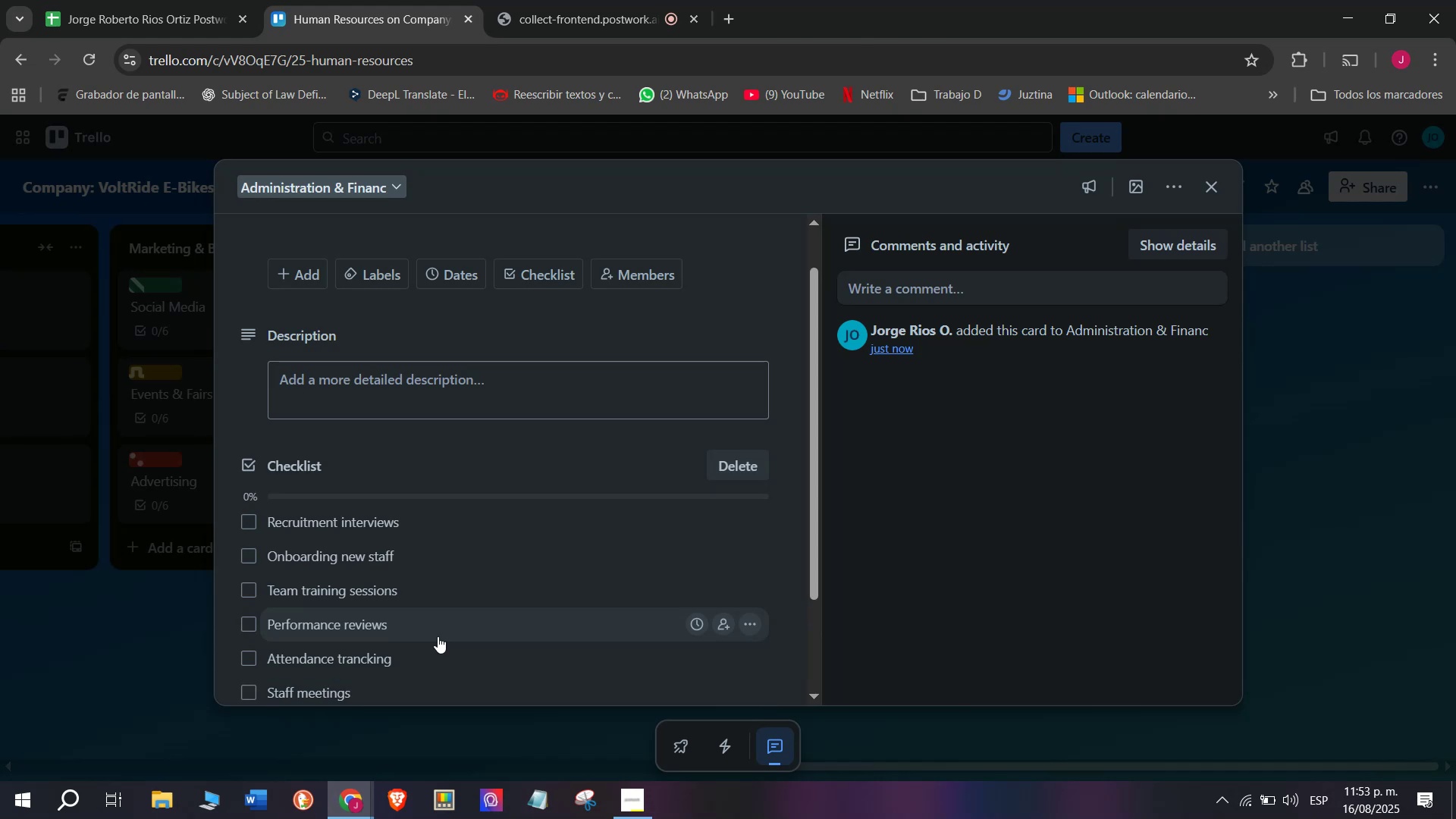 
scroll: coordinate [473, 666], scroll_direction: down, amount: 3.0
 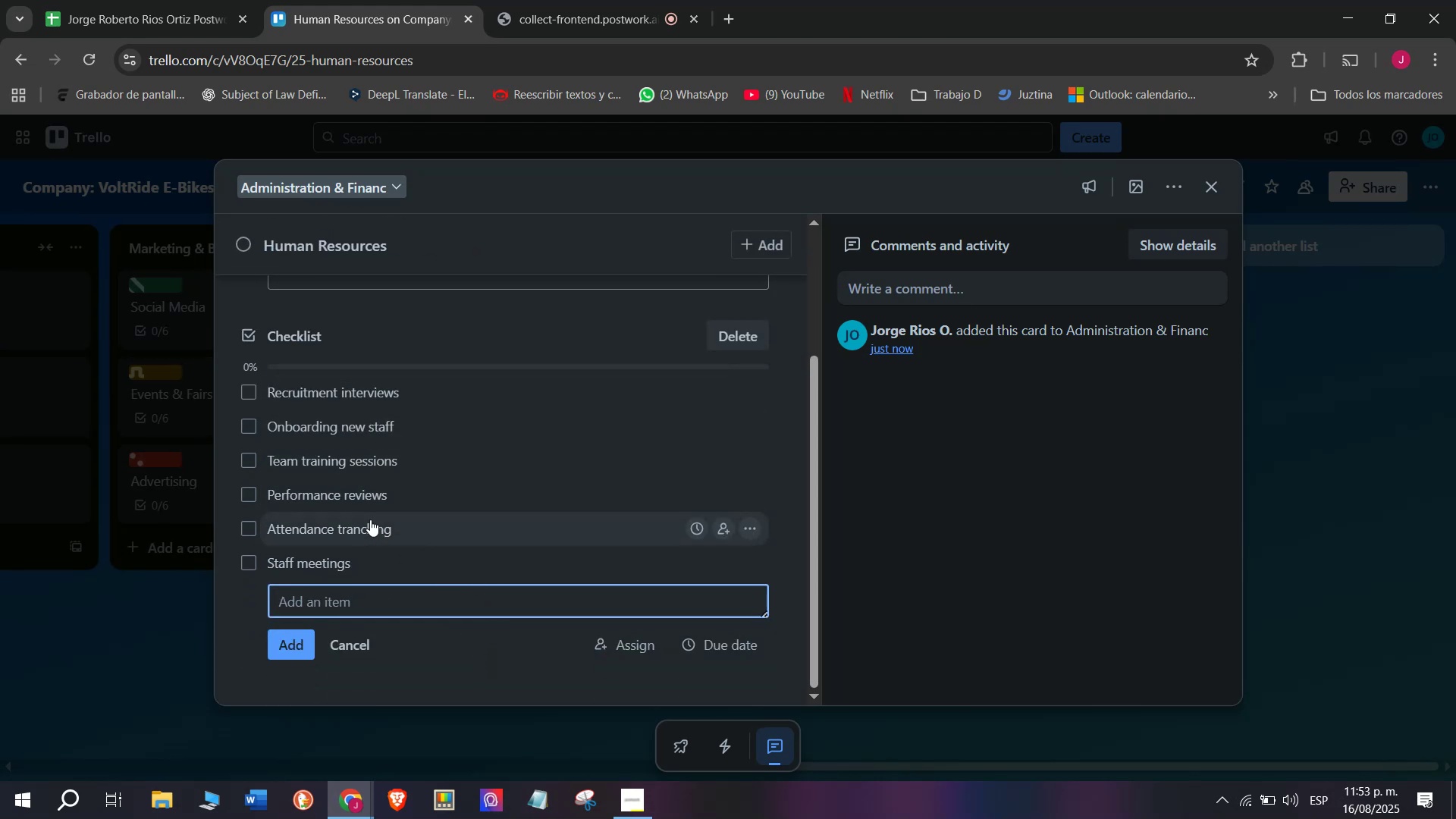 
scroll: coordinate [467, 635], scroll_direction: up, amount: 4.0
 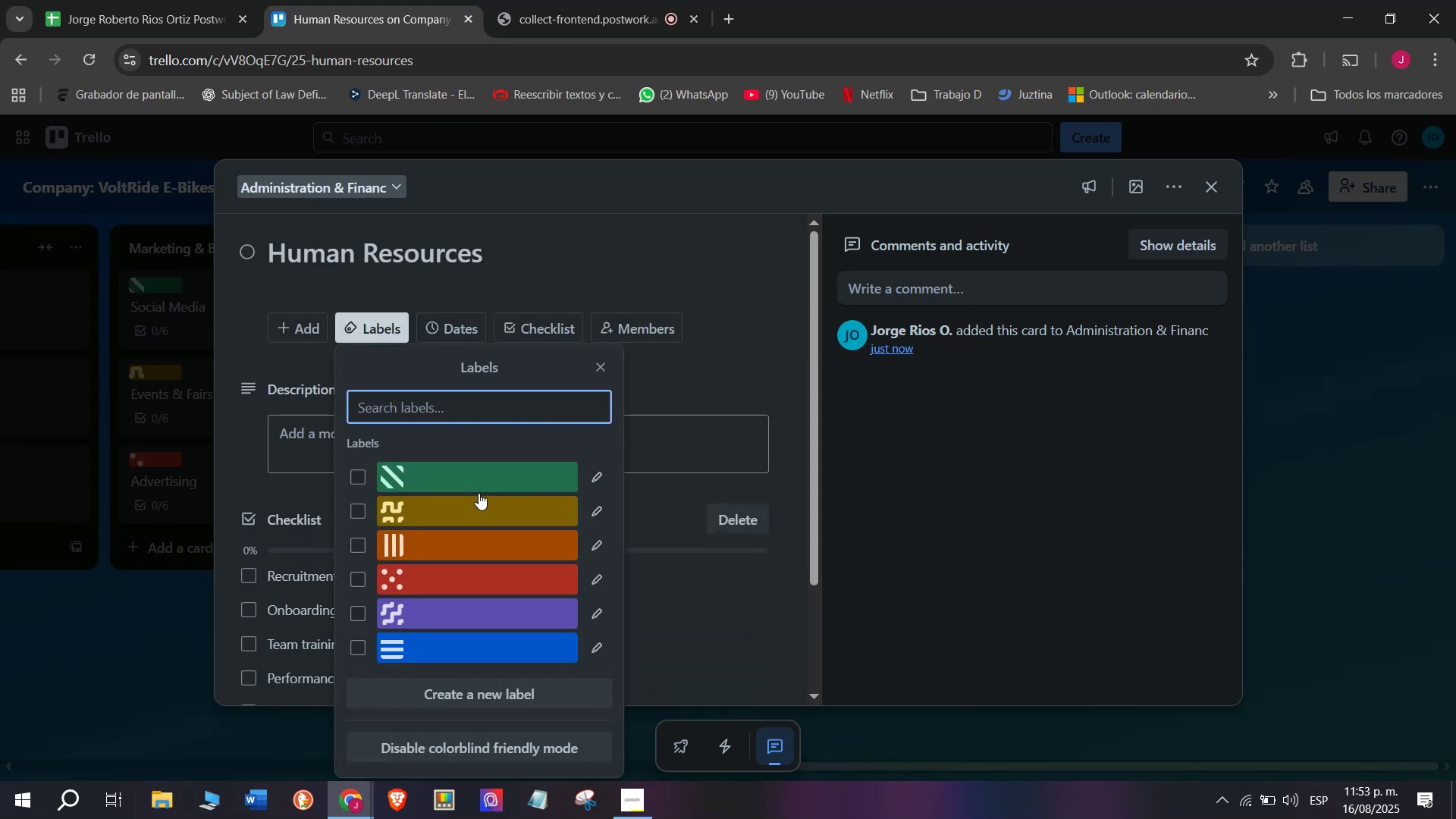 
left_click([474, 485])
 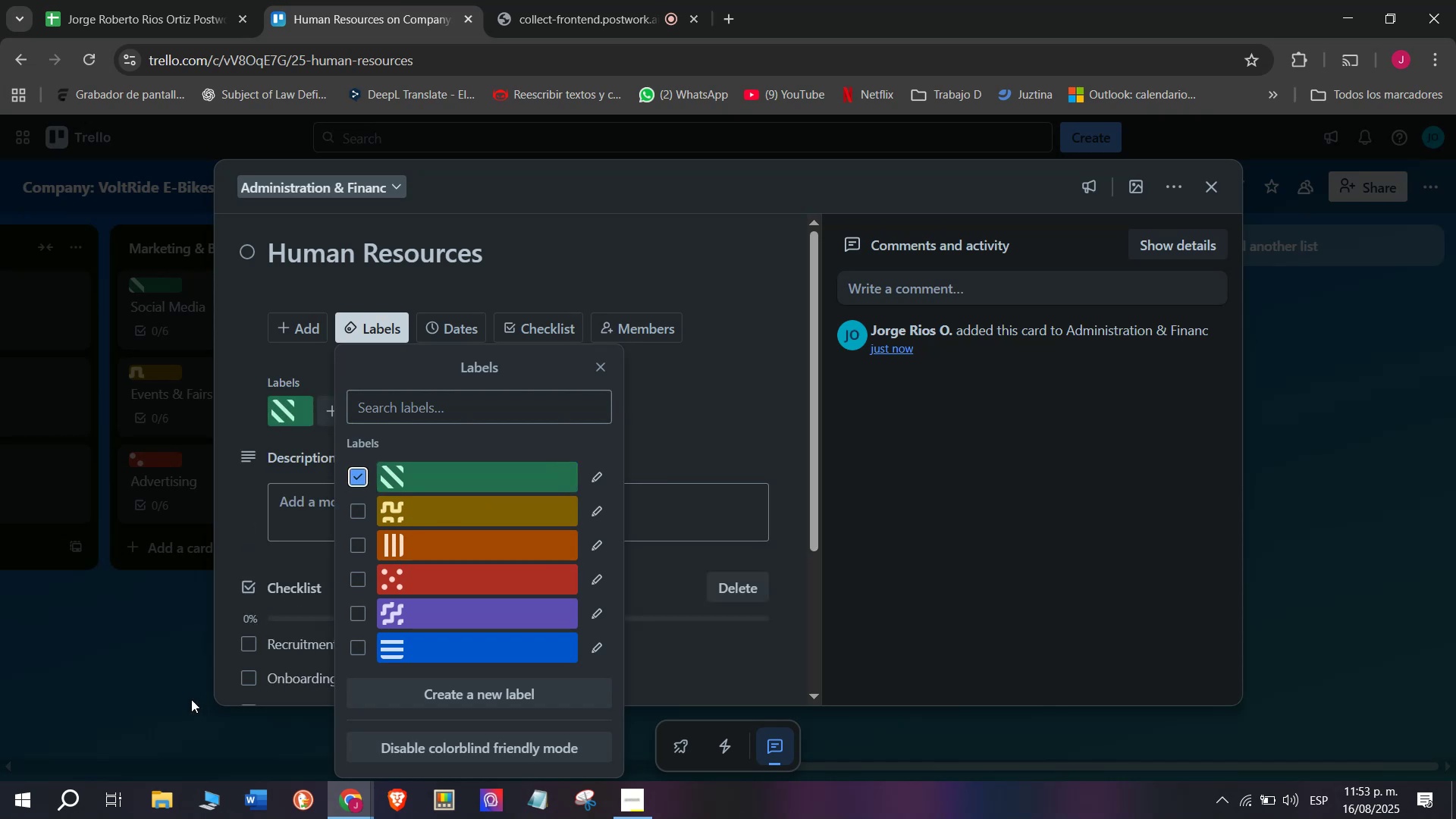 
double_click([166, 739])
 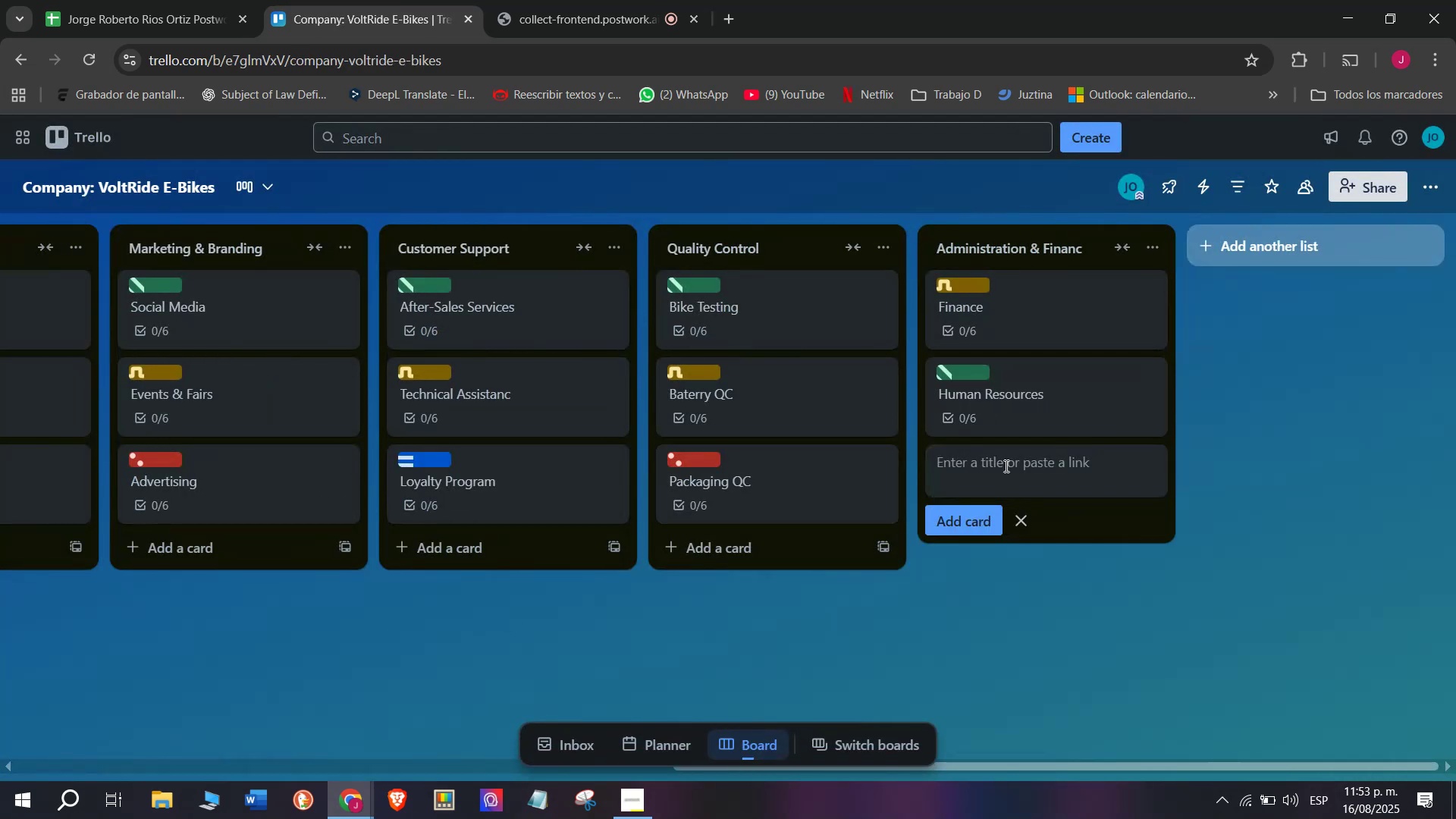 
left_click([595, 0])
 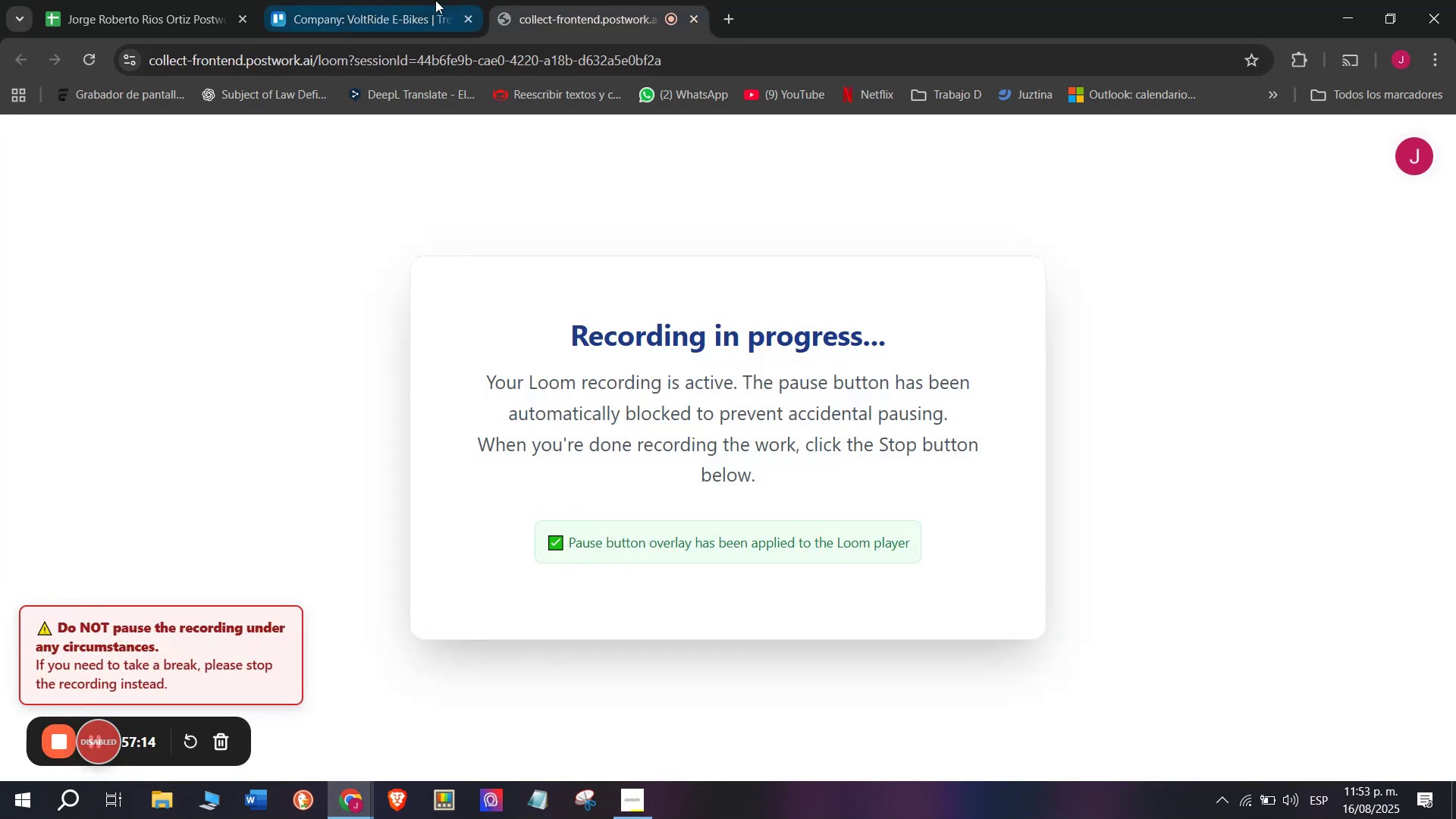 
left_click([430, 0])
 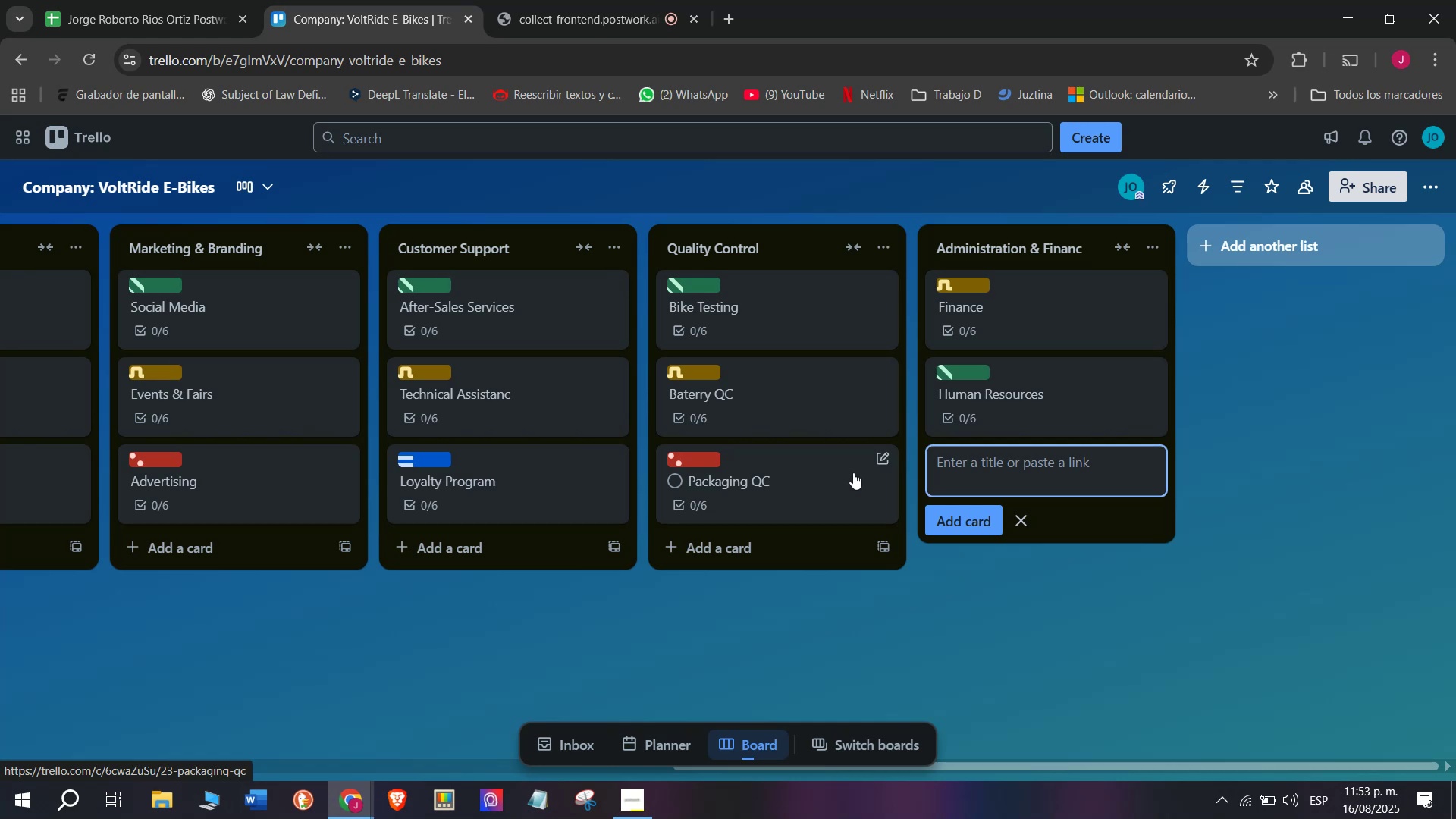 
wait(10.21)
 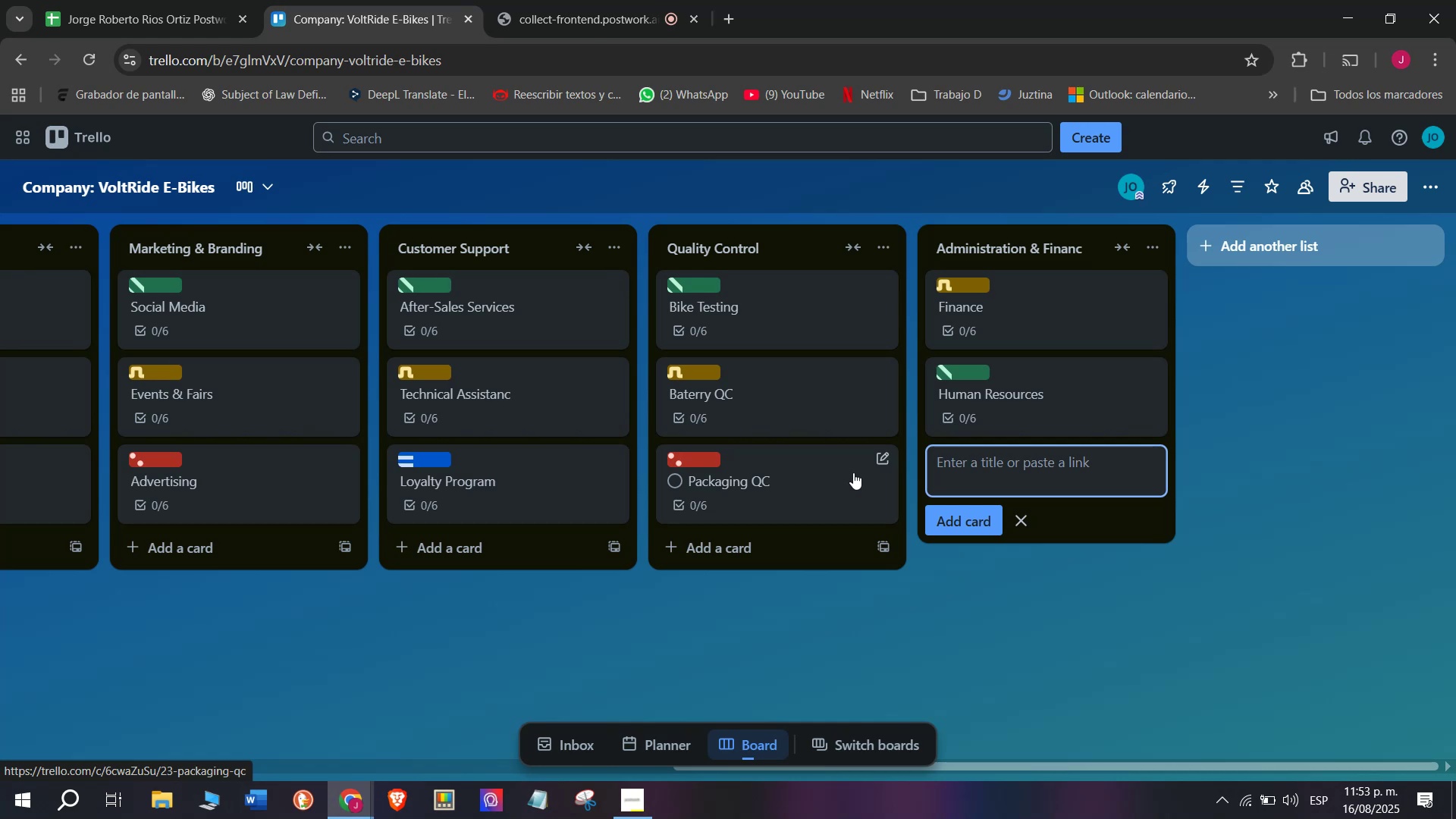 
type(Legal ^)
 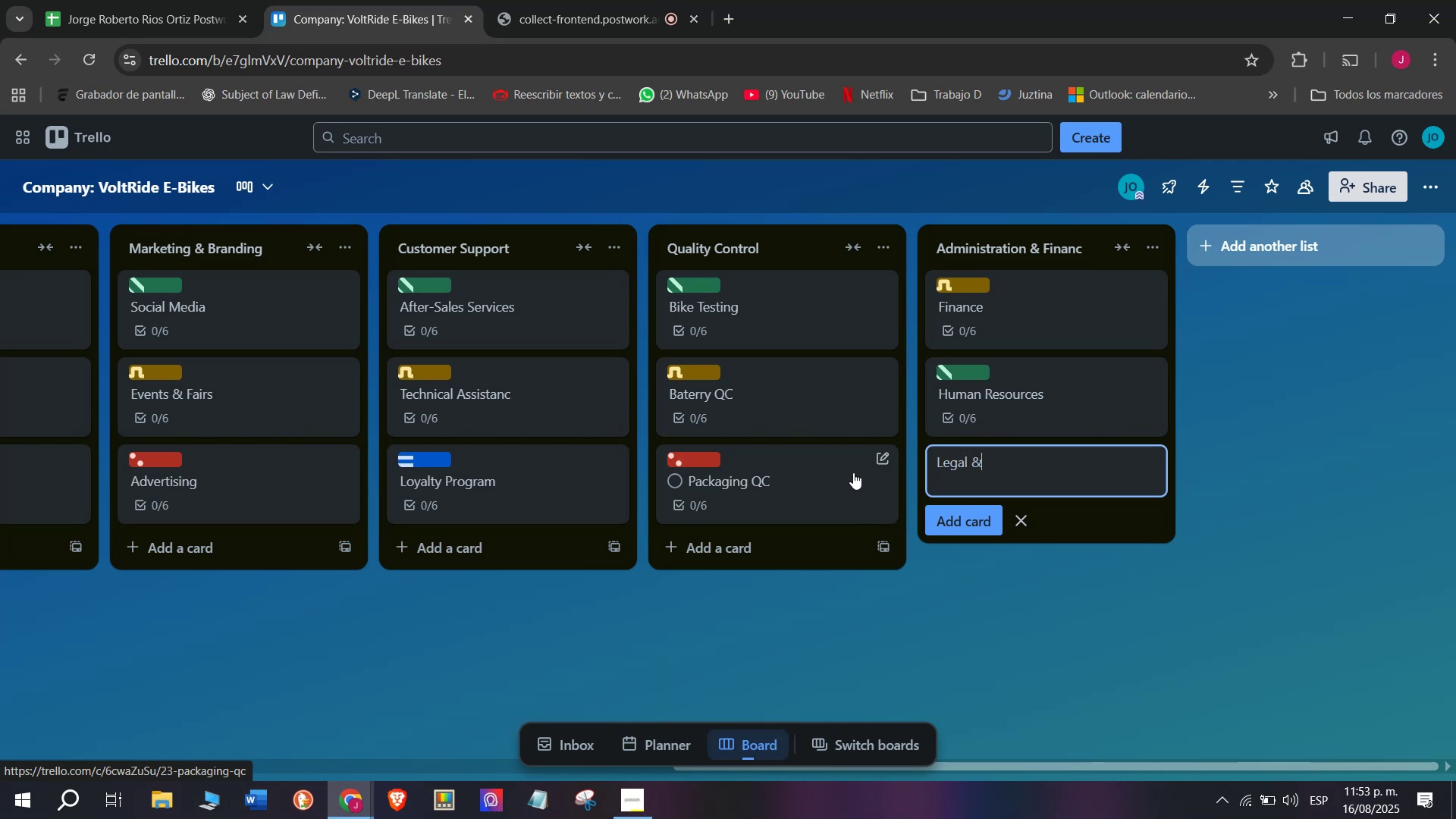 
type( Compliancxe)
key(Backspace)
key(Backspace)
type(e)
 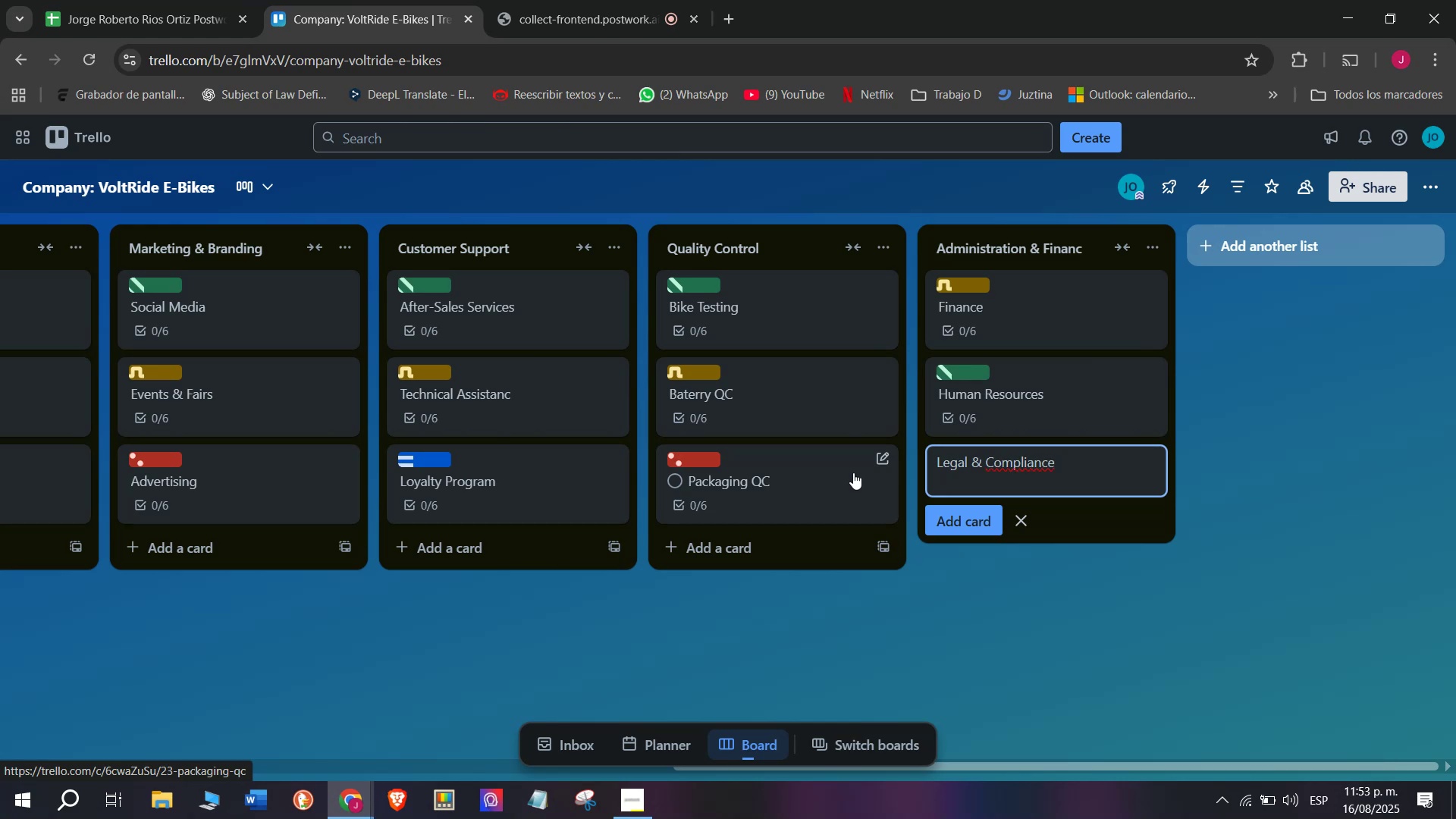 
key(Enter)
 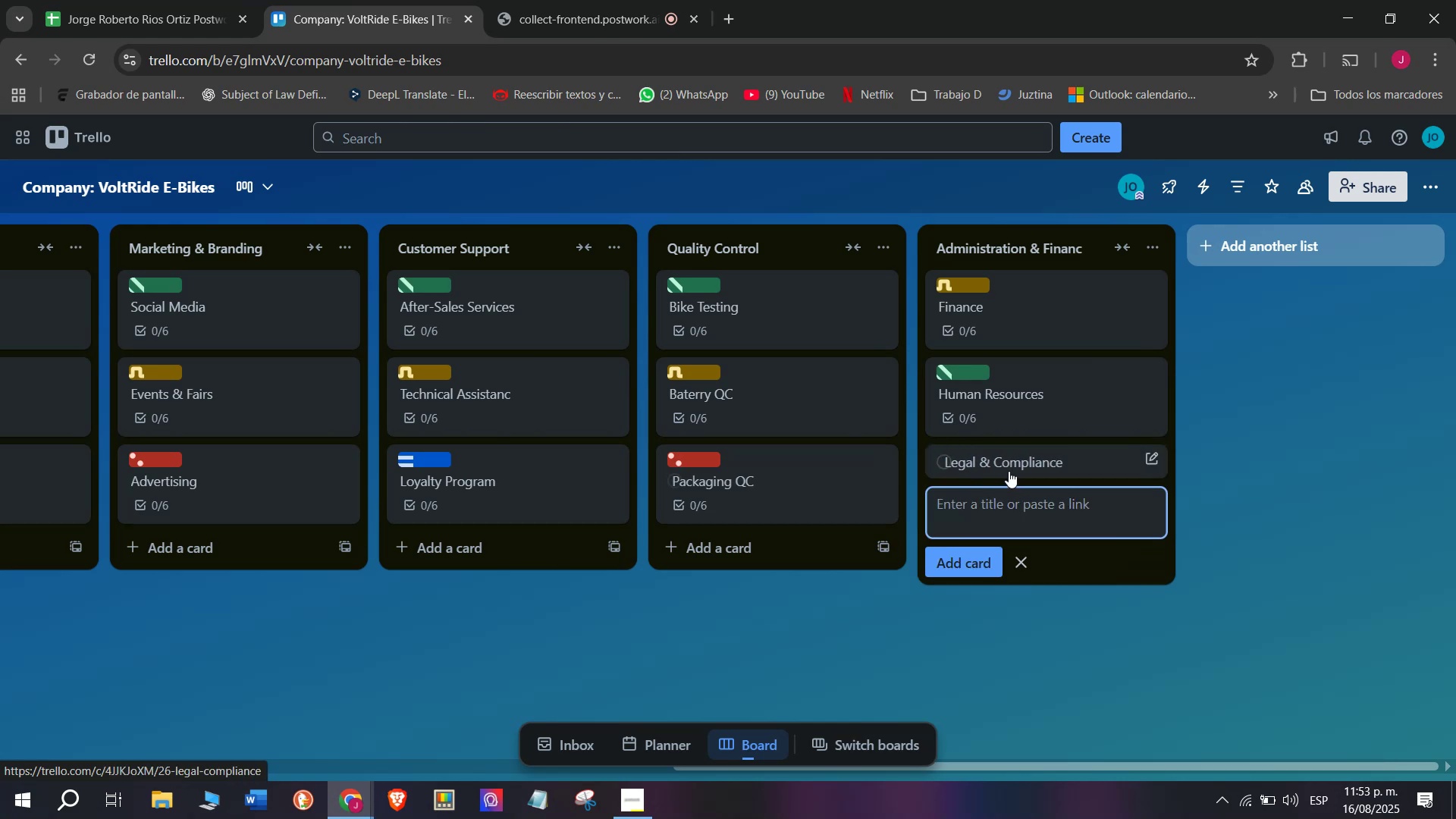 
left_click([1009, 471])
 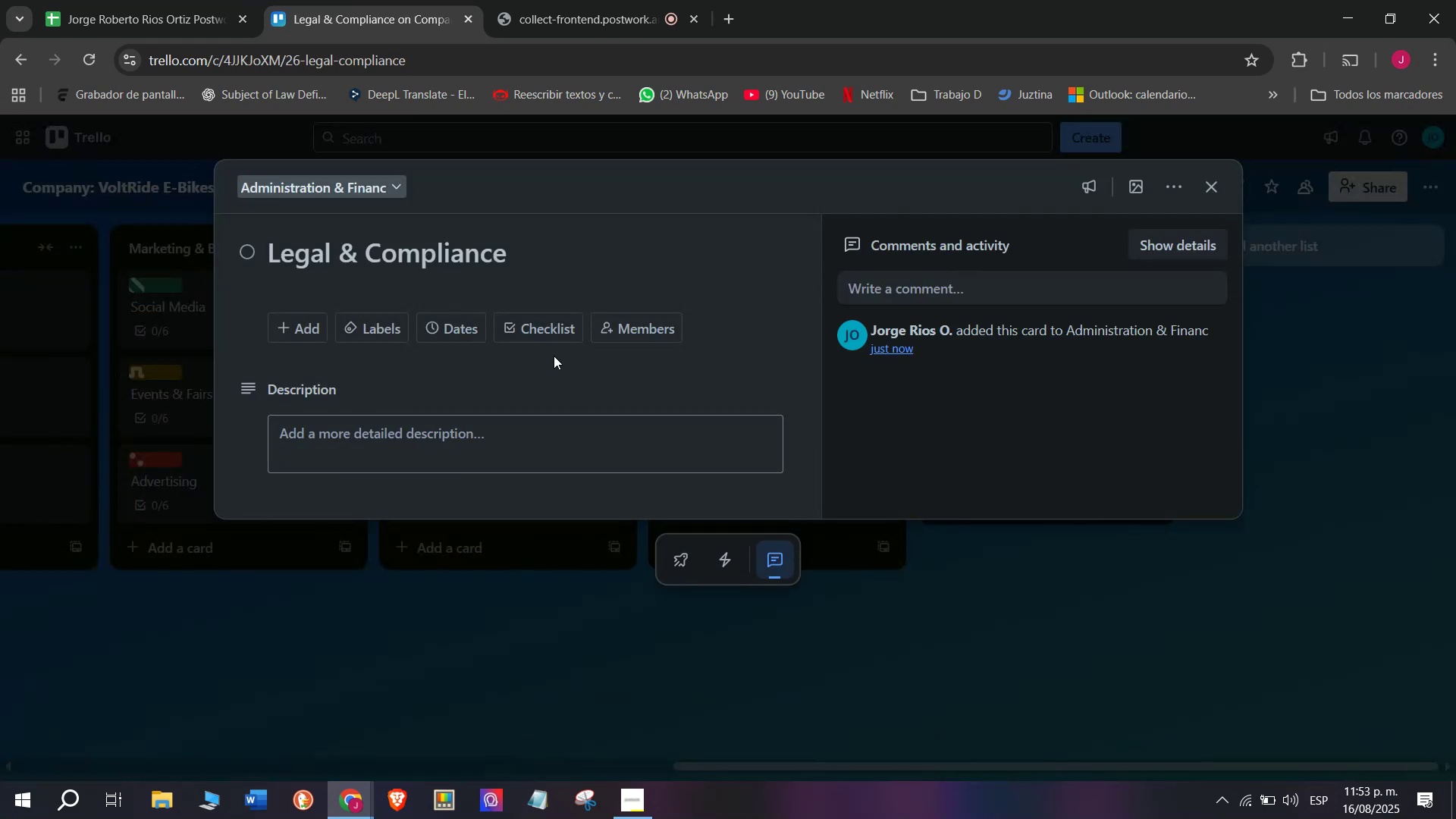 
left_click([551, 322])
 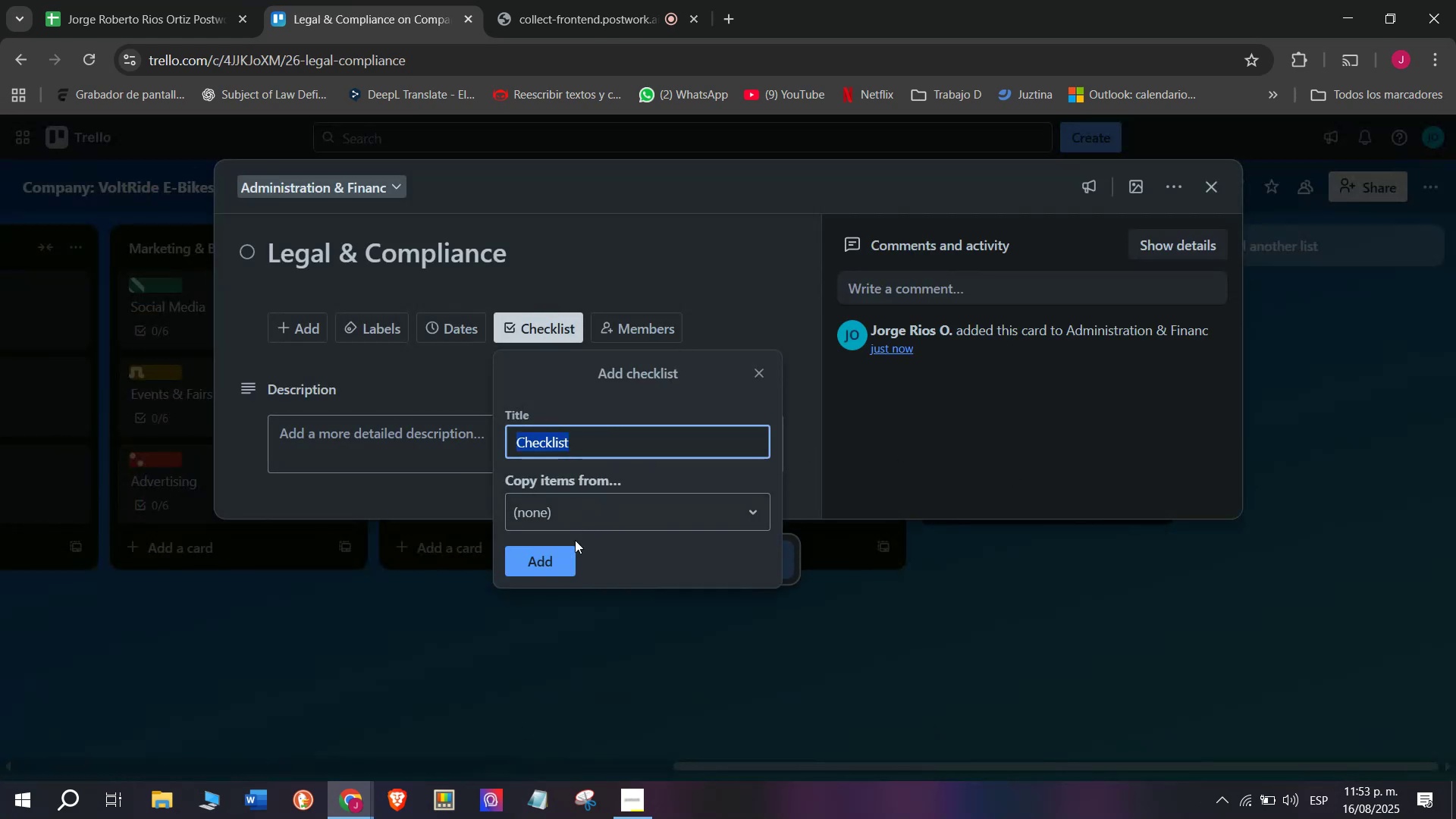 
left_click([565, 557])
 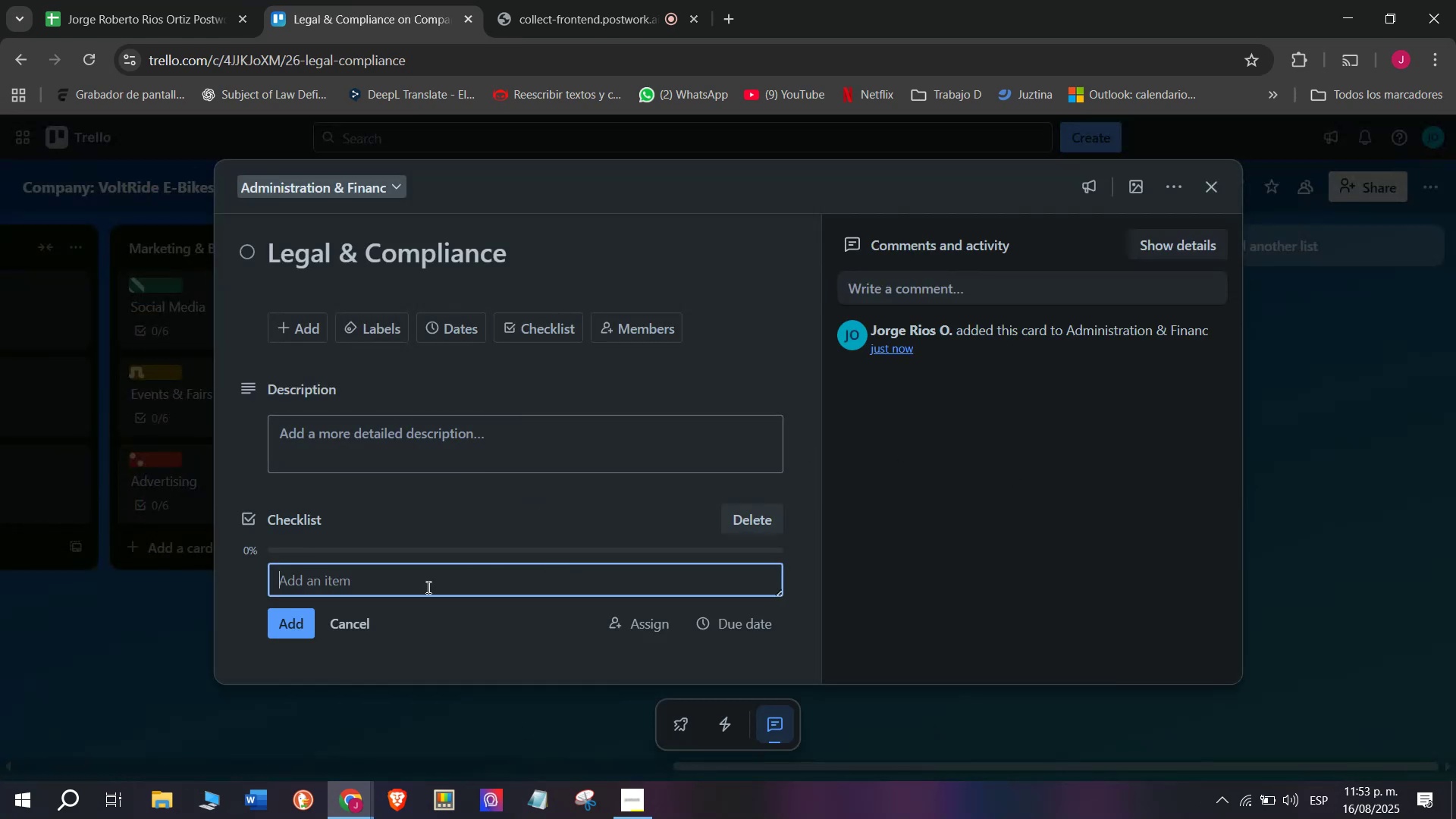 
left_click([428, 585])
 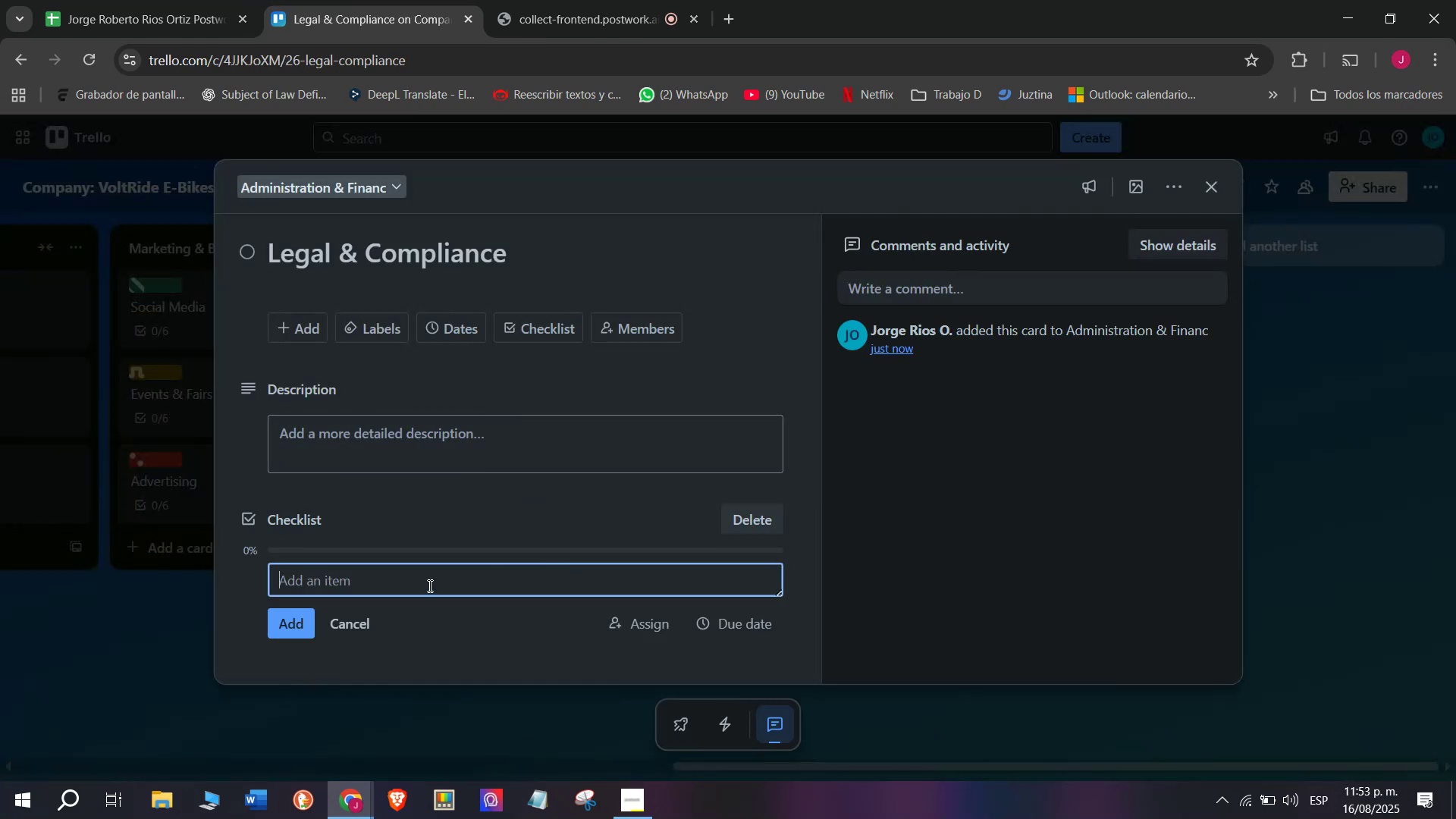 
type(Review contracts)
key(Backspace)
type(s )
 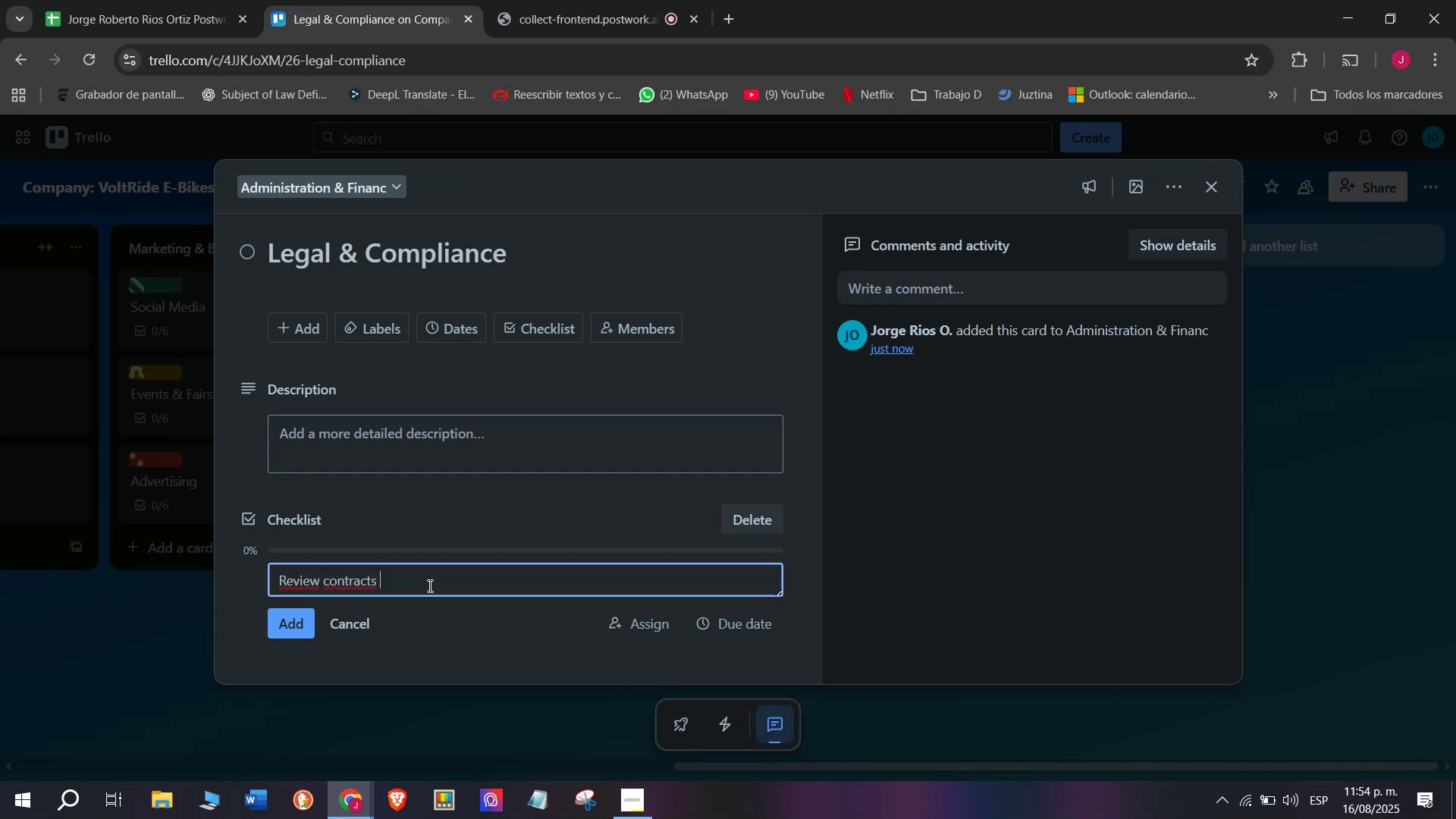 
key(Enter)
 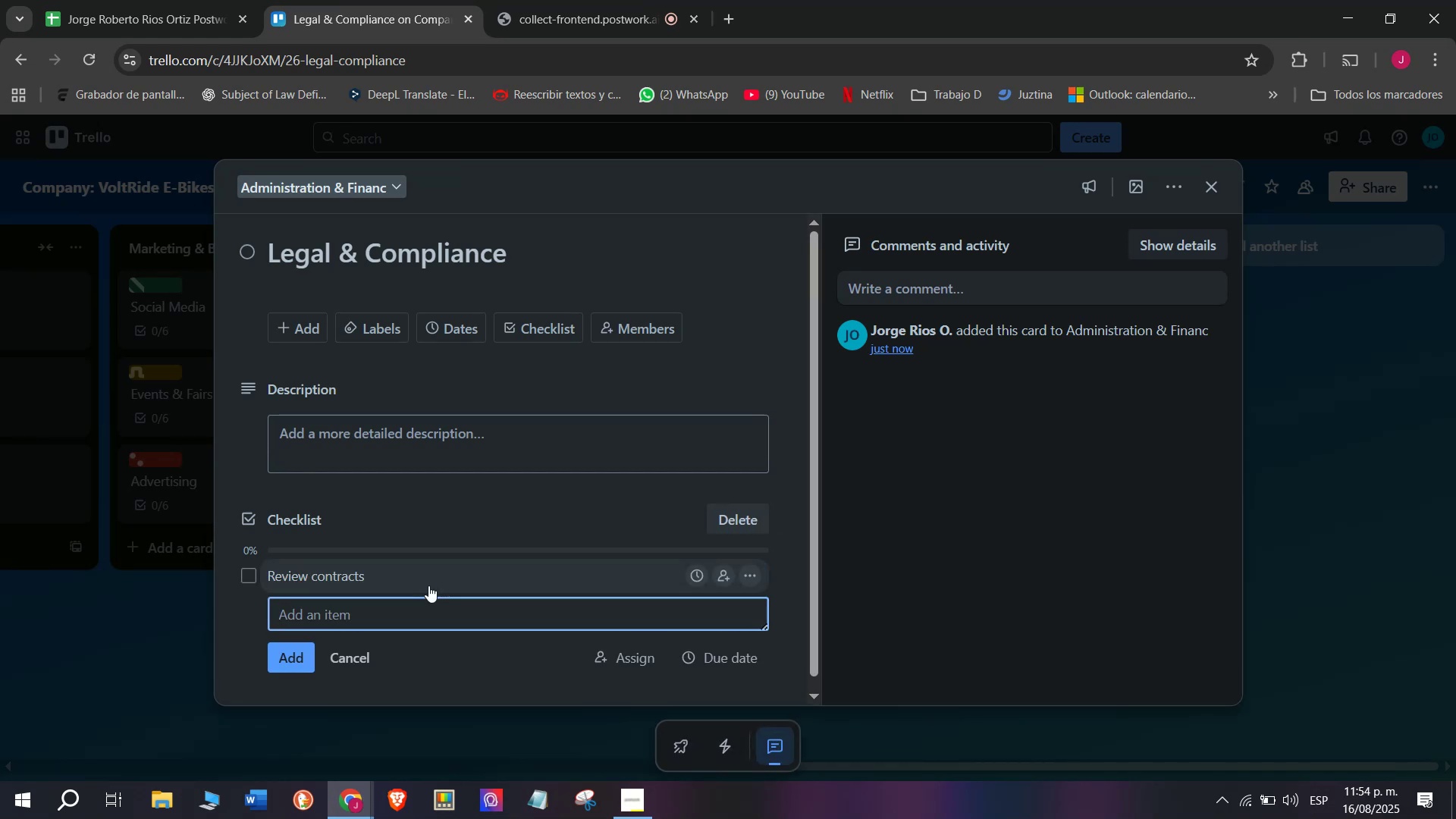 
type(Bterr)
key(Backspace)
key(Backspace)
key(Backspace)
key(Backspace)
type(atyerr)
key(Backspace)
key(Backspace)
key(Backspace)
key(Backspace)
key(Backspace)
type(tteryu)
key(Backspace)
type( trabns)
key(Backspace)
key(Backspace)
key(Backspace)
type(nsport rer)
key(Backspace)
type(gf)
key(Backspace)
type(ulations)
 